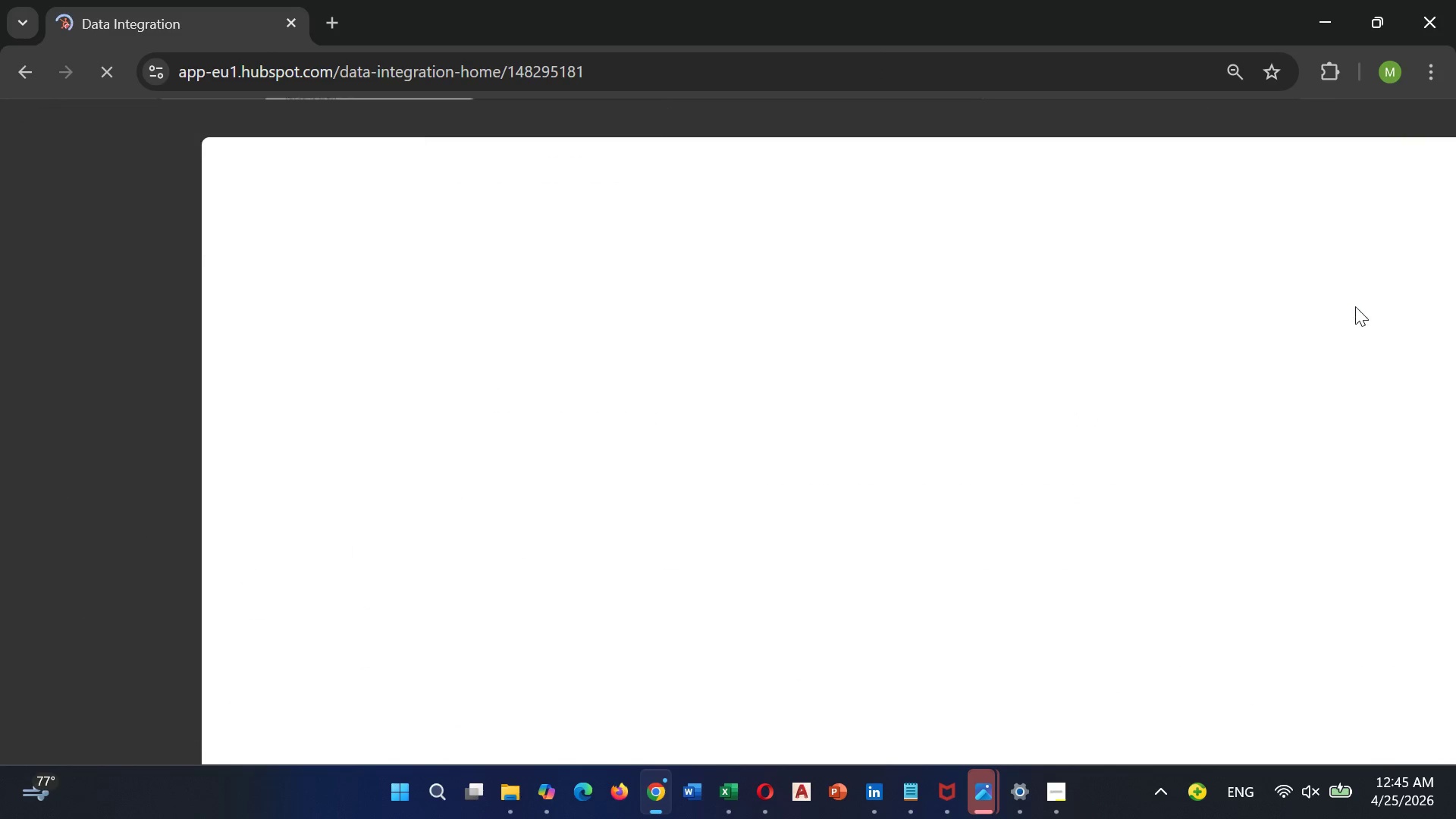 
left_click([383, 453])
 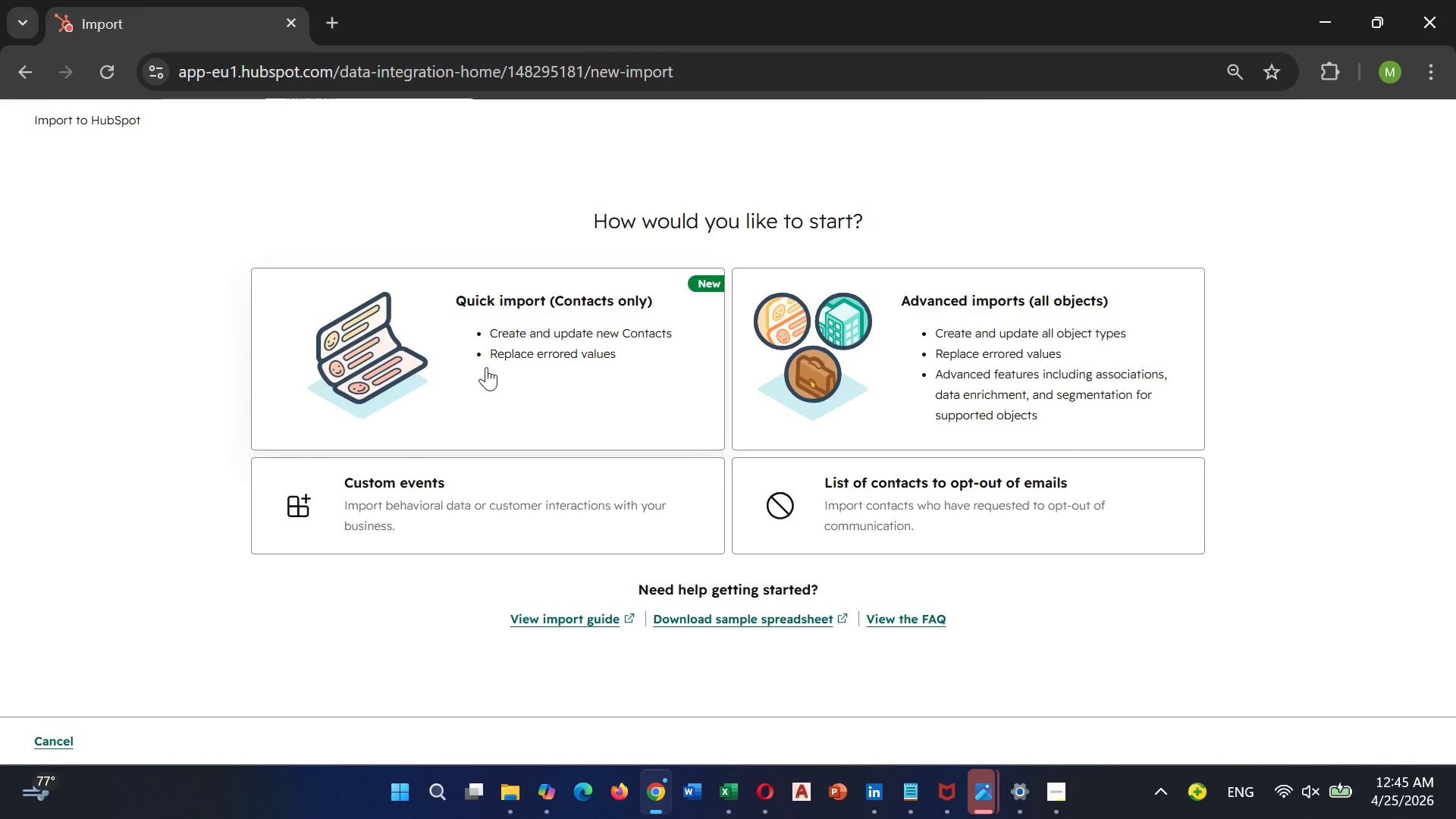 
left_click([487, 367])
 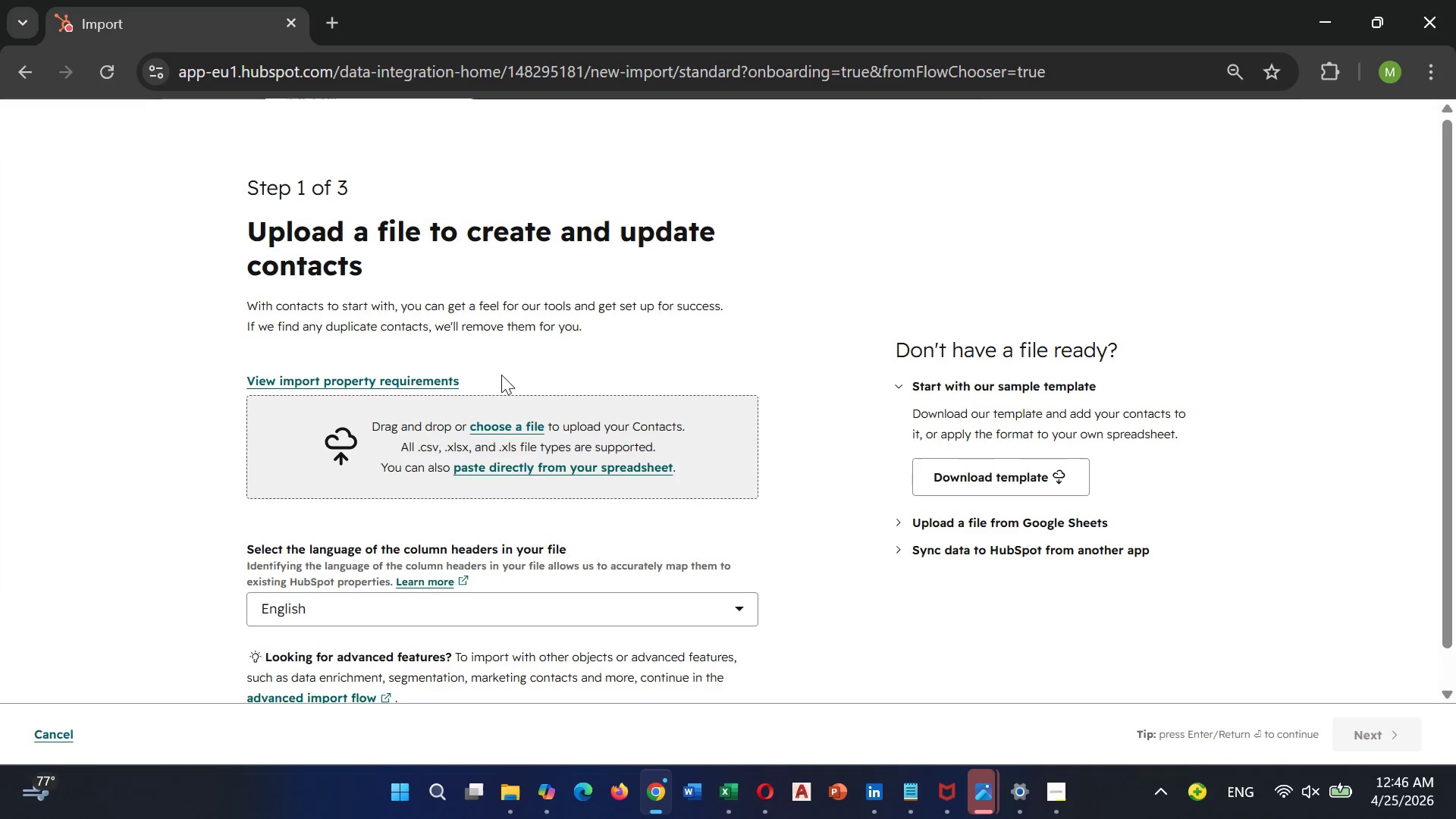 
left_click([504, 419])
 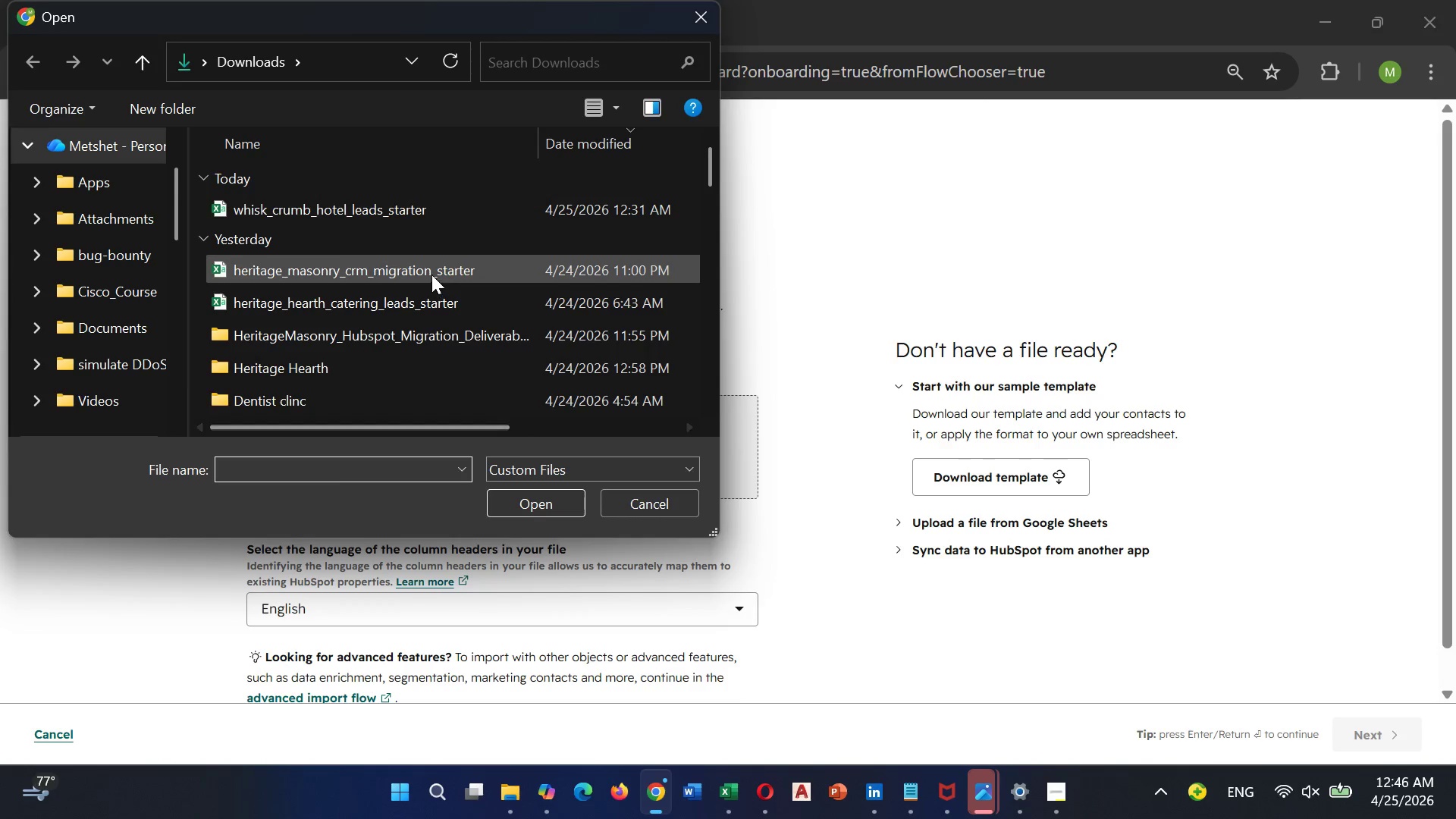 
left_click([400, 213])
 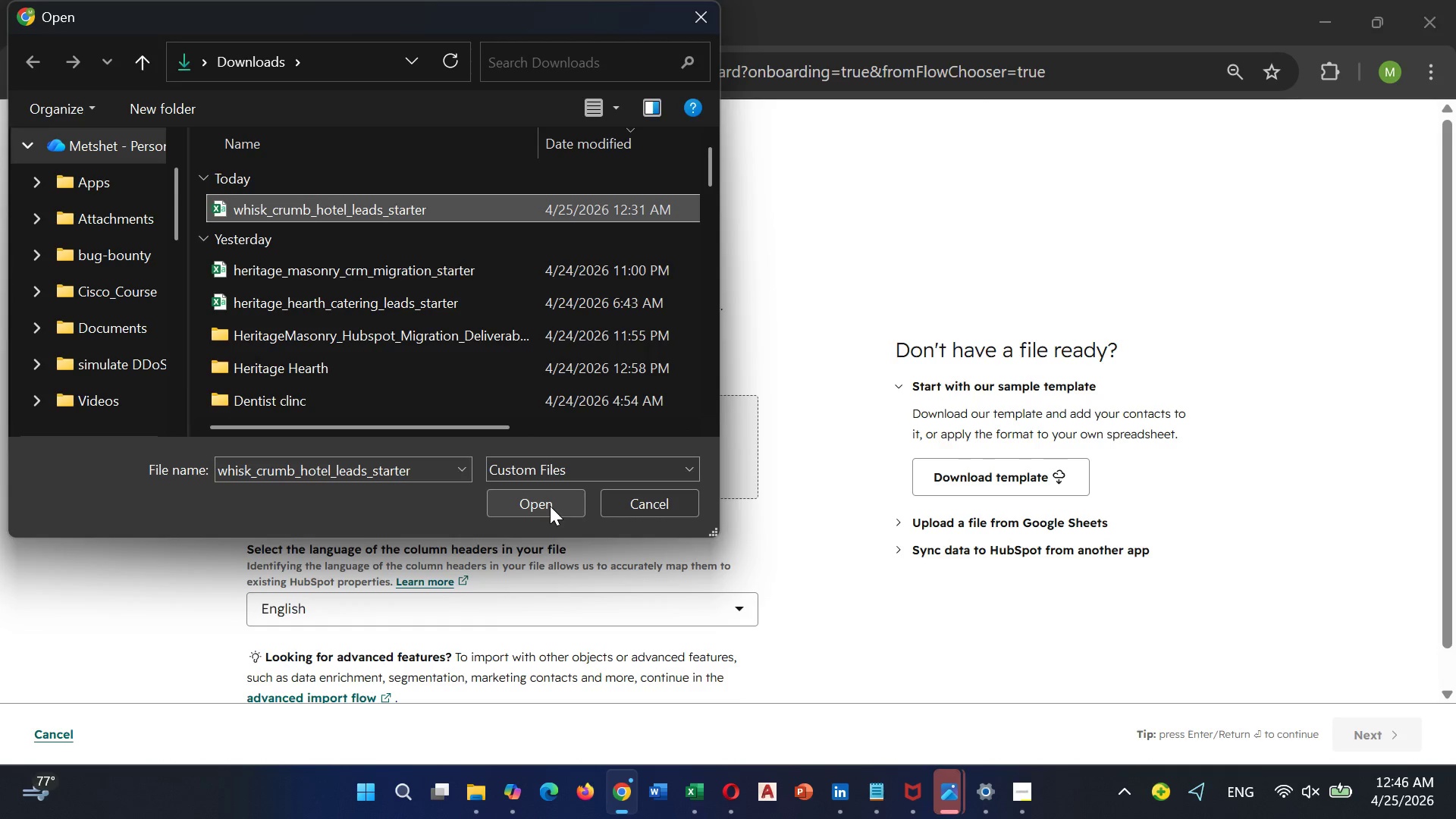 
left_click([548, 506])
 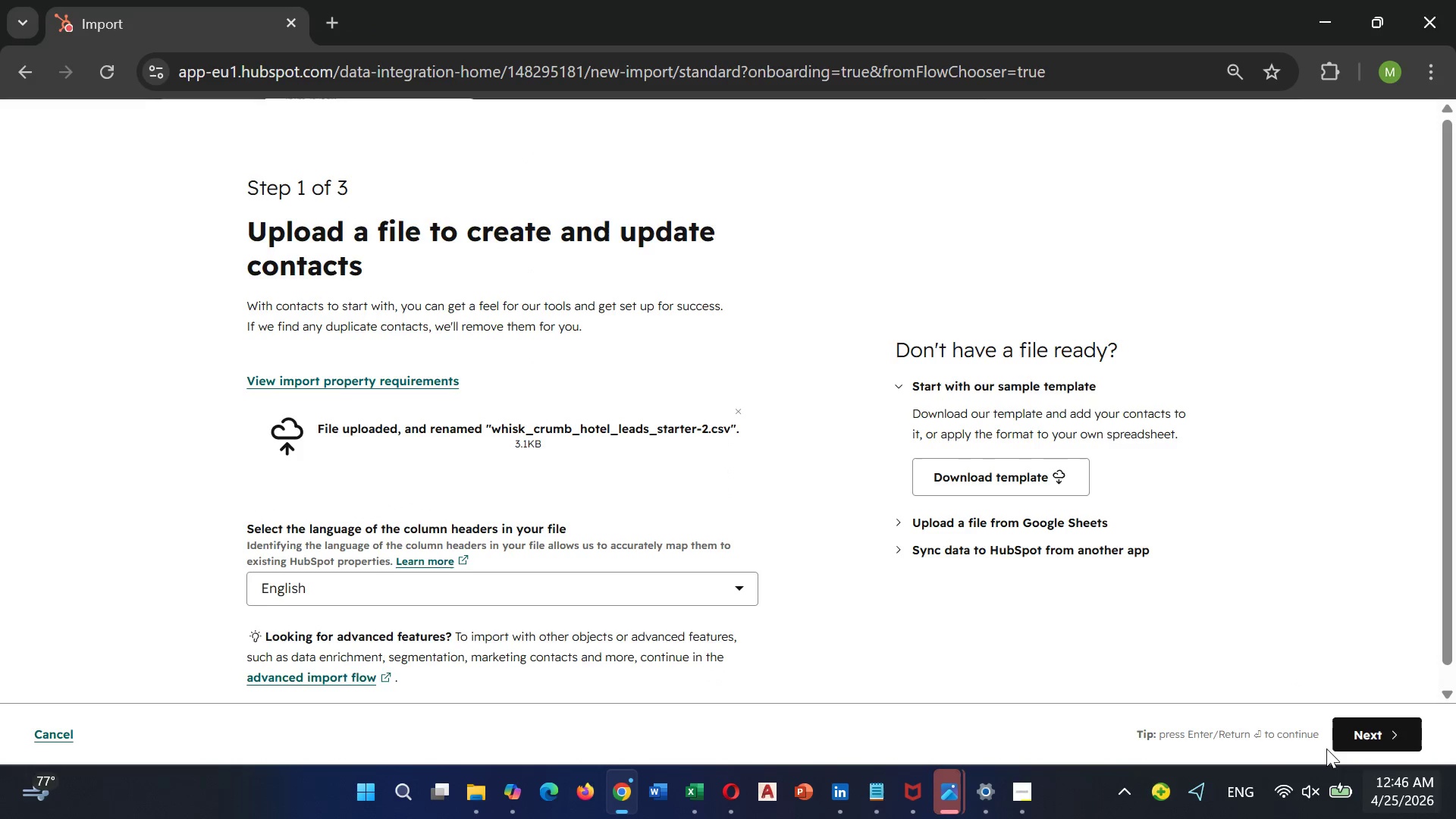 
mouse_move([1326, 720])
 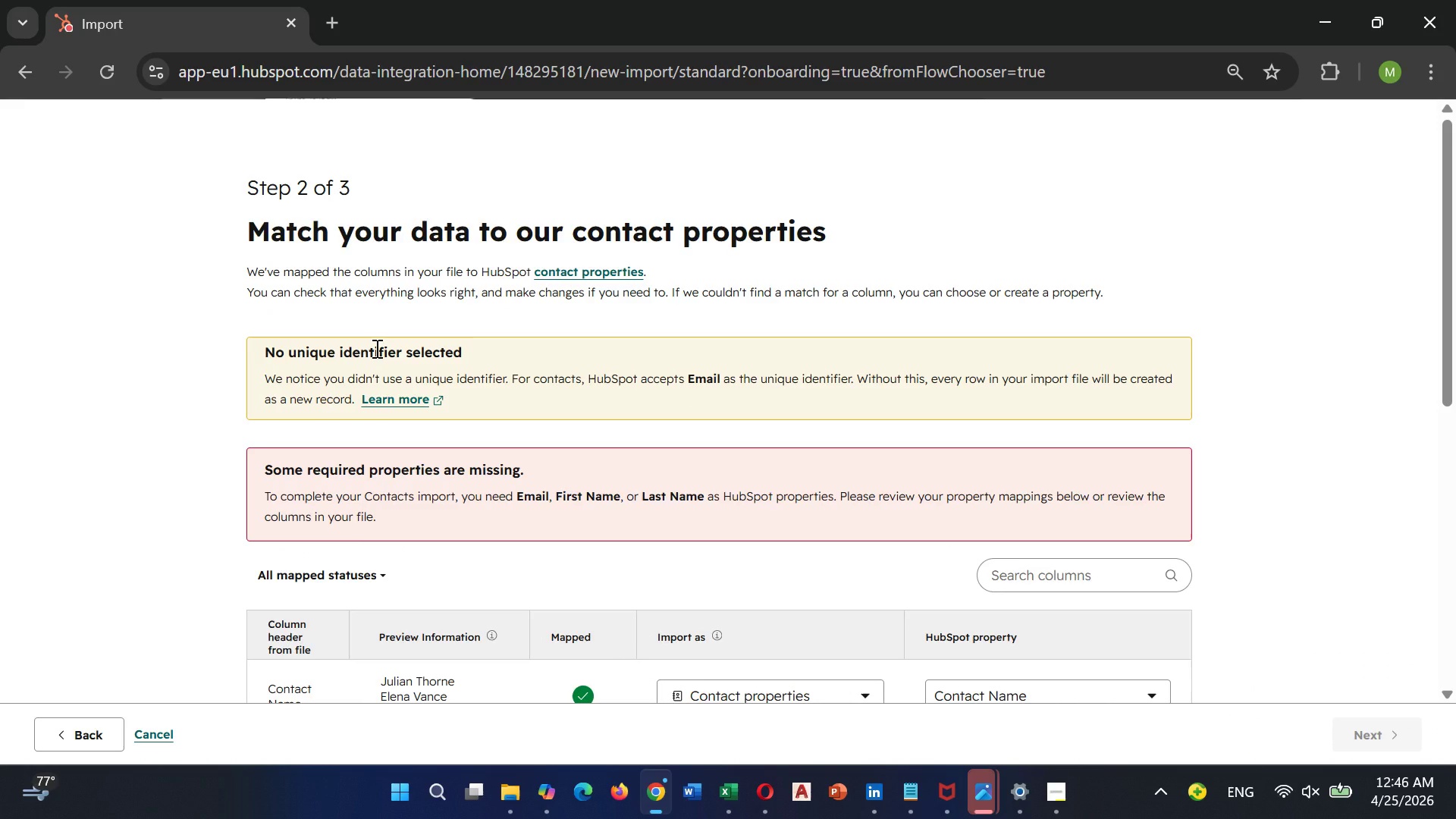 
double_click([375, 348])
 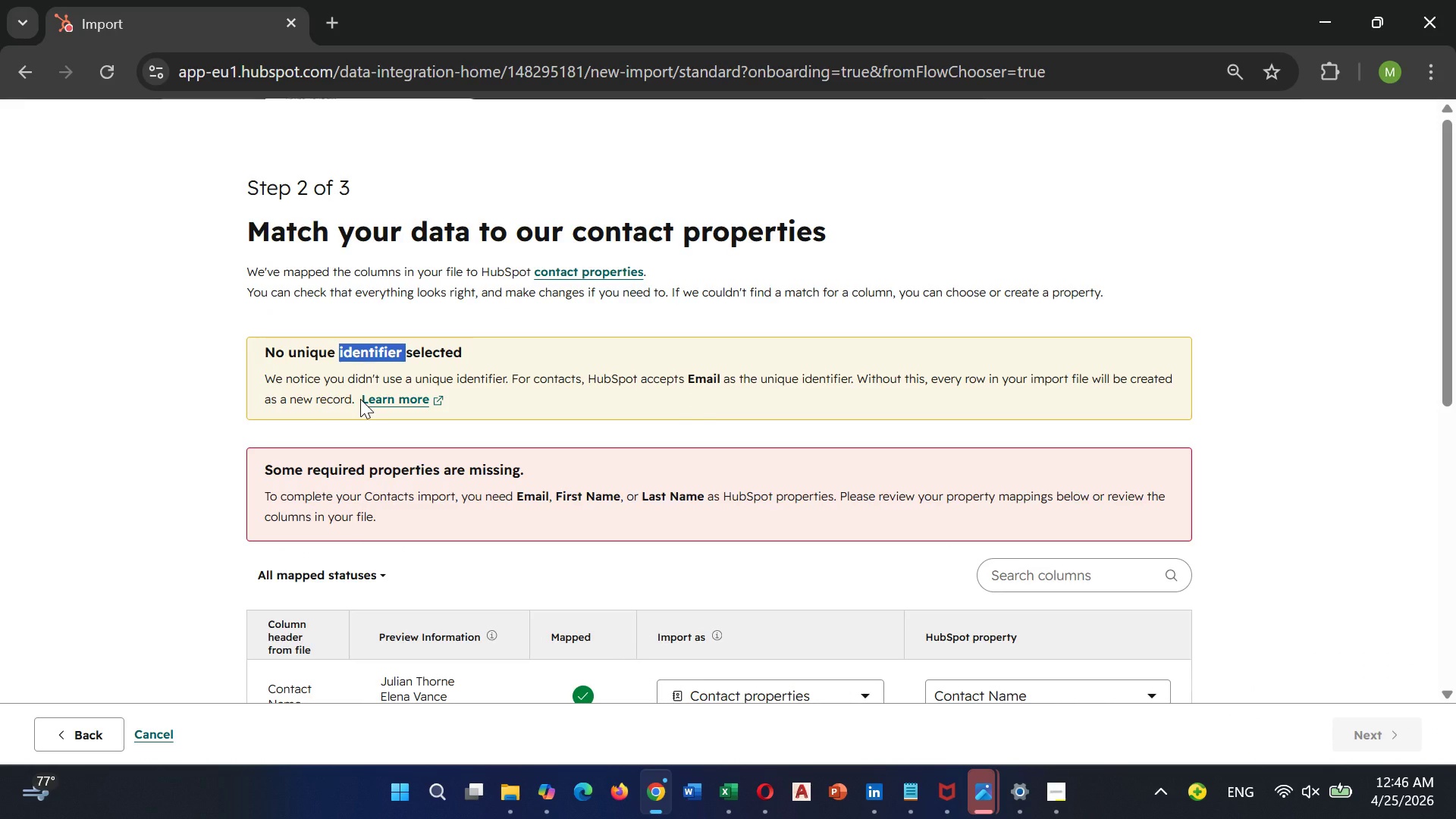 
wait(5.59)
 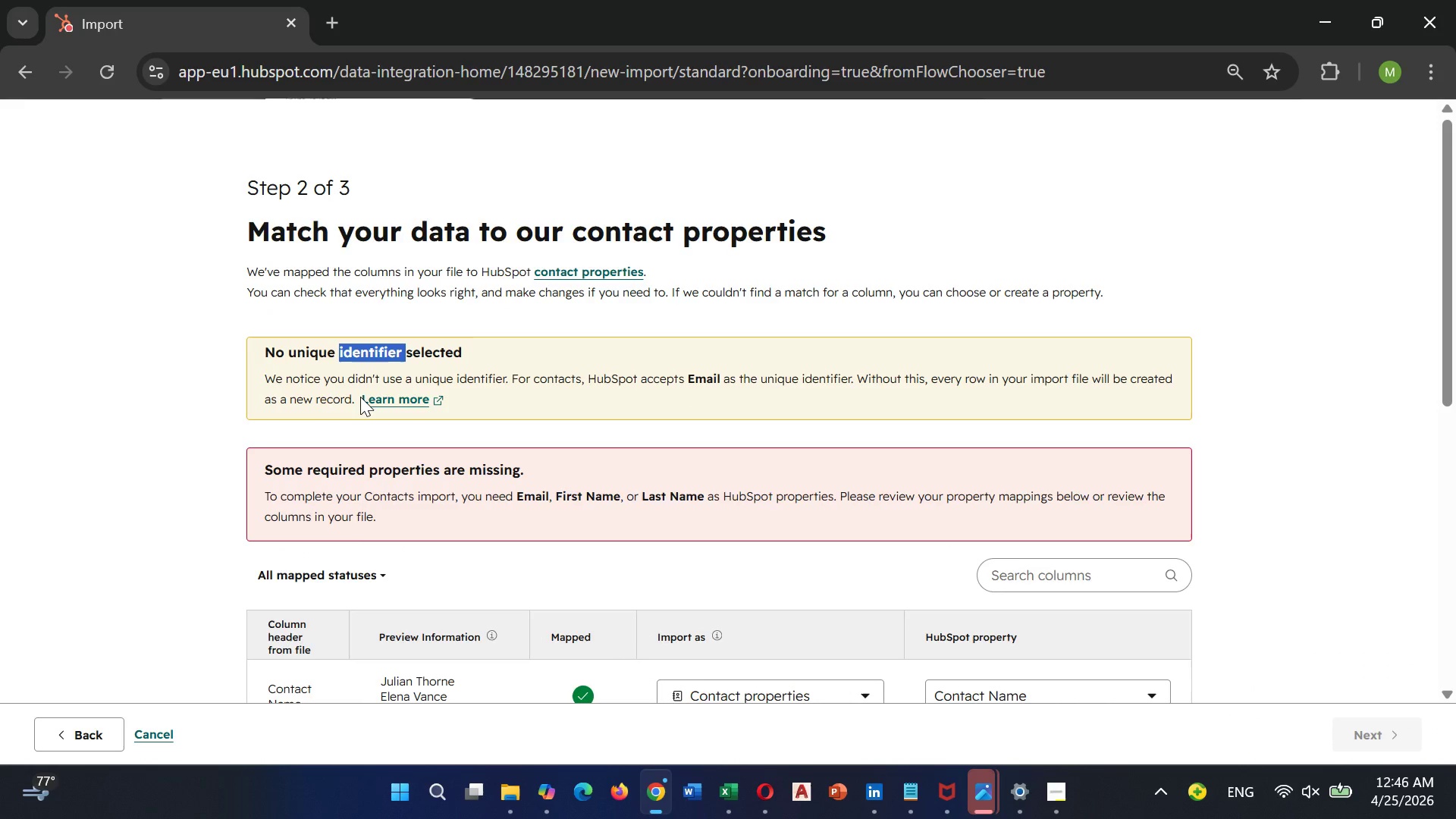 
scroll: coordinate [360, 398], scroll_direction: down, amount: 3.0
 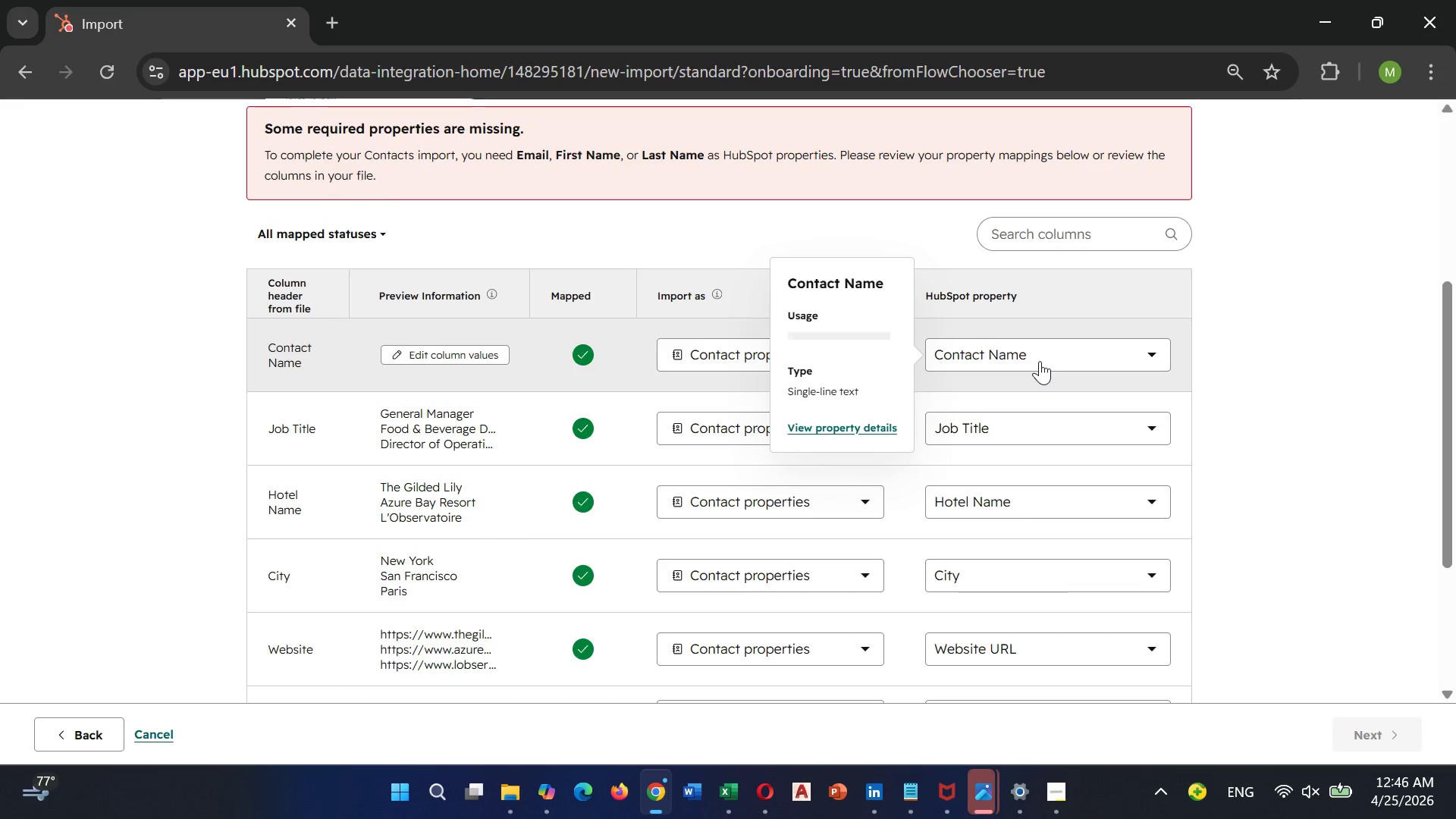 
left_click([1040, 359])
 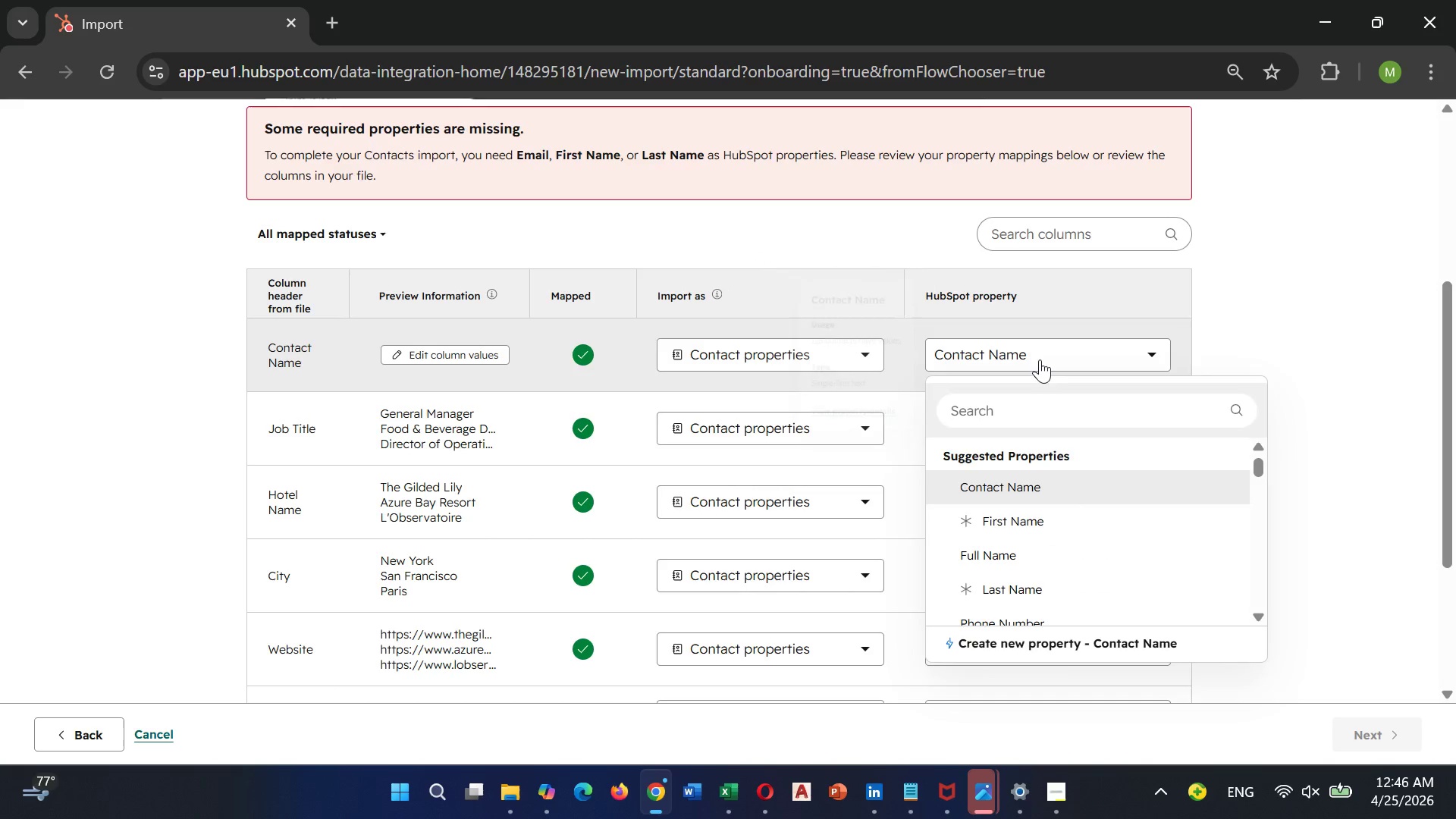 
left_click([1040, 359])
 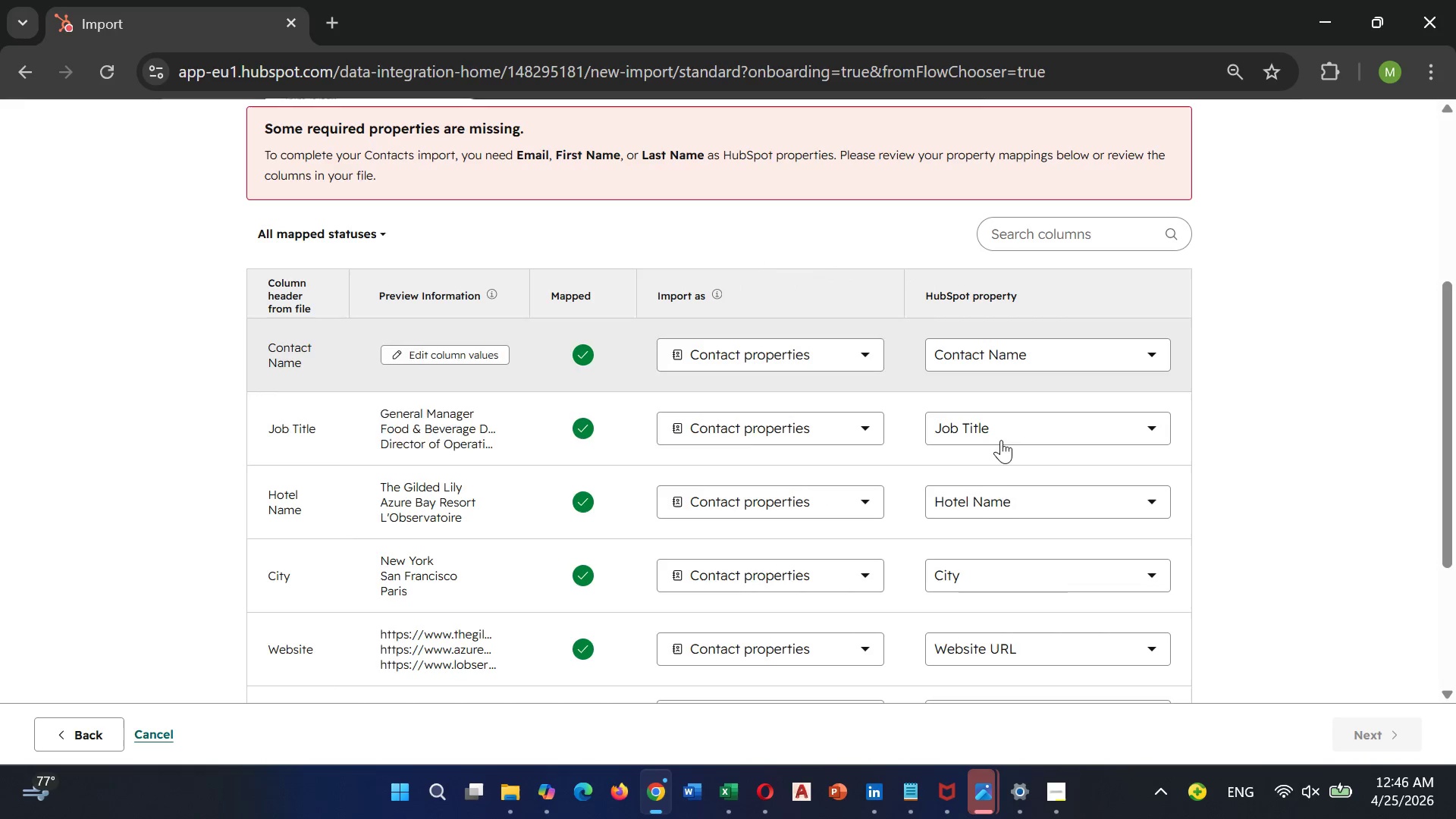 
scroll: coordinate [1018, 454], scroll_direction: down, amount: 7.0
 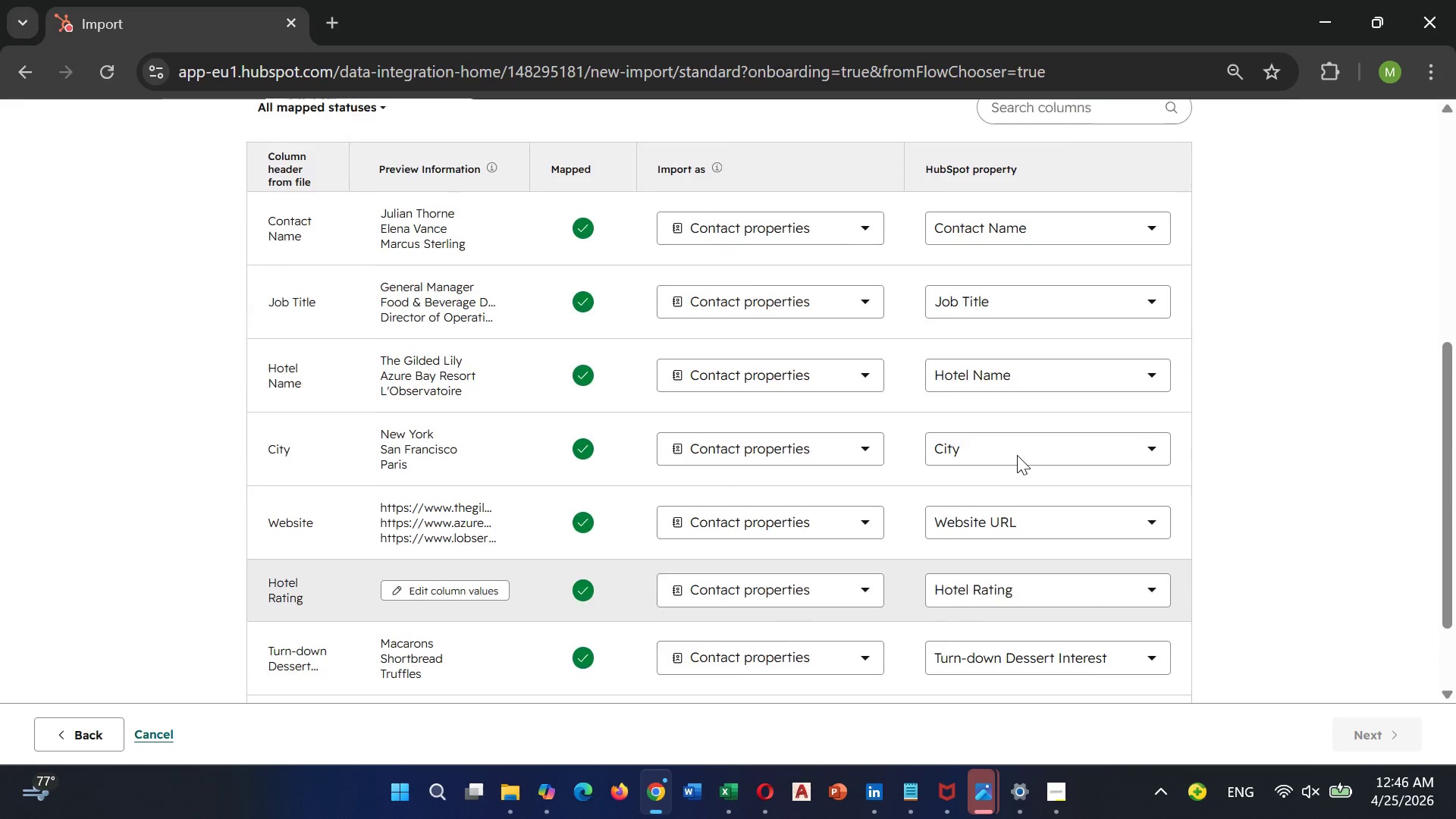 
scroll: coordinate [1017, 455], scroll_direction: up, amount: 1.0
 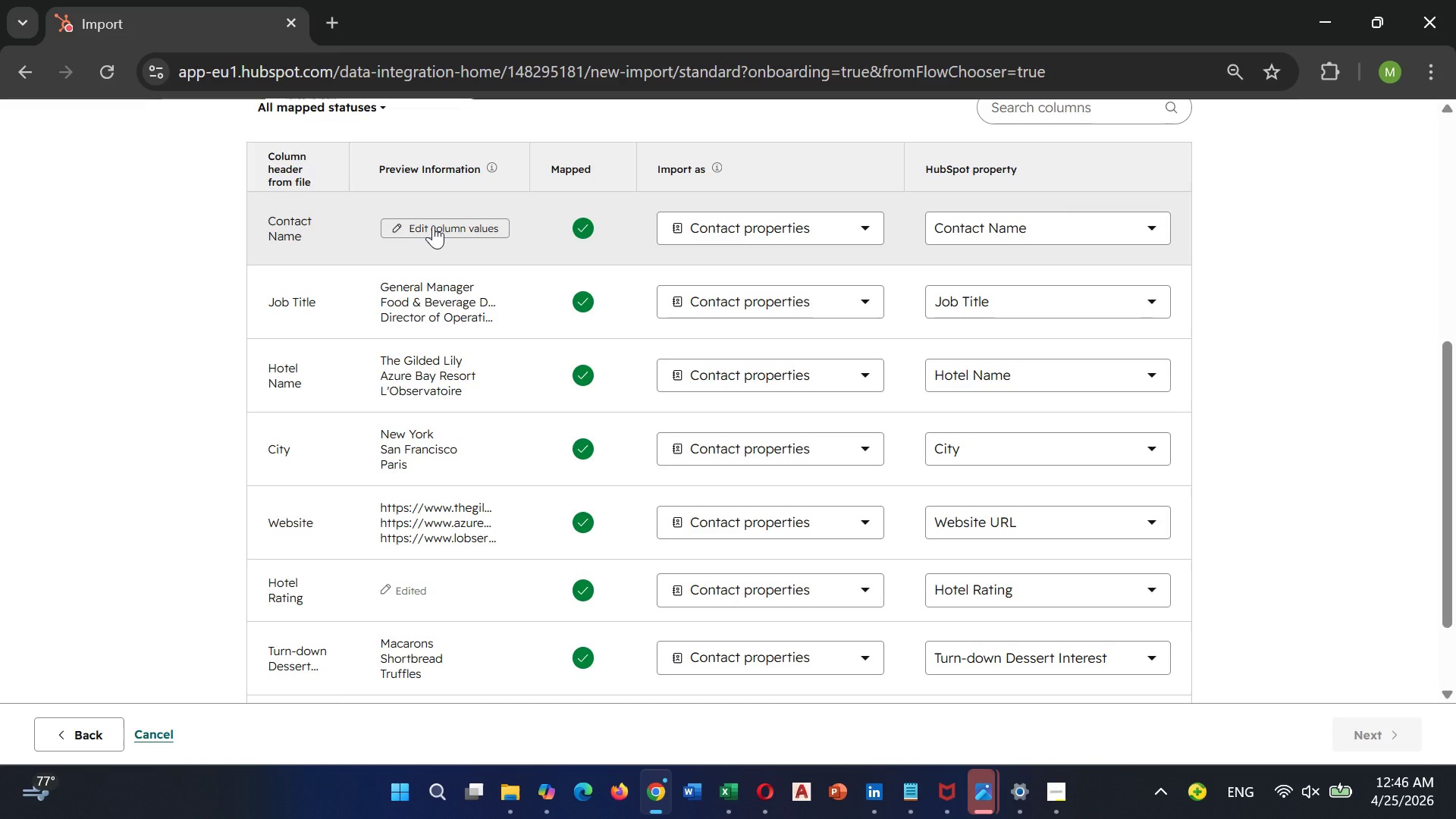 
wait(6.32)
 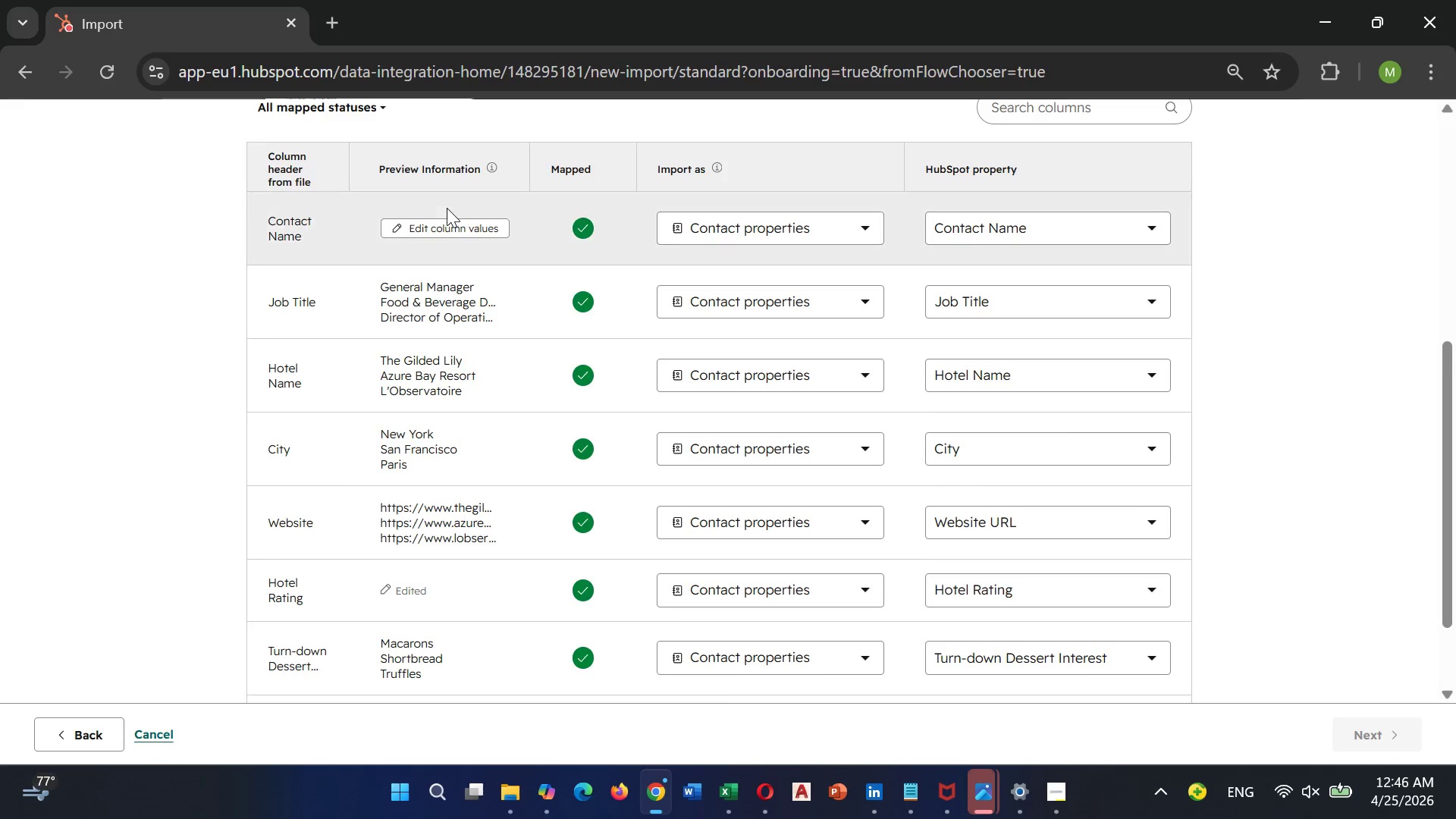 
scroll: coordinate [692, 202], scroll_direction: down, amount: 4.0
 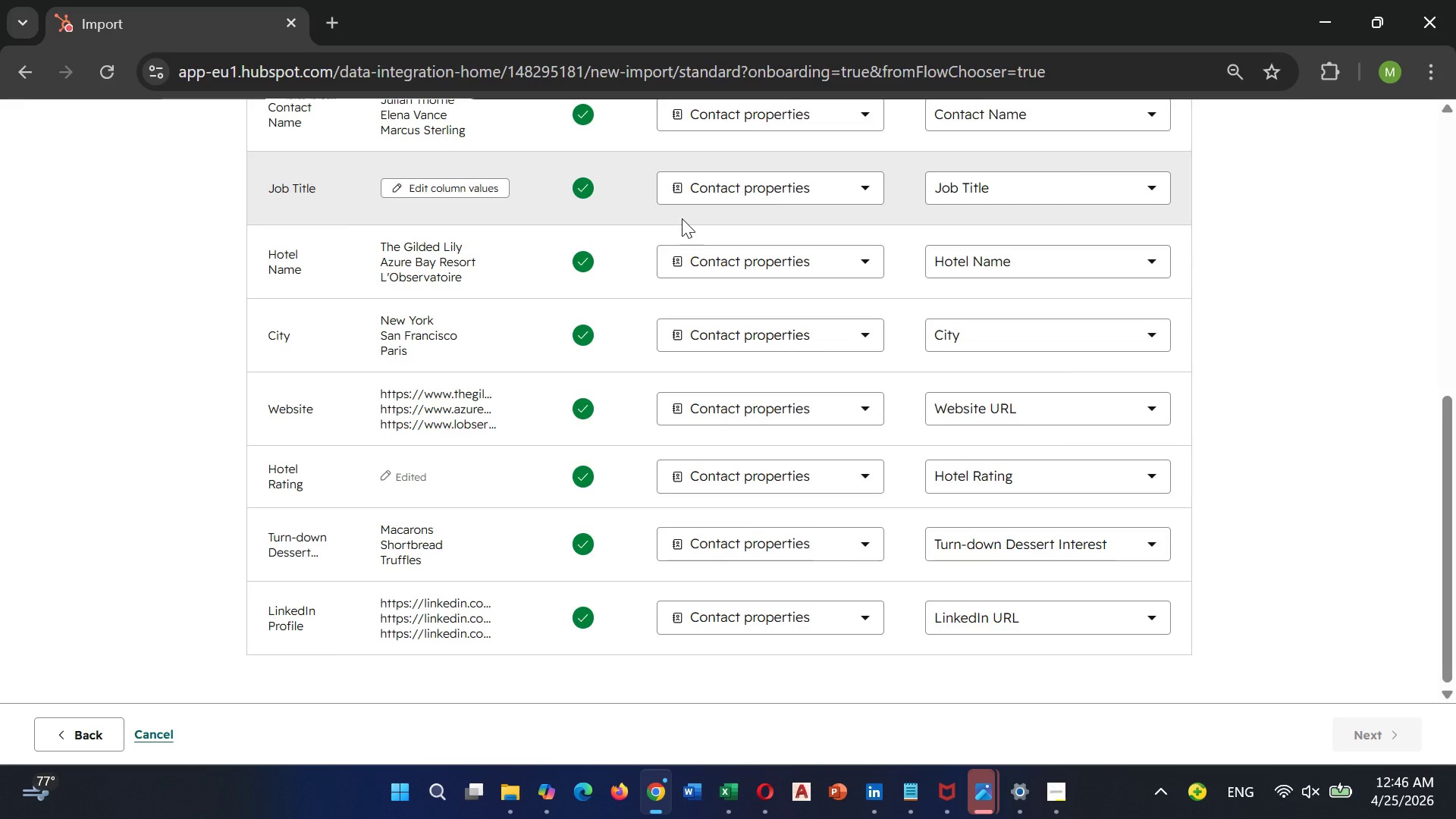 
scroll: coordinate [682, 218], scroll_direction: up, amount: 4.0
 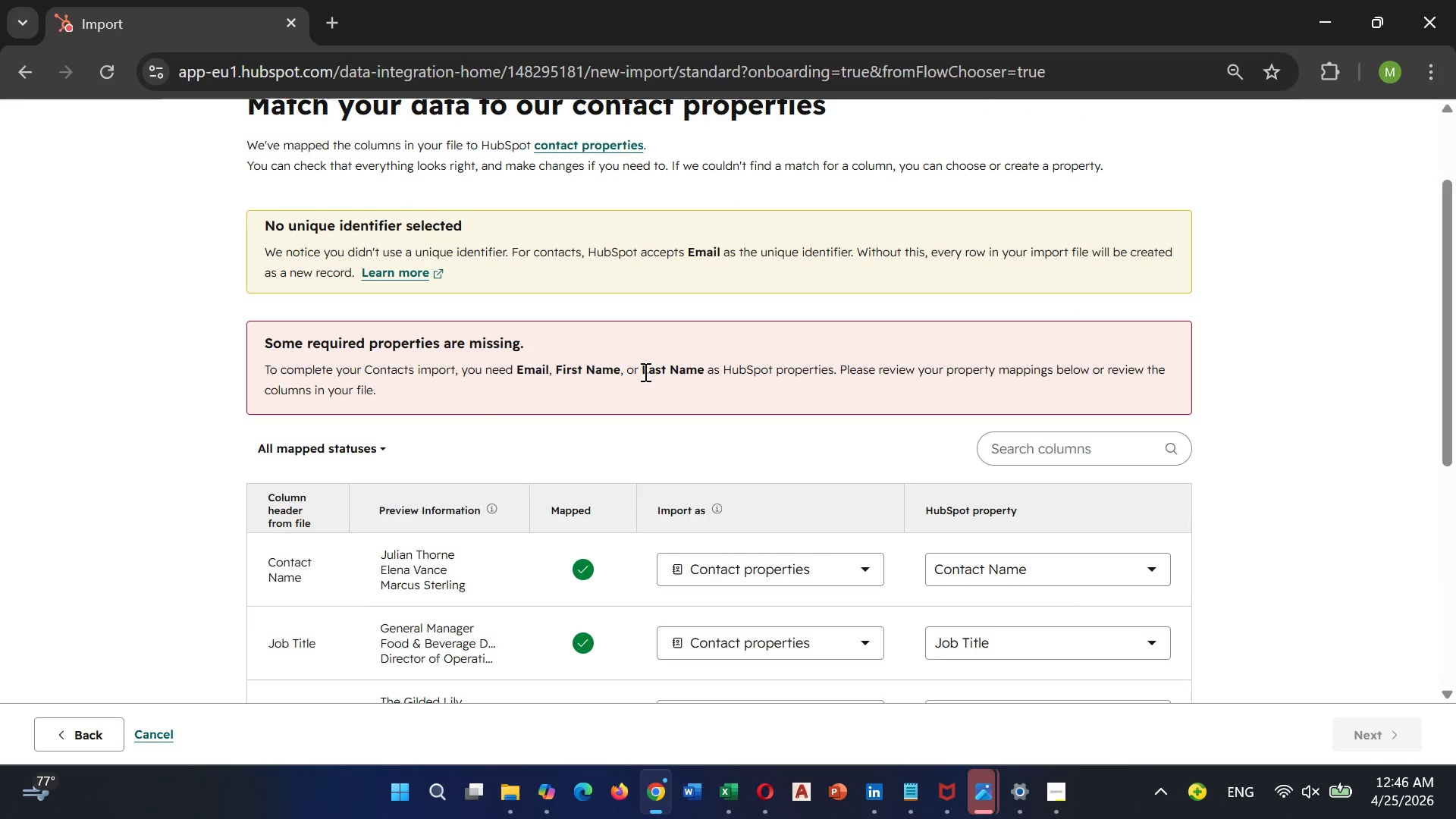 
wait(7.65)
 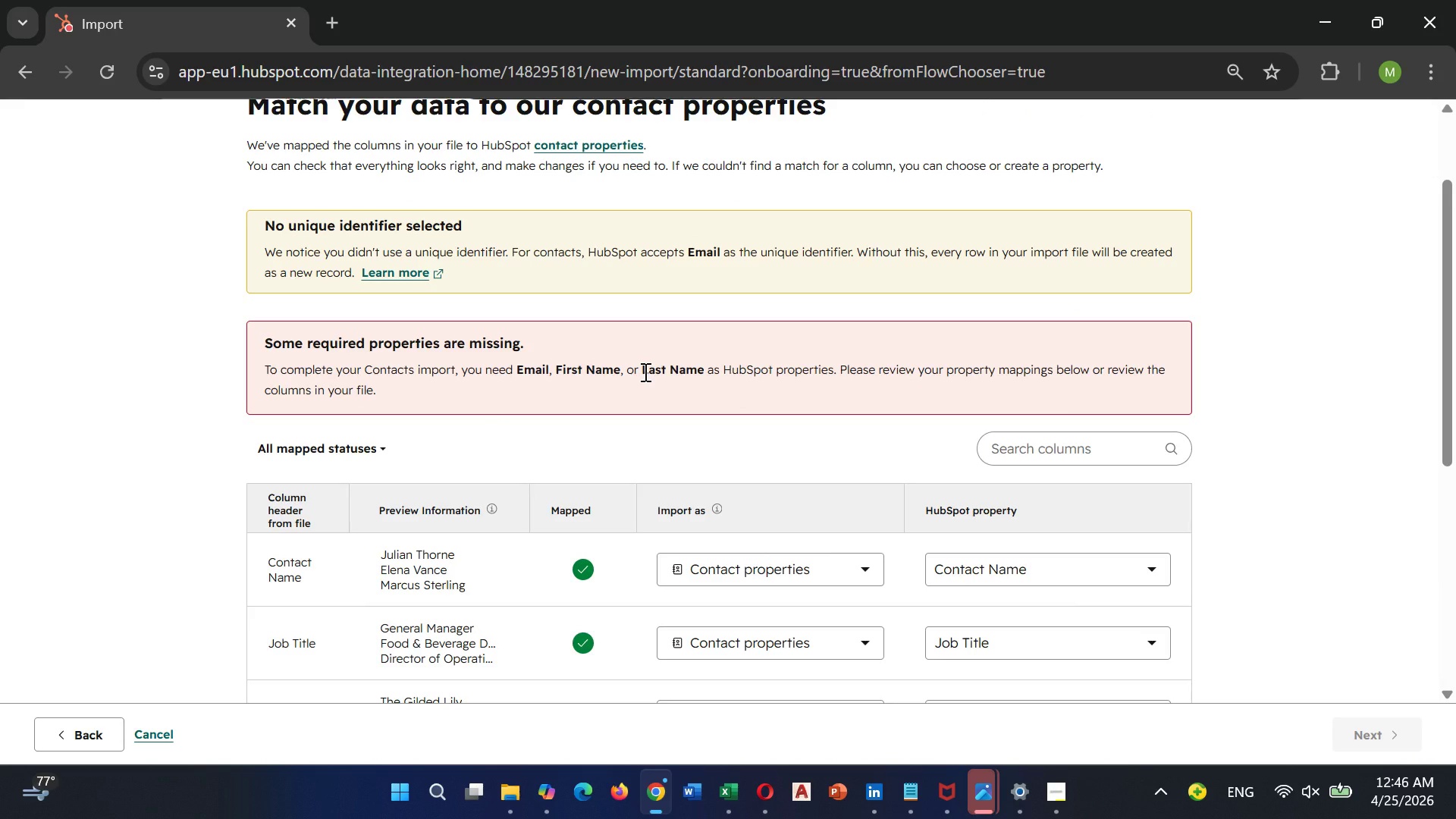 
scroll: coordinate [869, 428], scroll_direction: down, amount: 3.0
 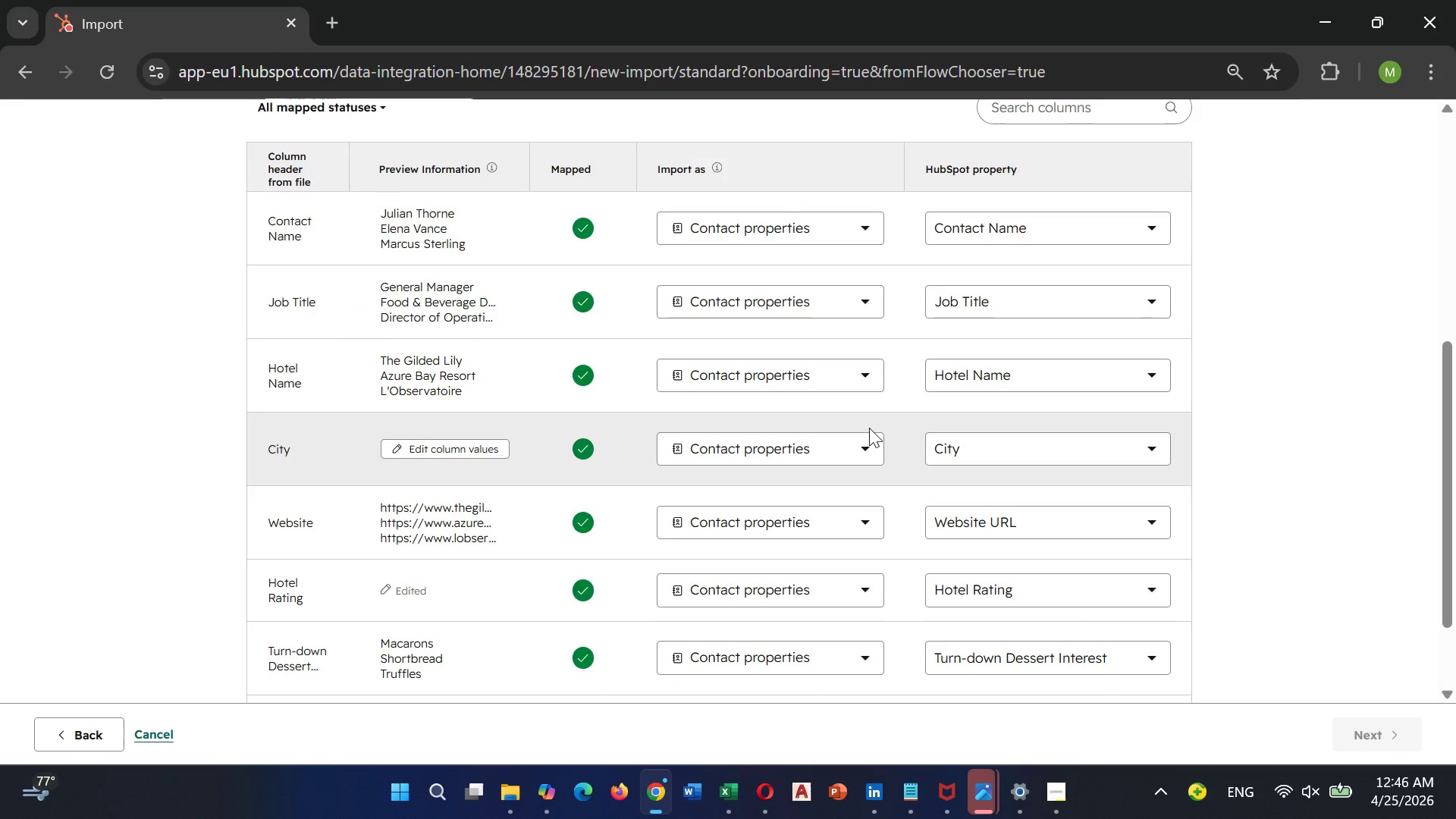 
scroll: coordinate [869, 428], scroll_direction: up, amount: 3.0
 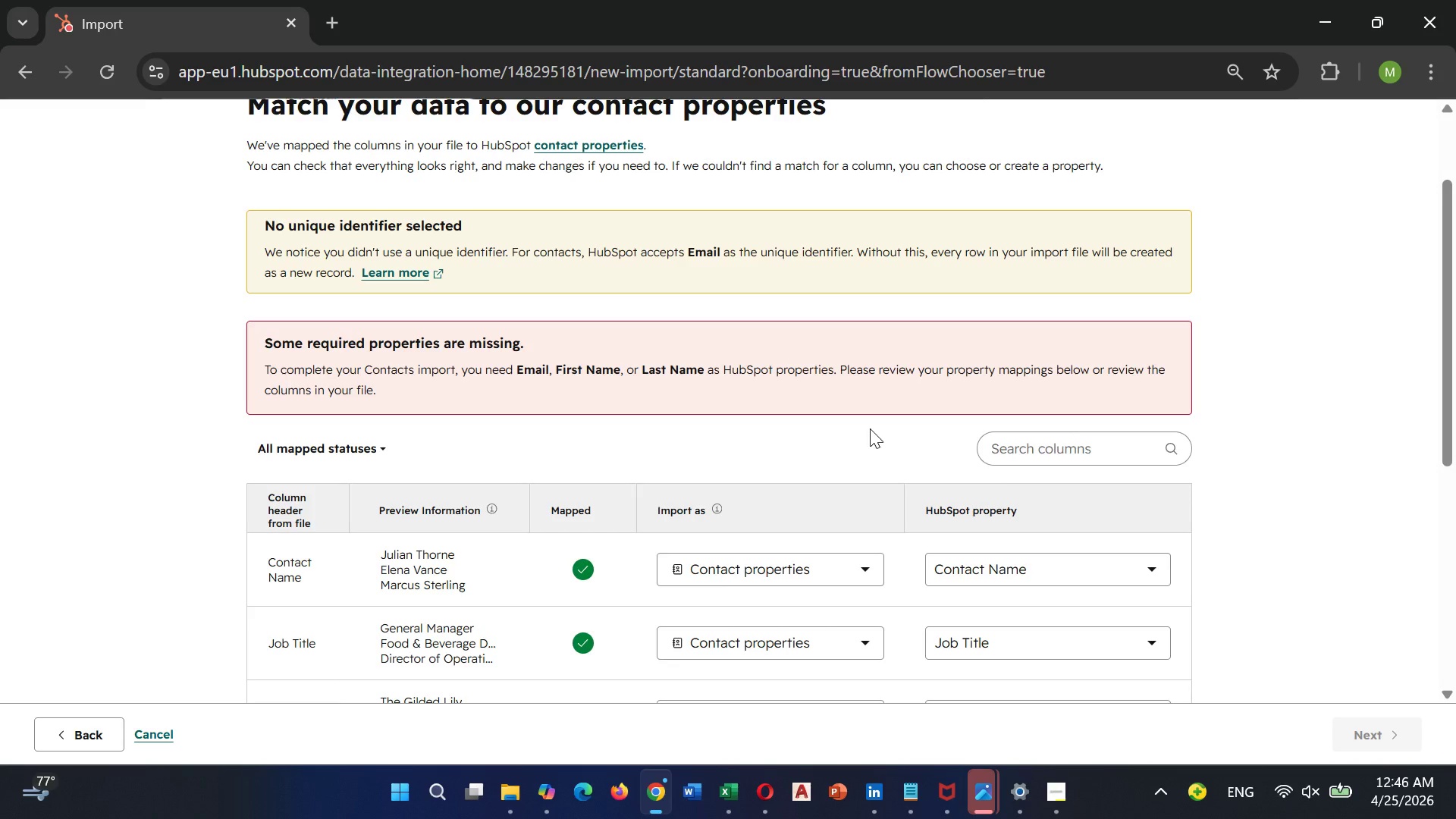 
wait(5.8)
 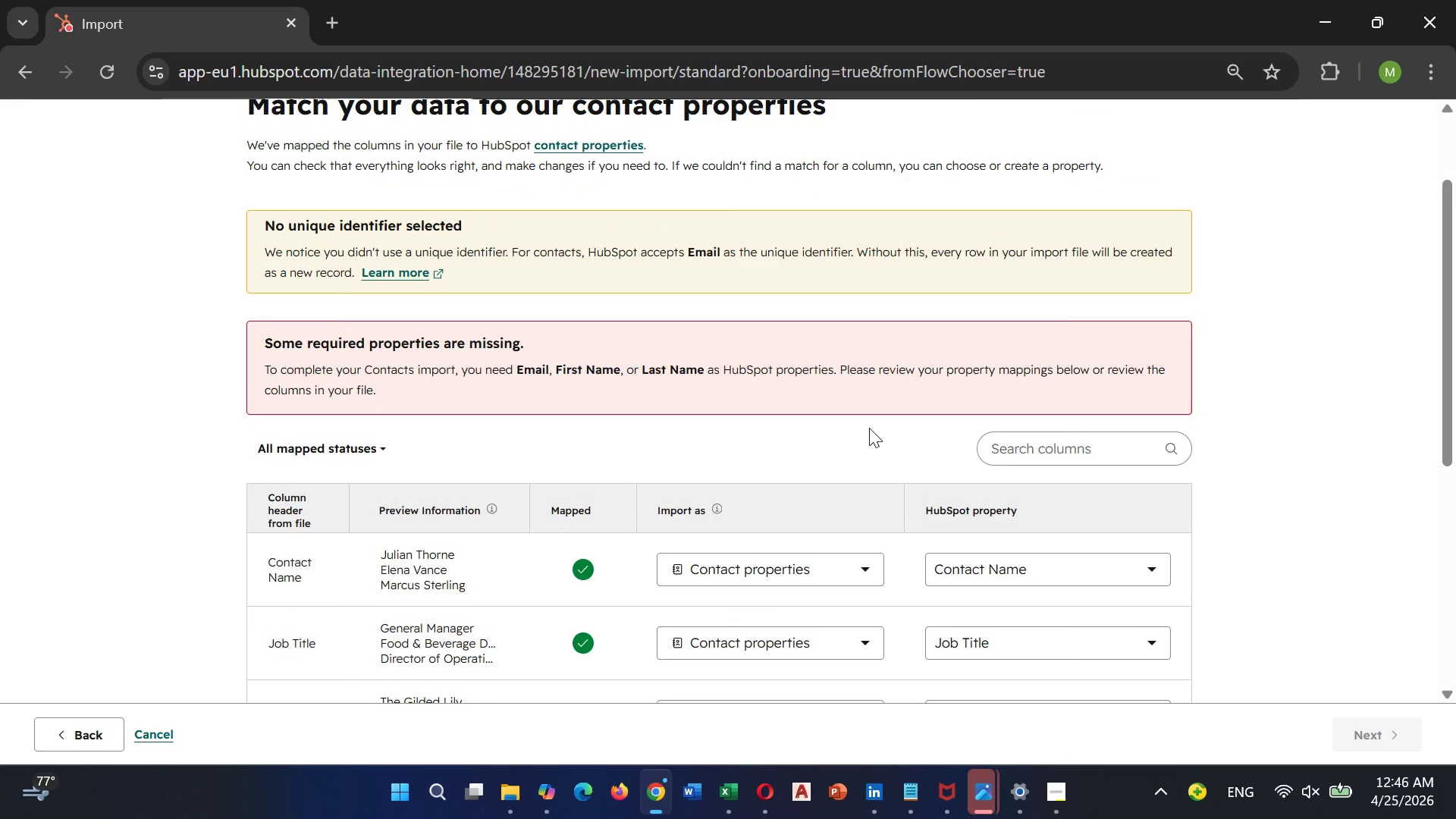 
left_click([1009, 563])
 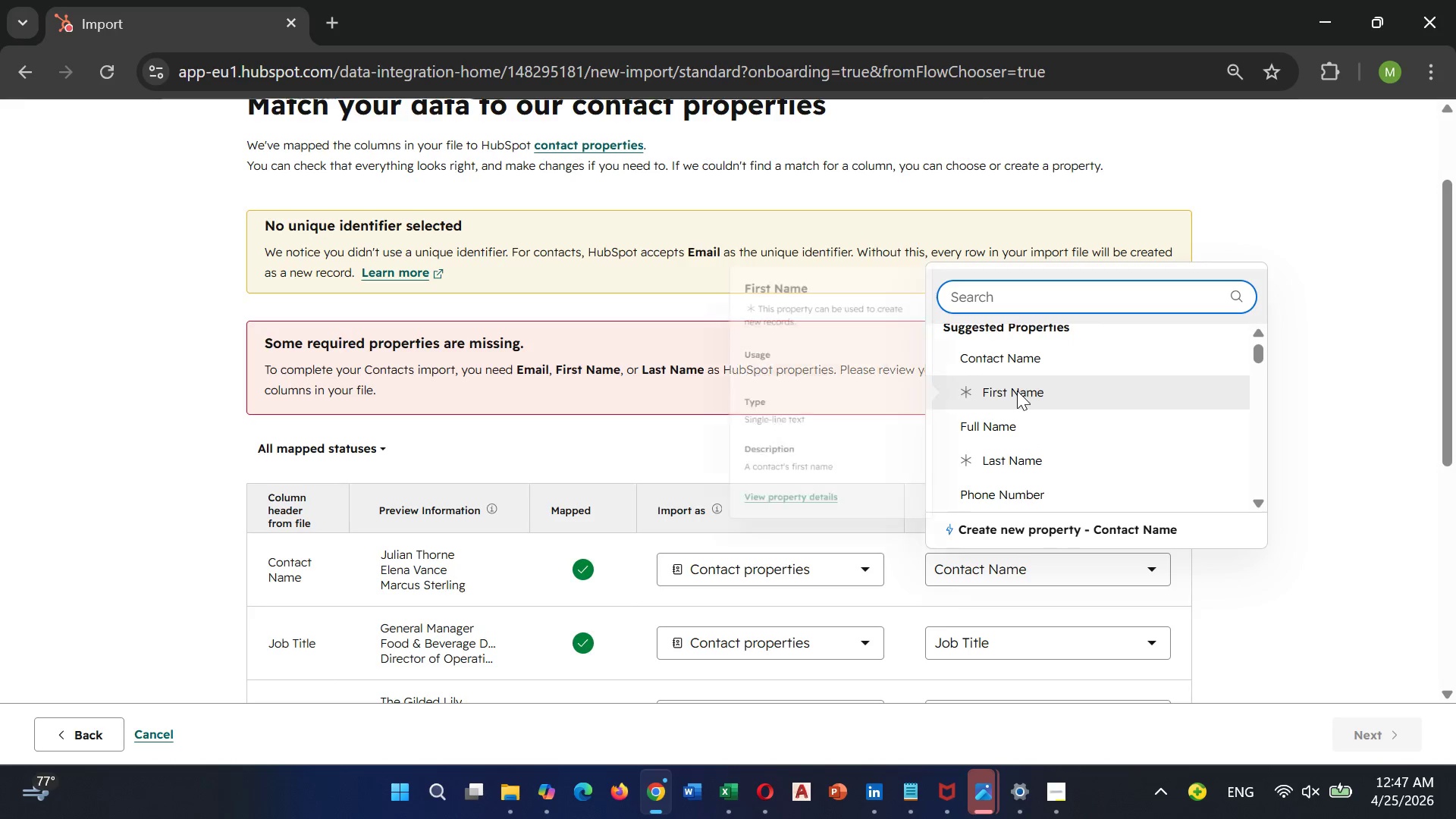 
left_click([1017, 391])
 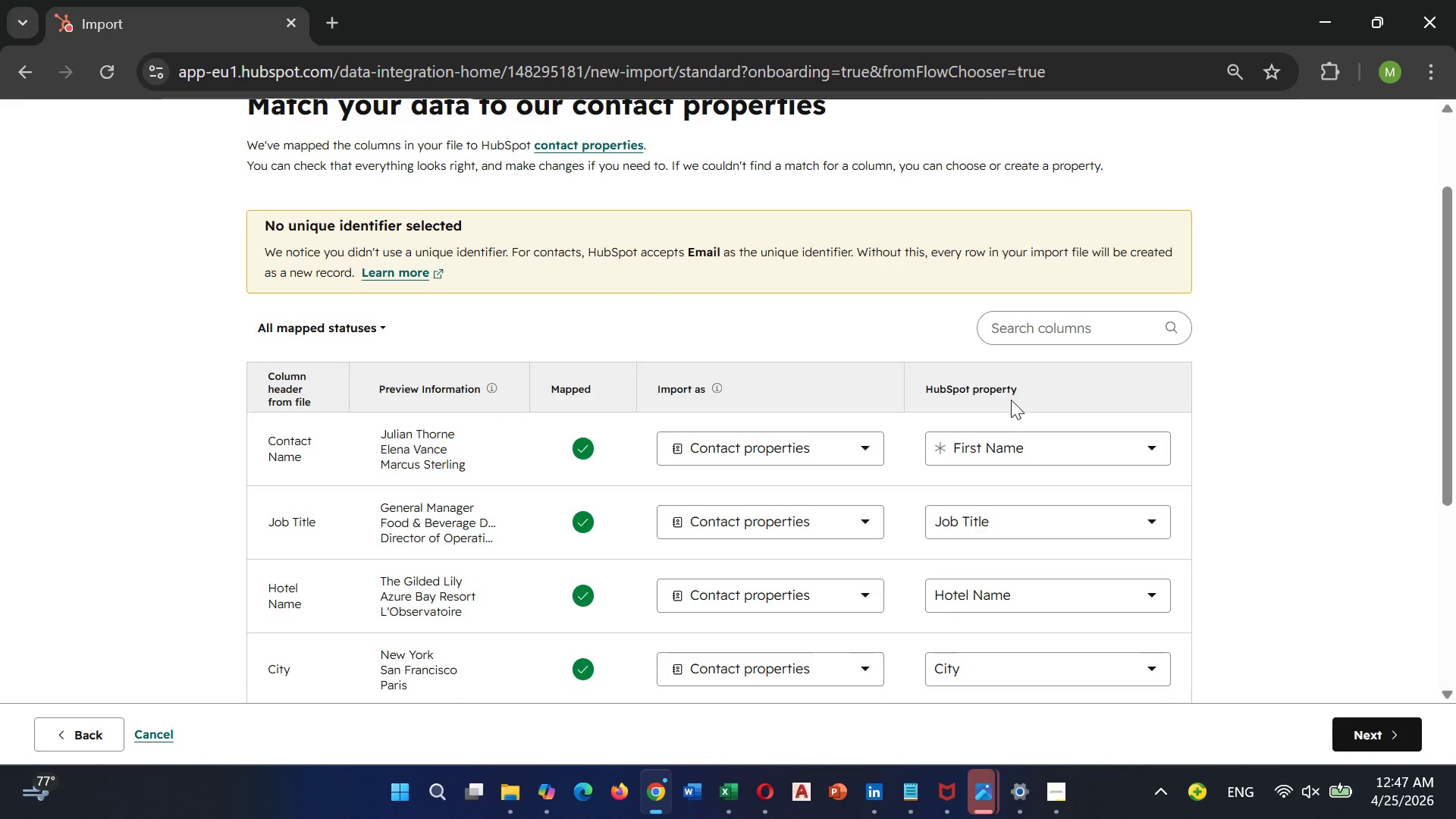 
mouse_move([951, 513])
 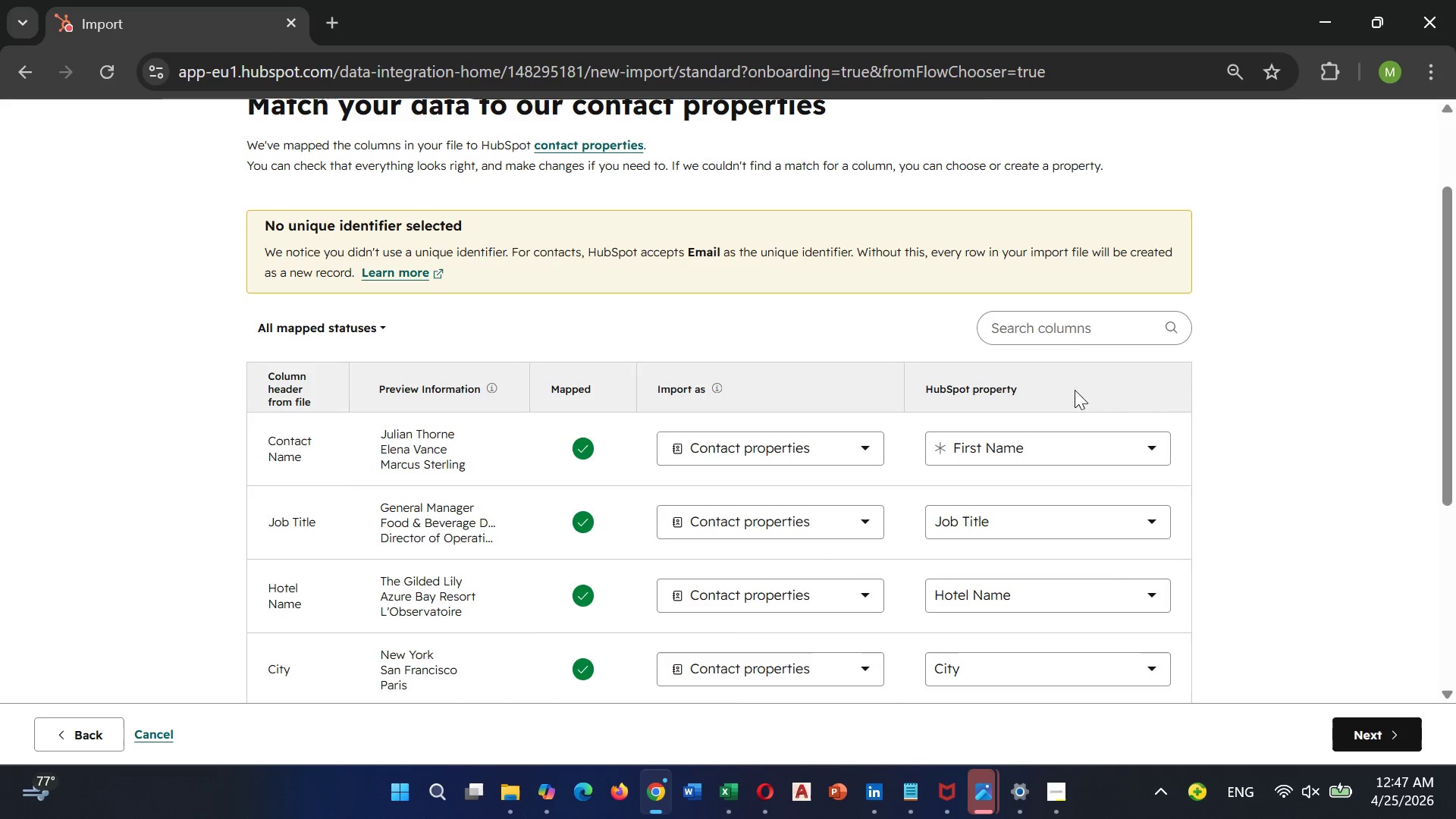 
mouse_move([1038, 454])
 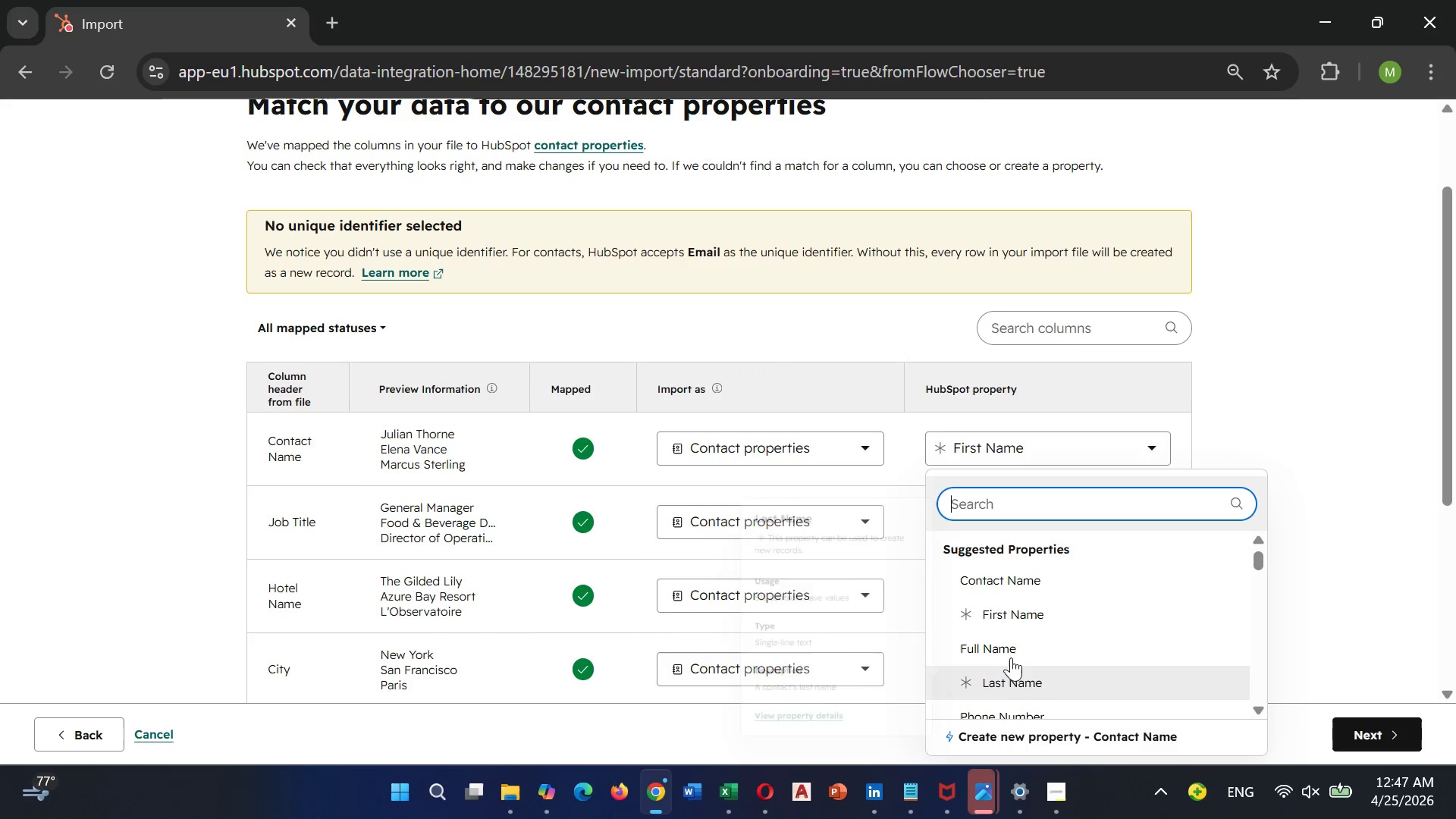 
mouse_move([1011, 623])
 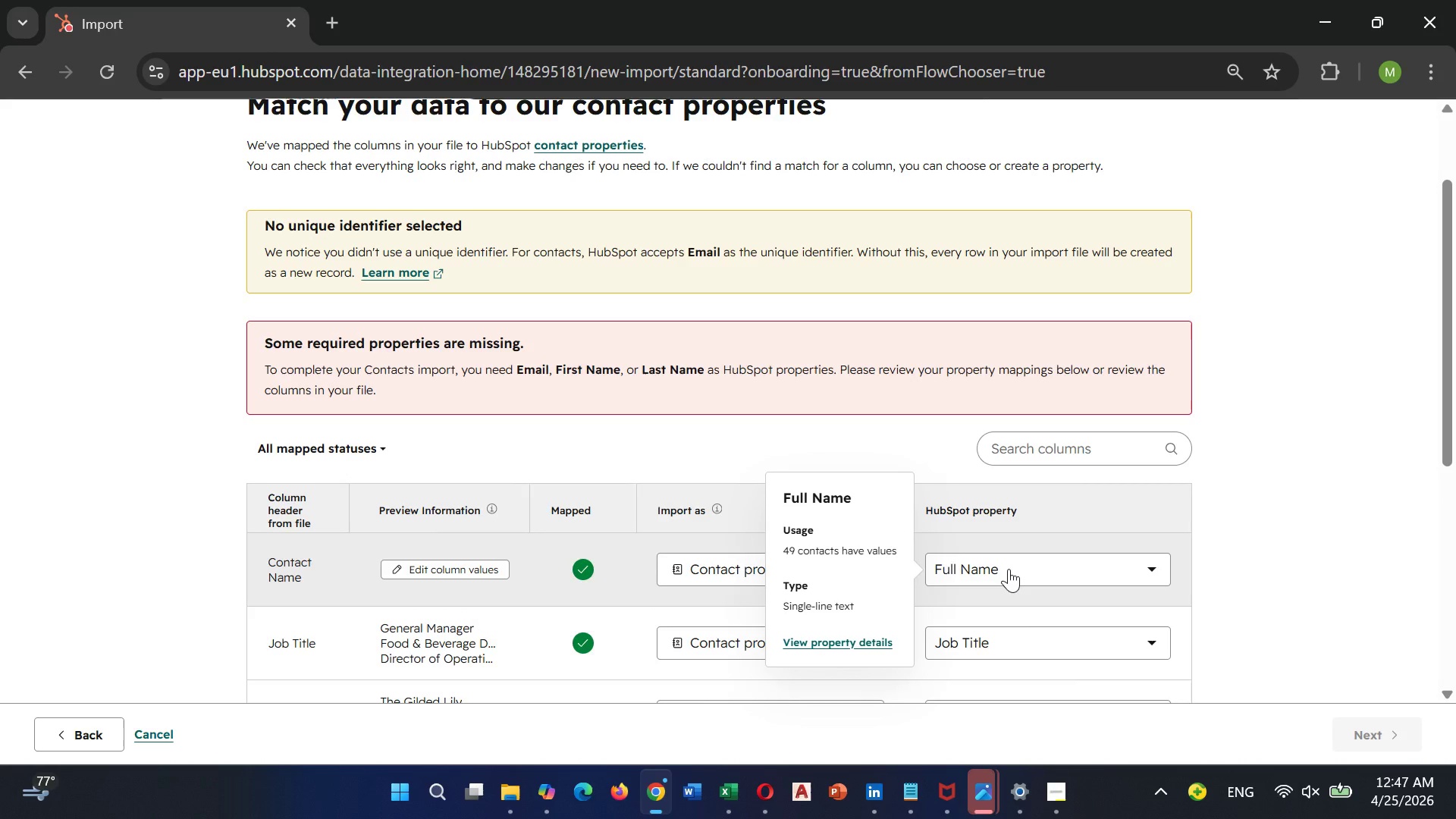 
left_click([1009, 569])
 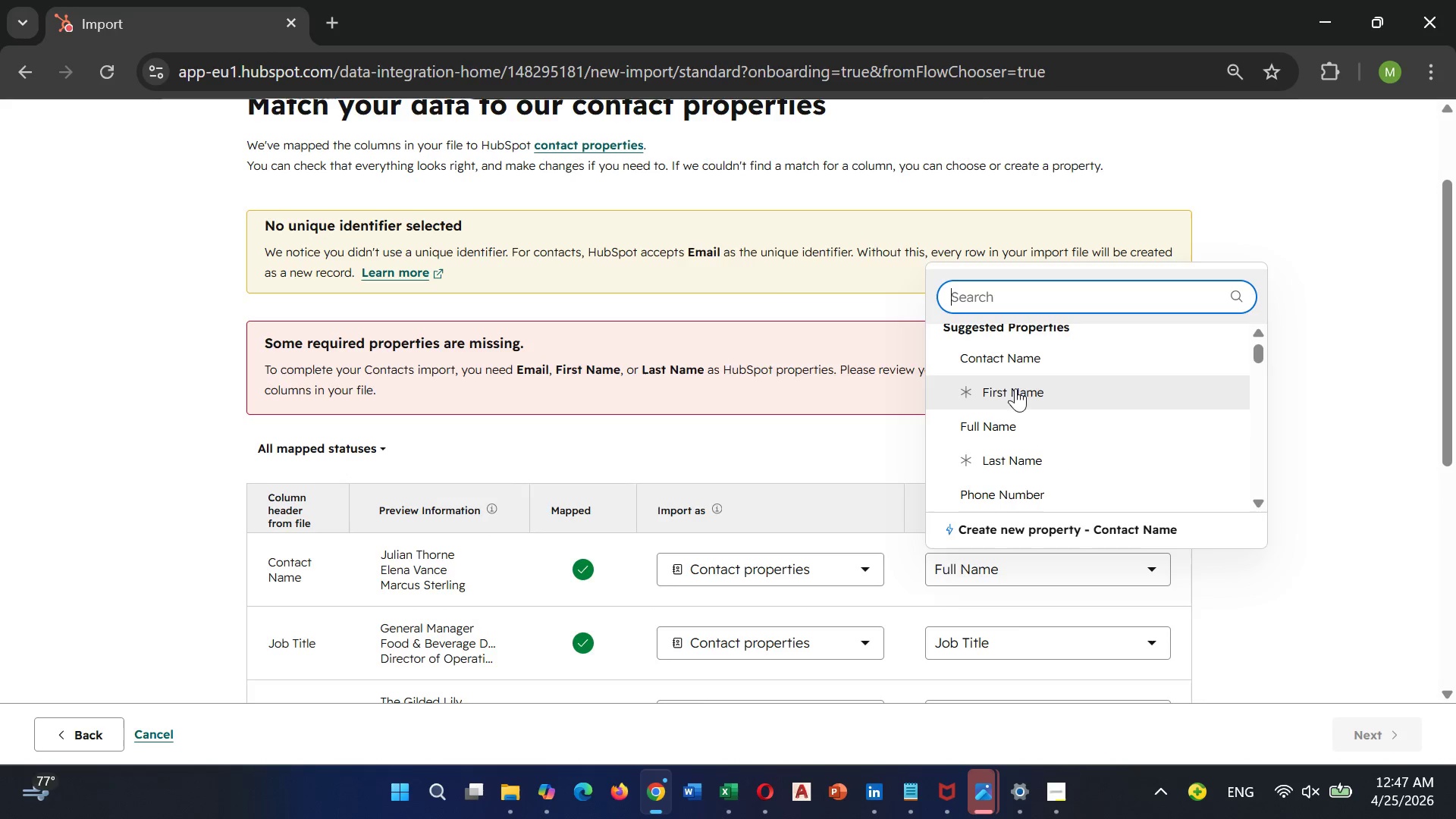 
left_click([1015, 388])
 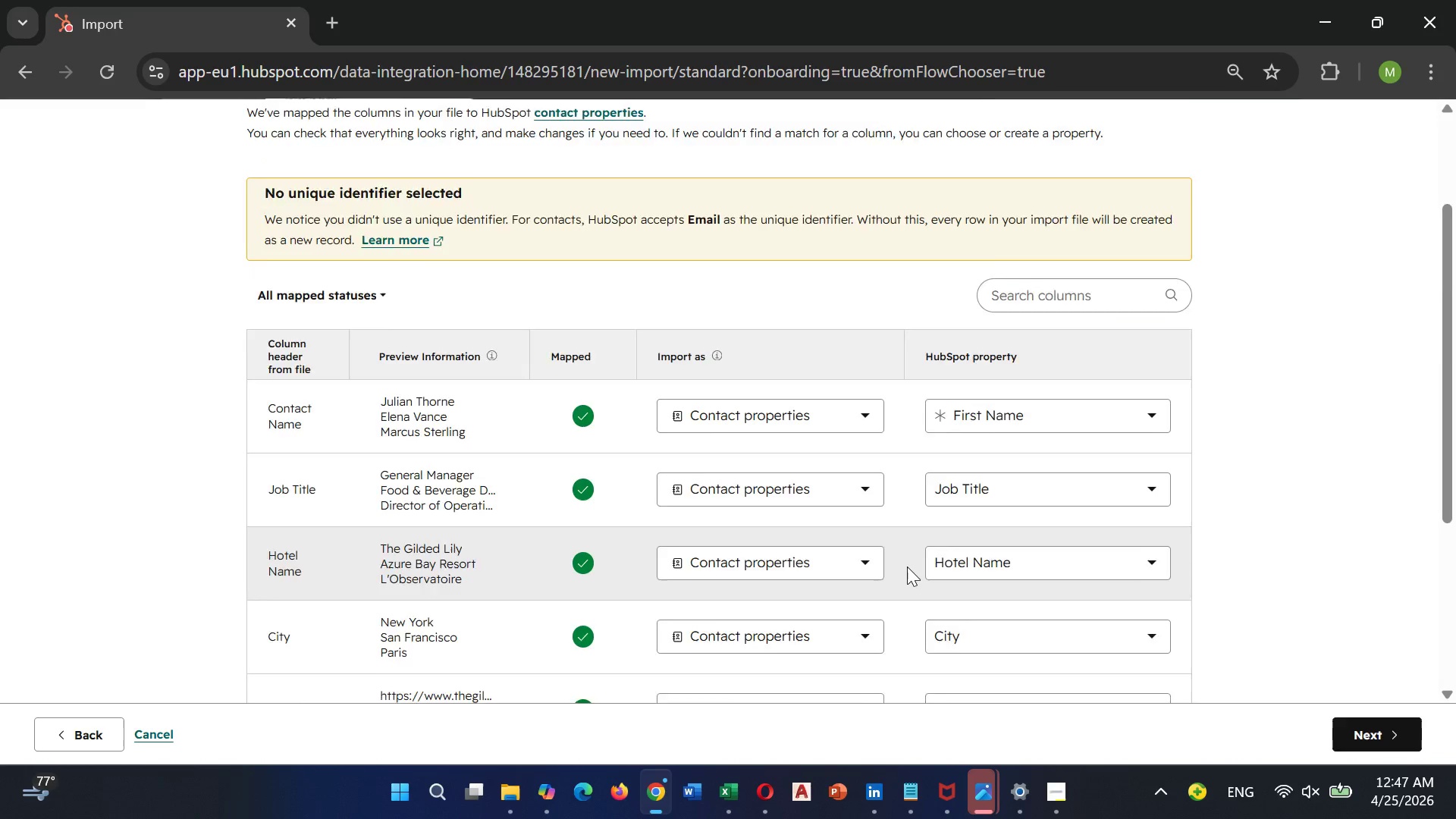 
scroll: coordinate [908, 563], scroll_direction: down, amount: 4.0
 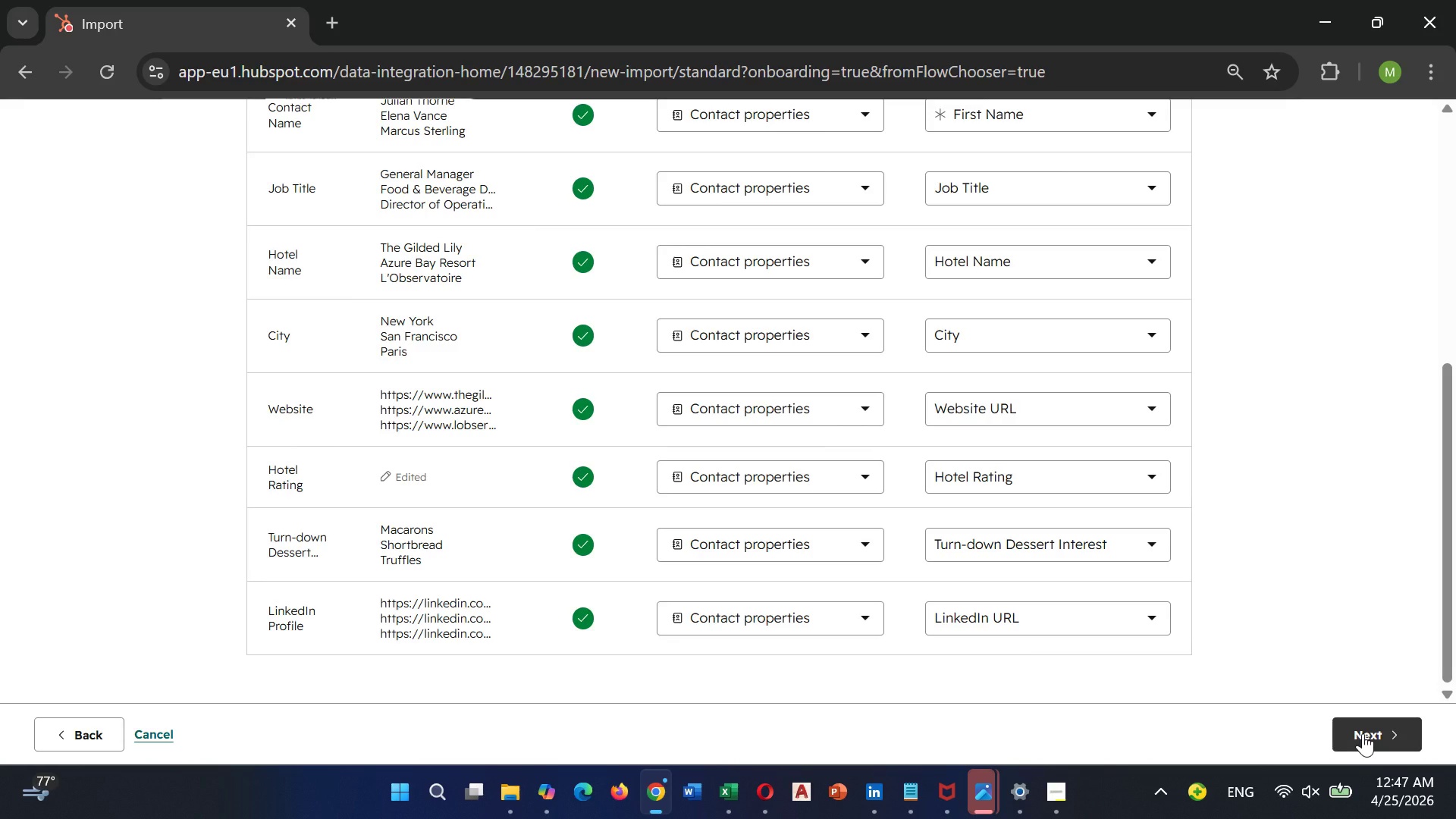 
left_click([1363, 733])
 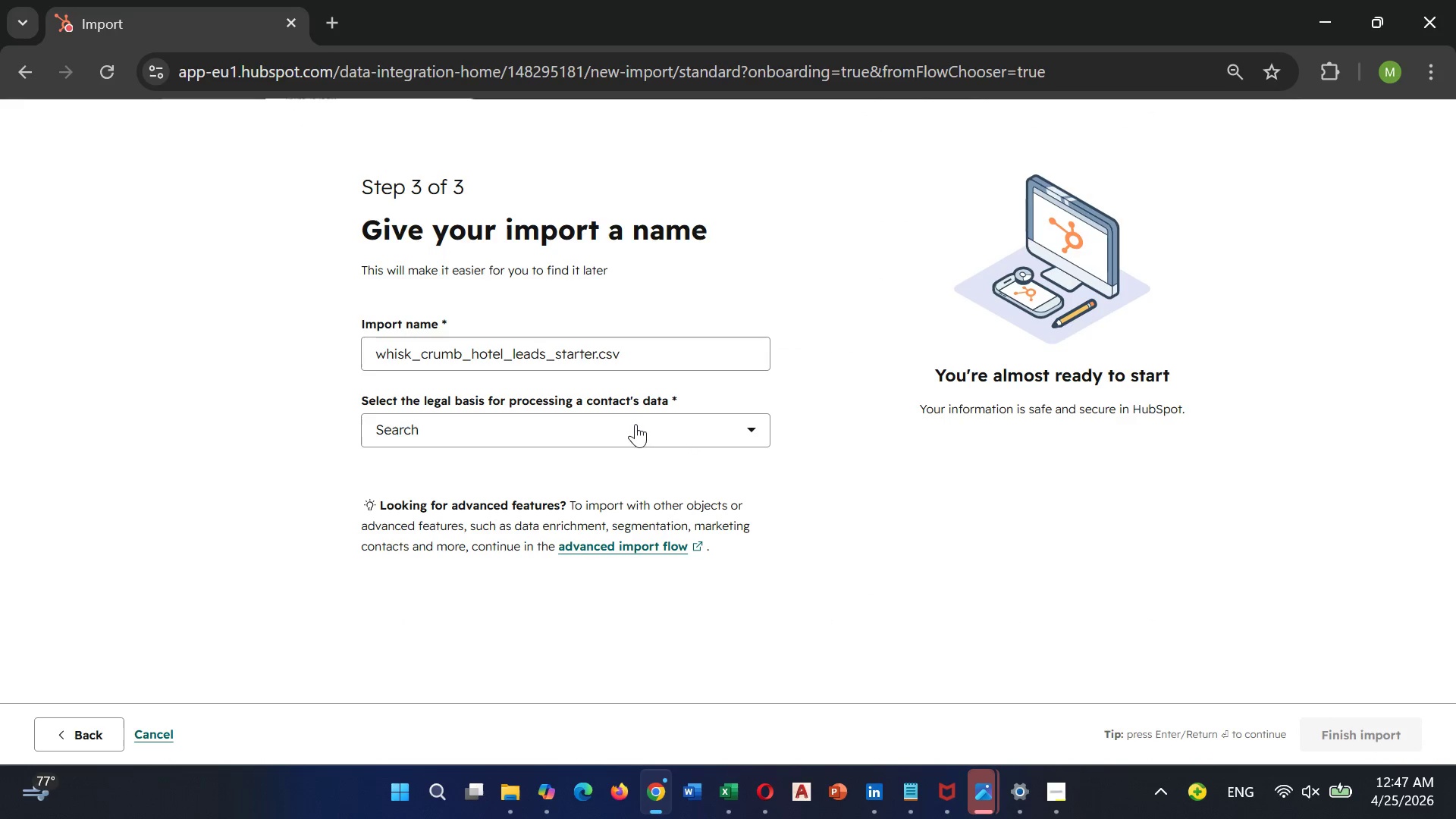 
left_click([635, 424])
 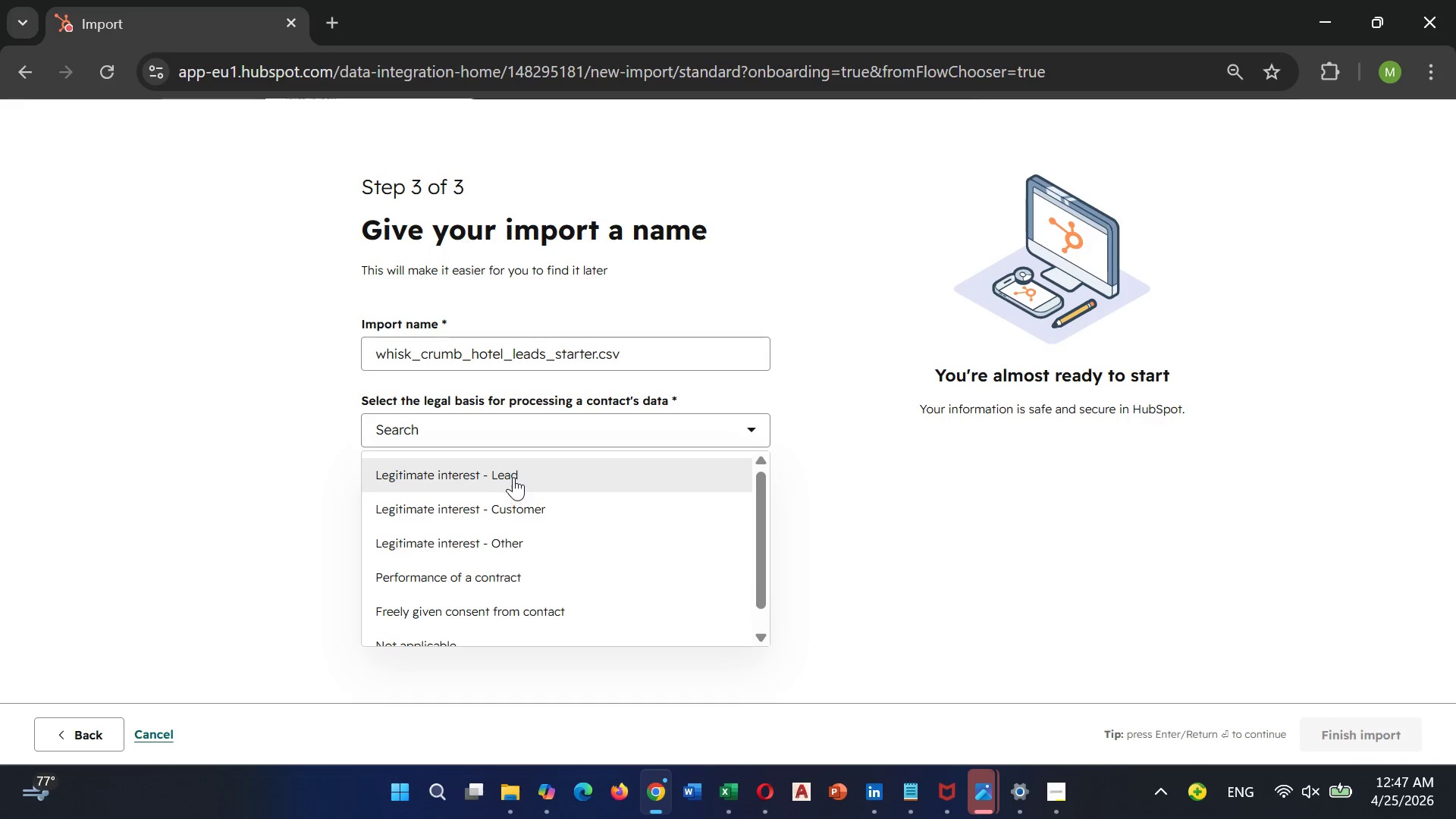 
left_click([515, 474])
 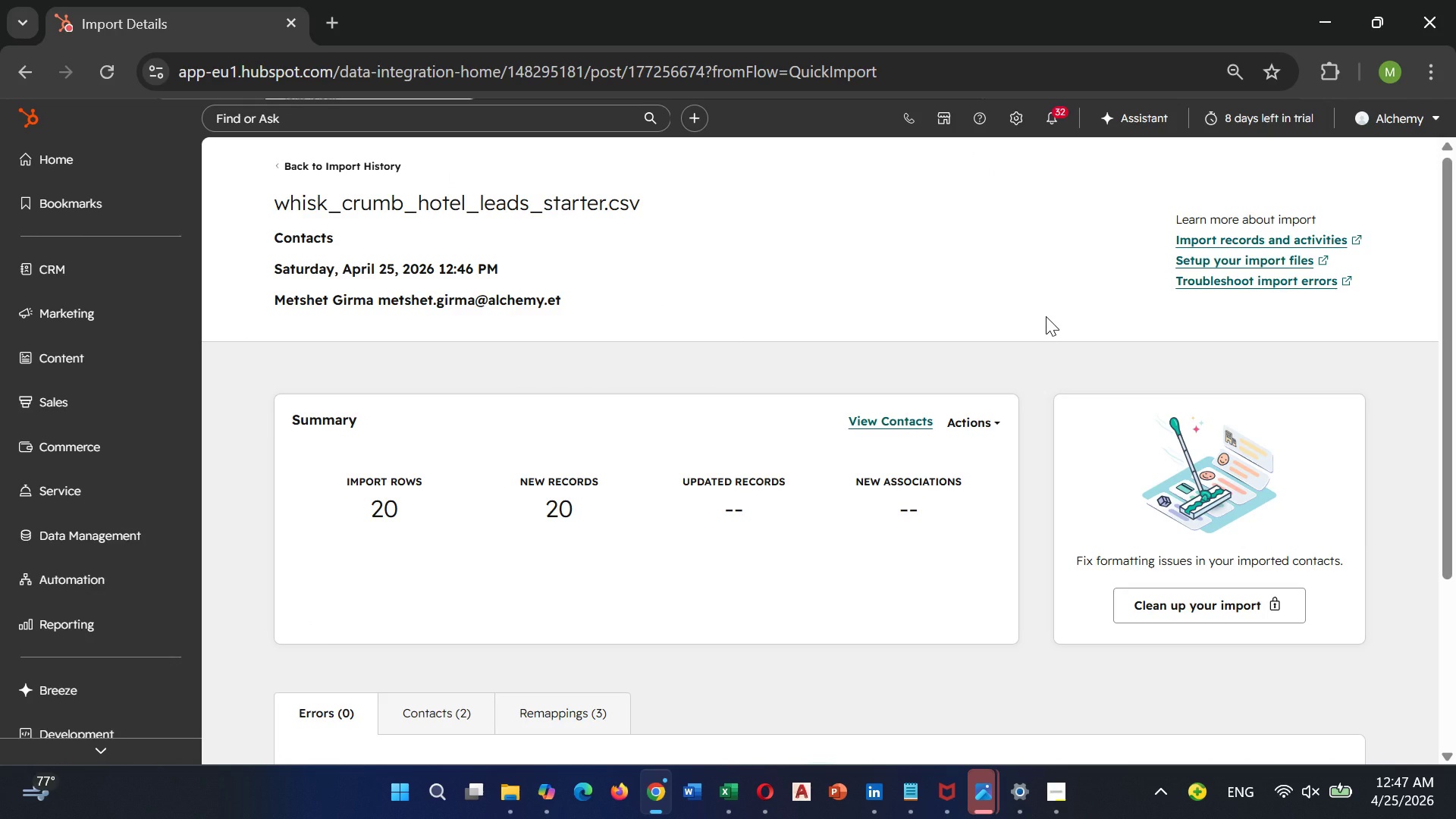 
wait(18.39)
 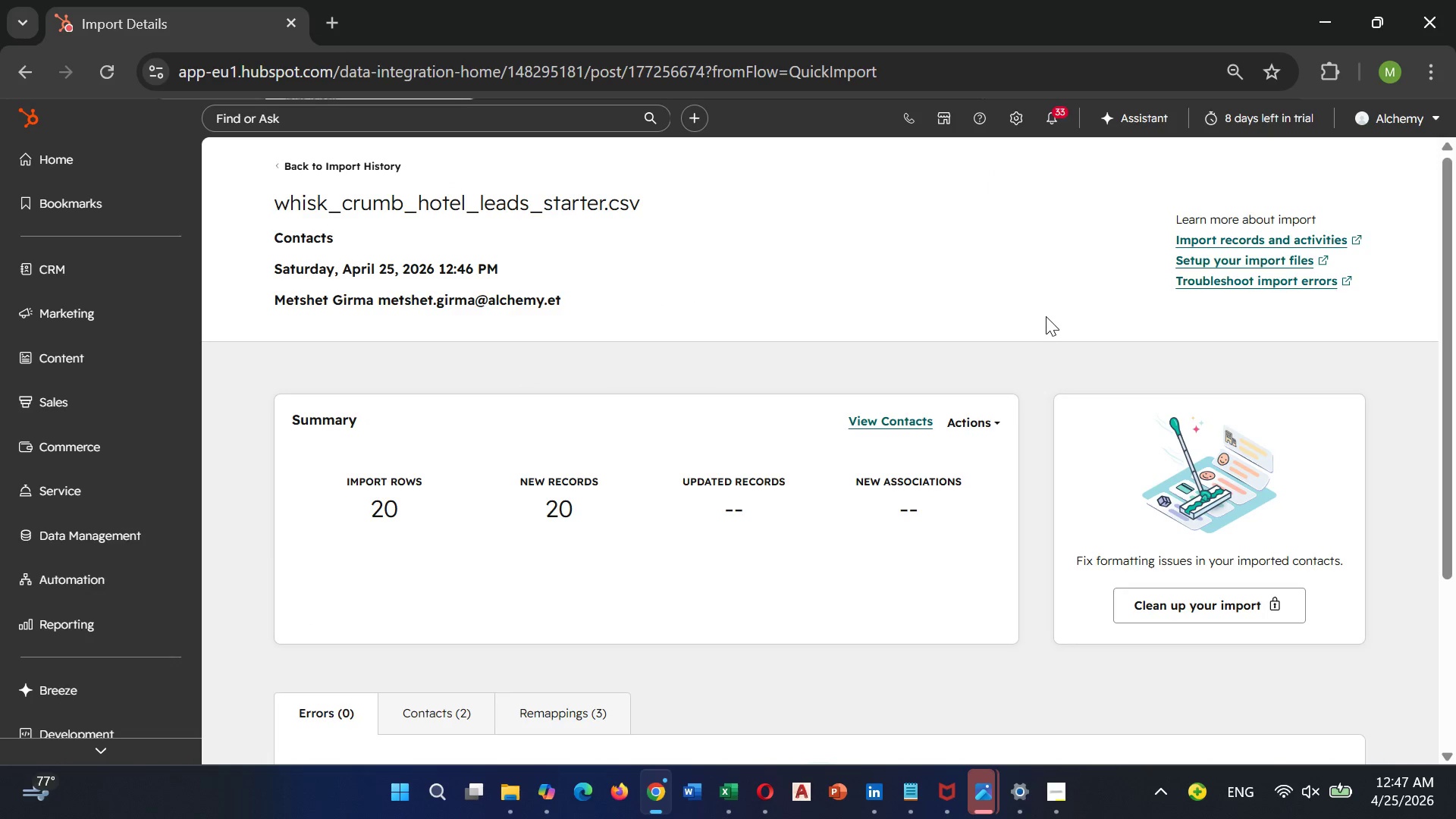 
key(Control+Equal)
 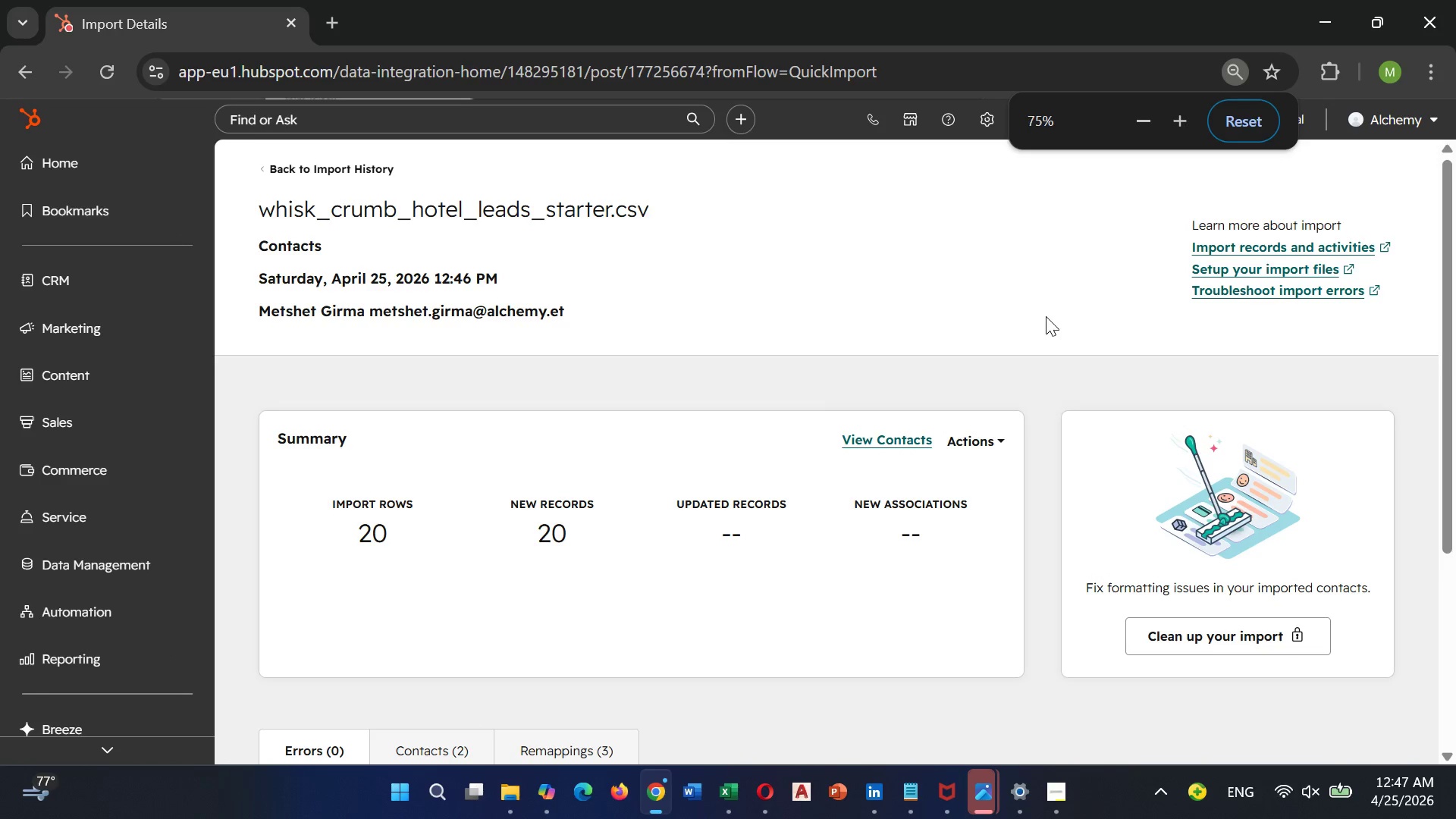 
key(Control+Minus)
 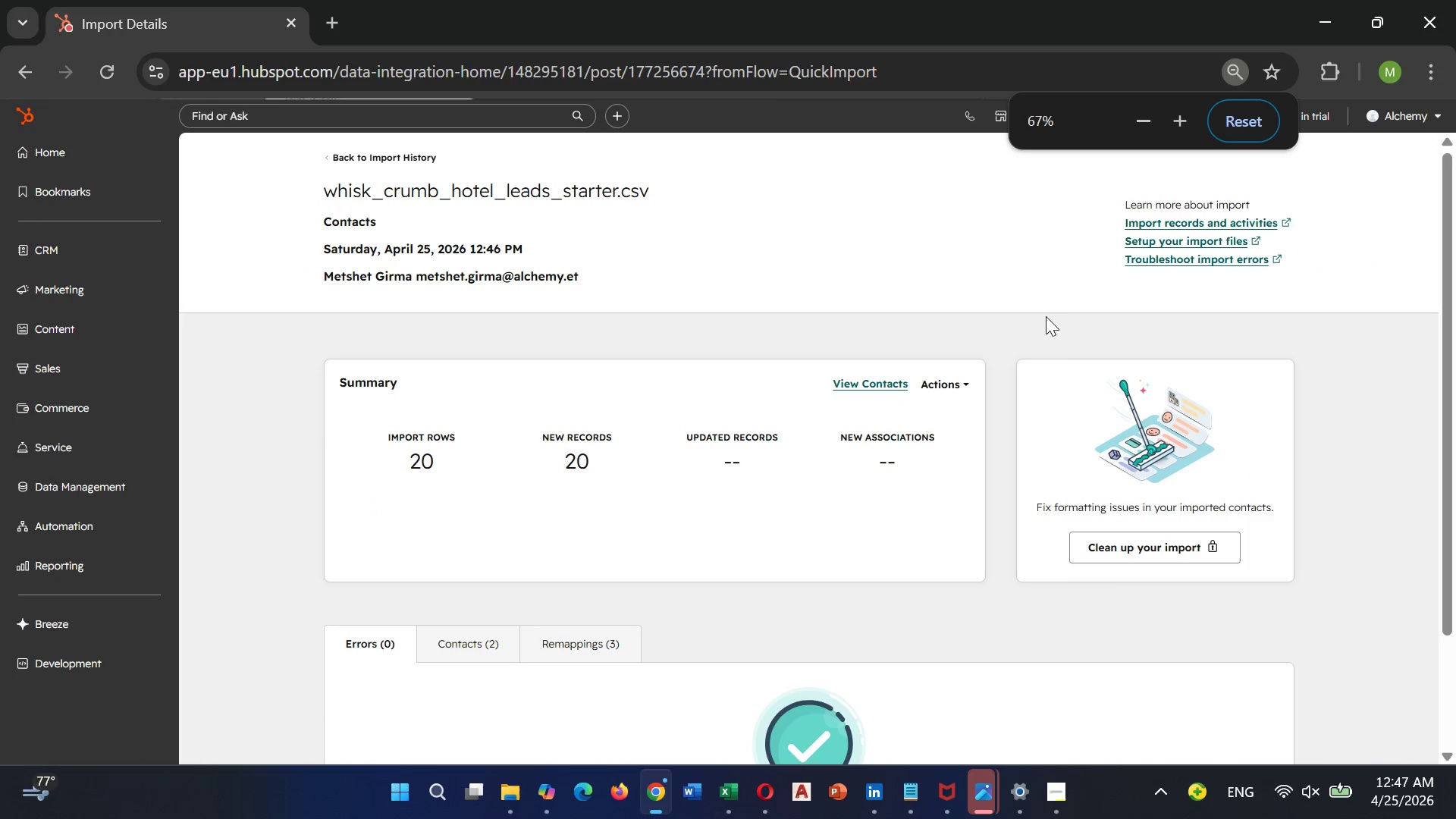 
key(Control+Minus)
 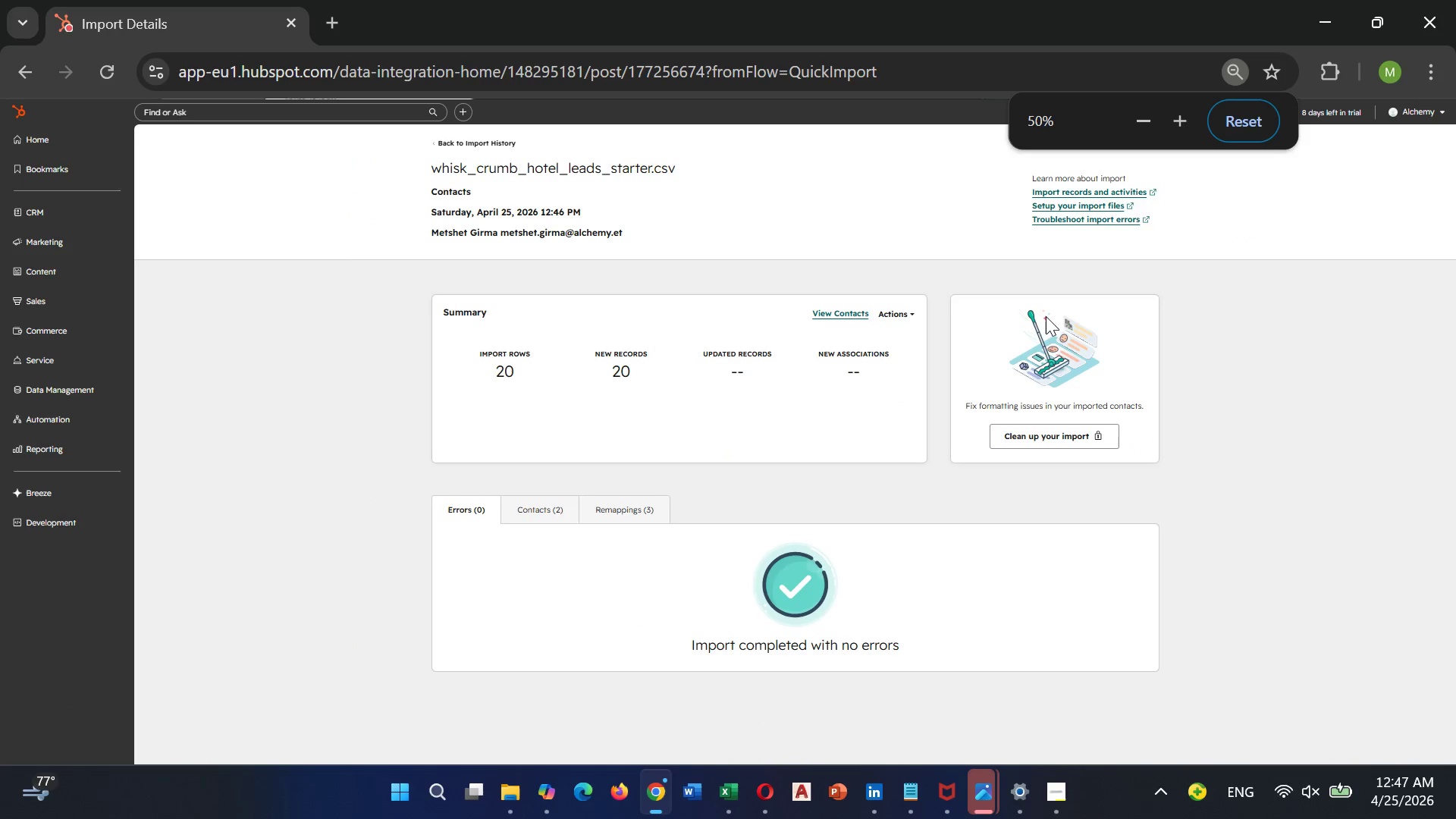 
key(Control+Minus)
 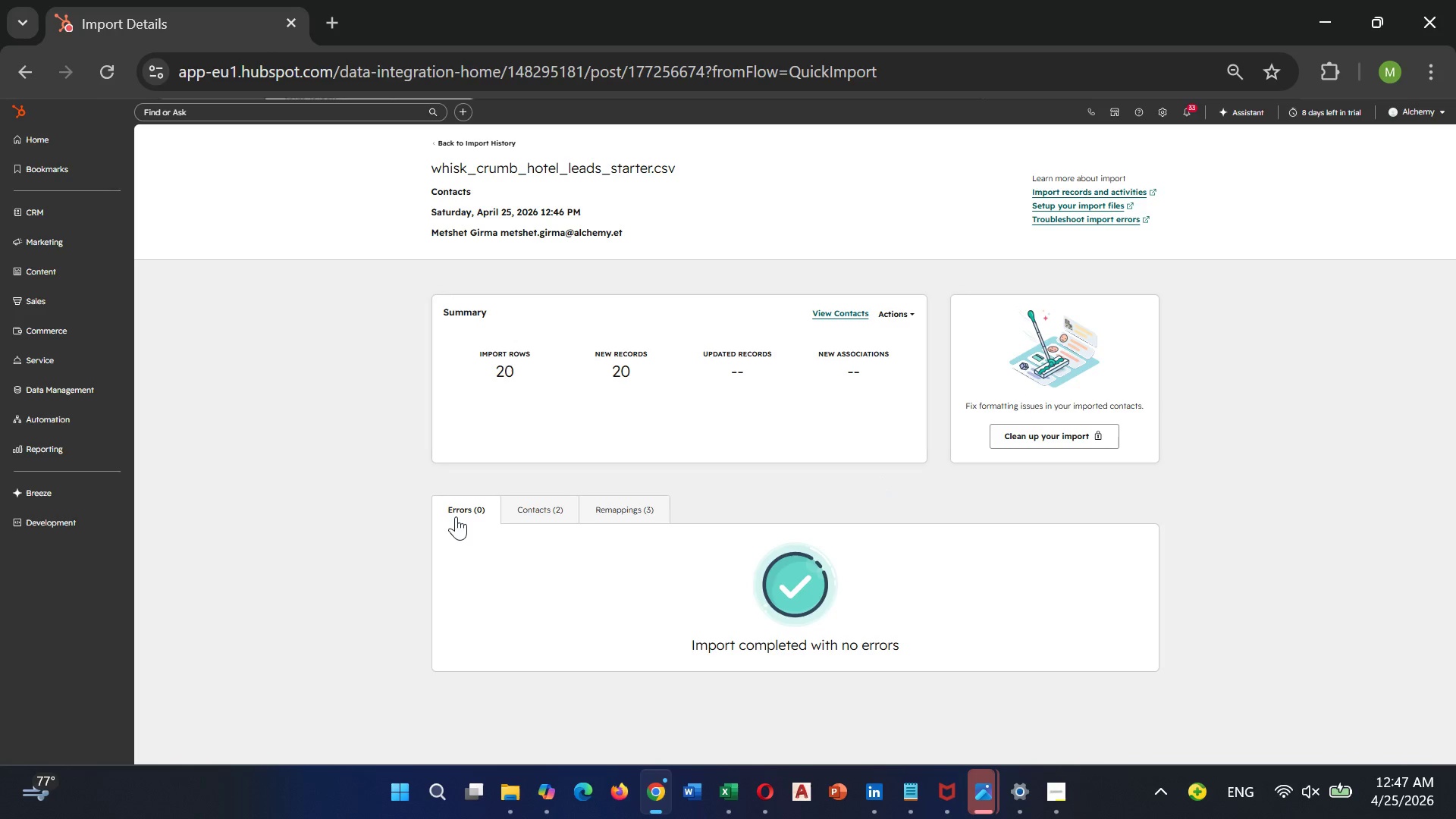 
mouse_move([539, 512])
 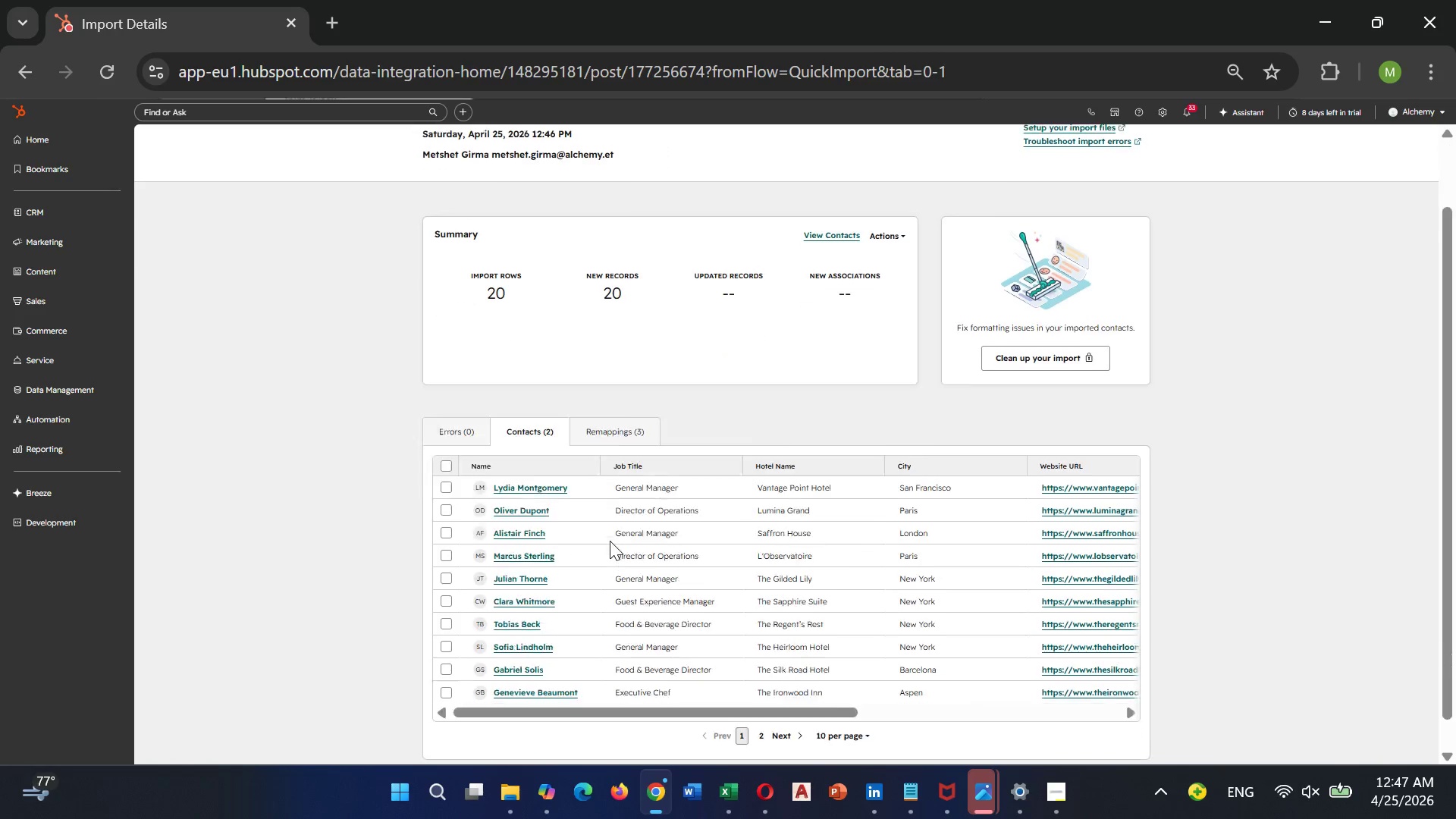 
scroll: coordinate [610, 541], scroll_direction: down, amount: 1.0
 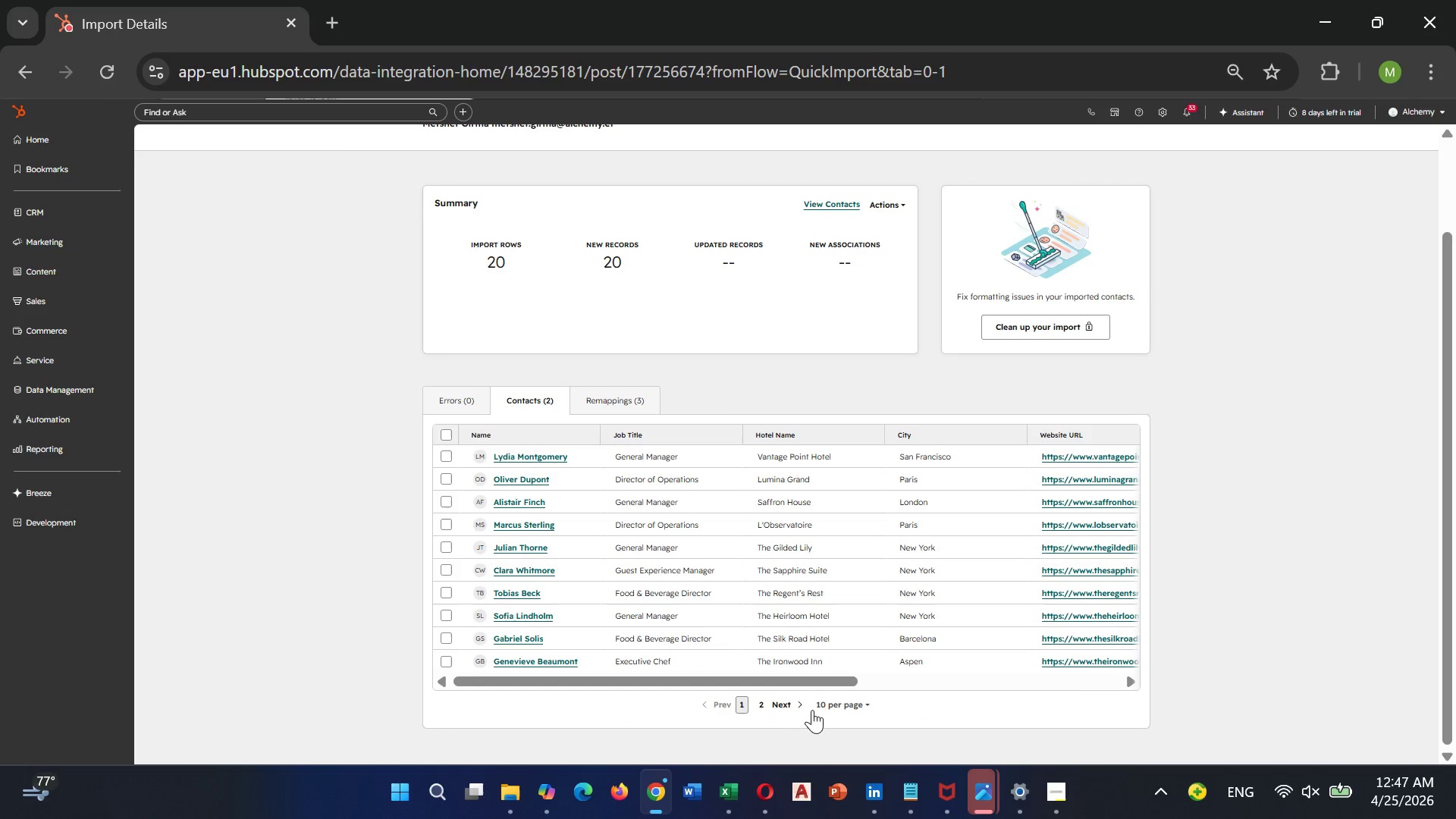 
left_click([831, 708])
 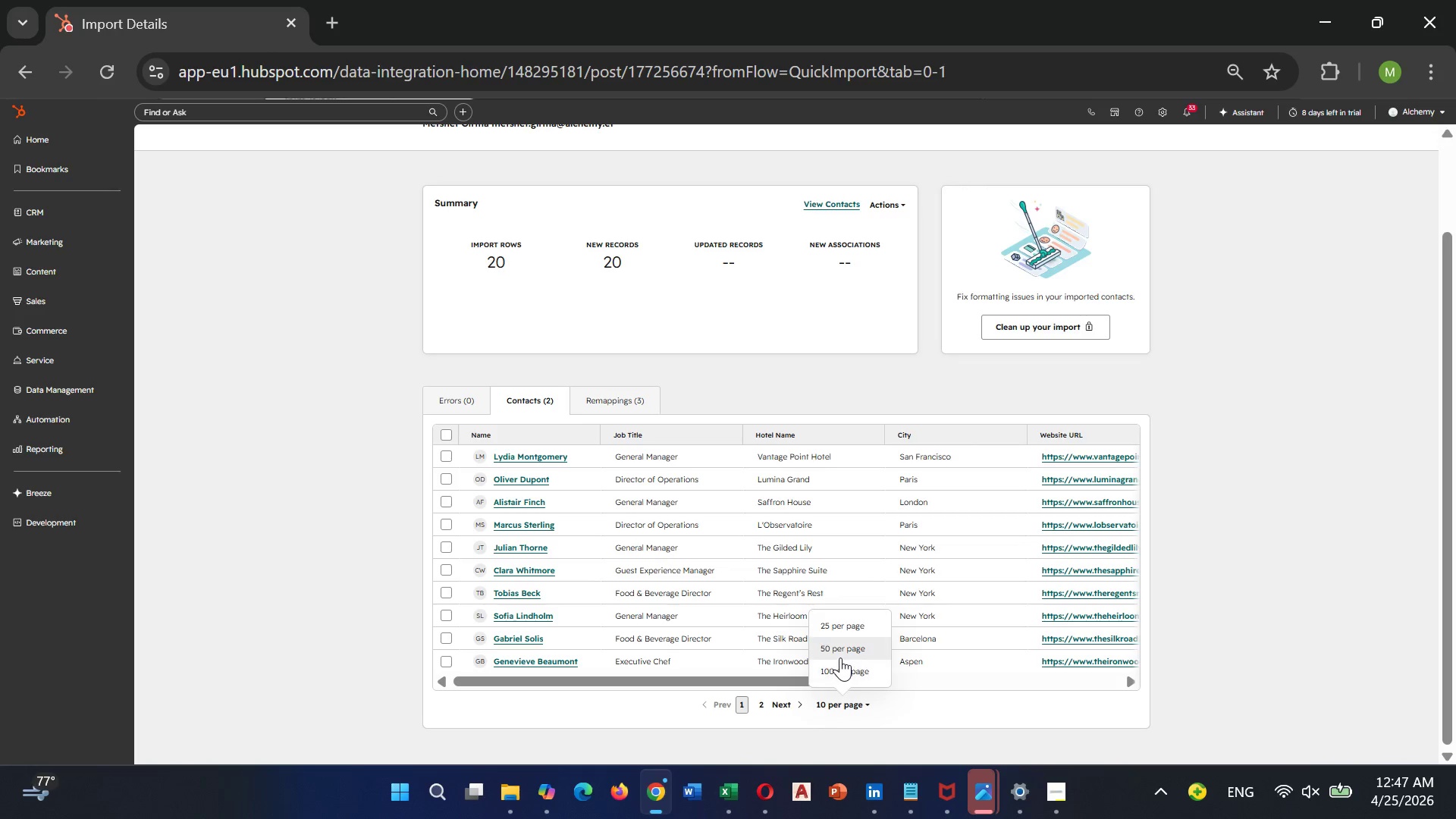 
left_click([839, 657])
 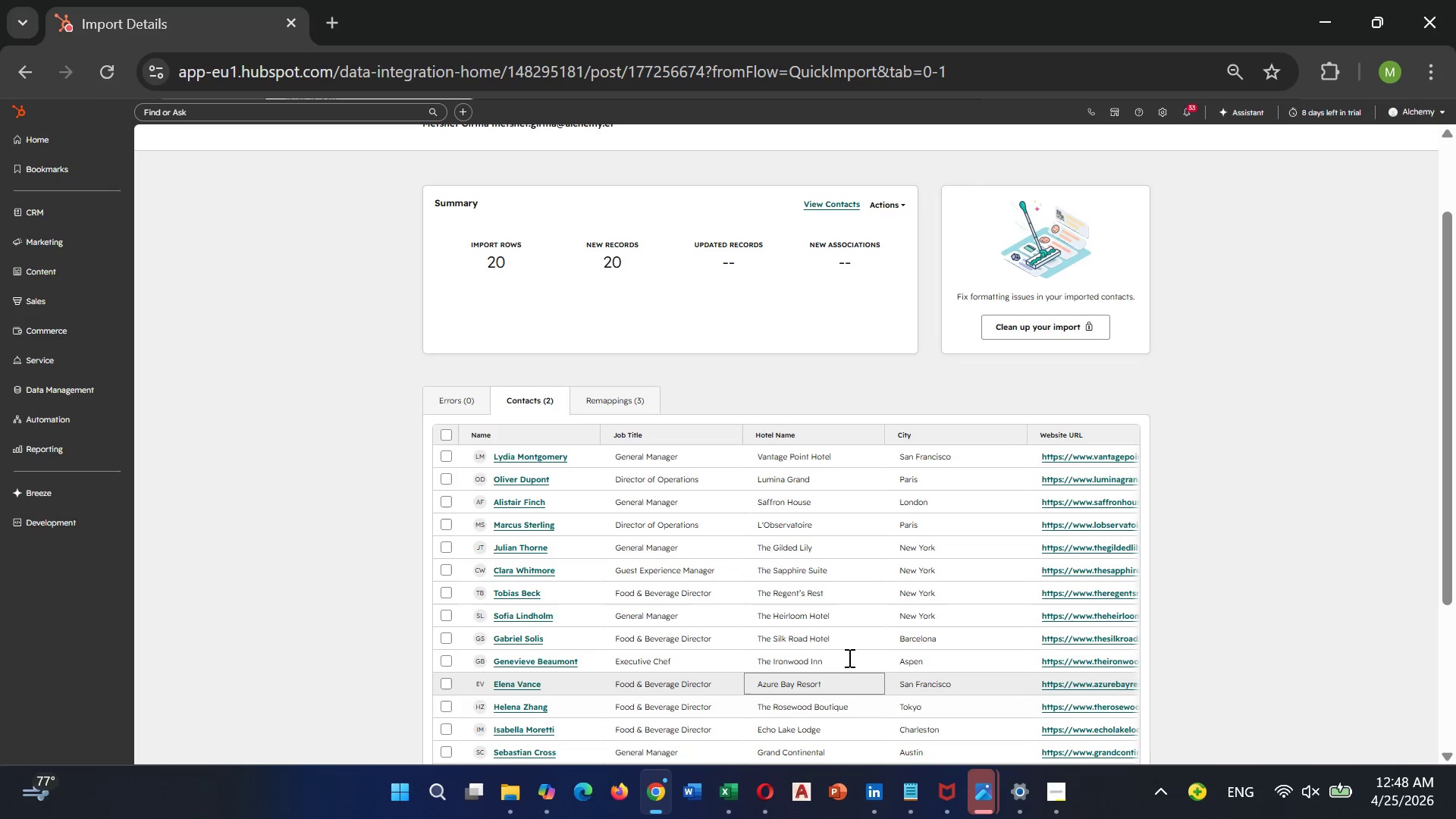 
scroll: coordinate [862, 636], scroll_direction: down, amount: 3.0
 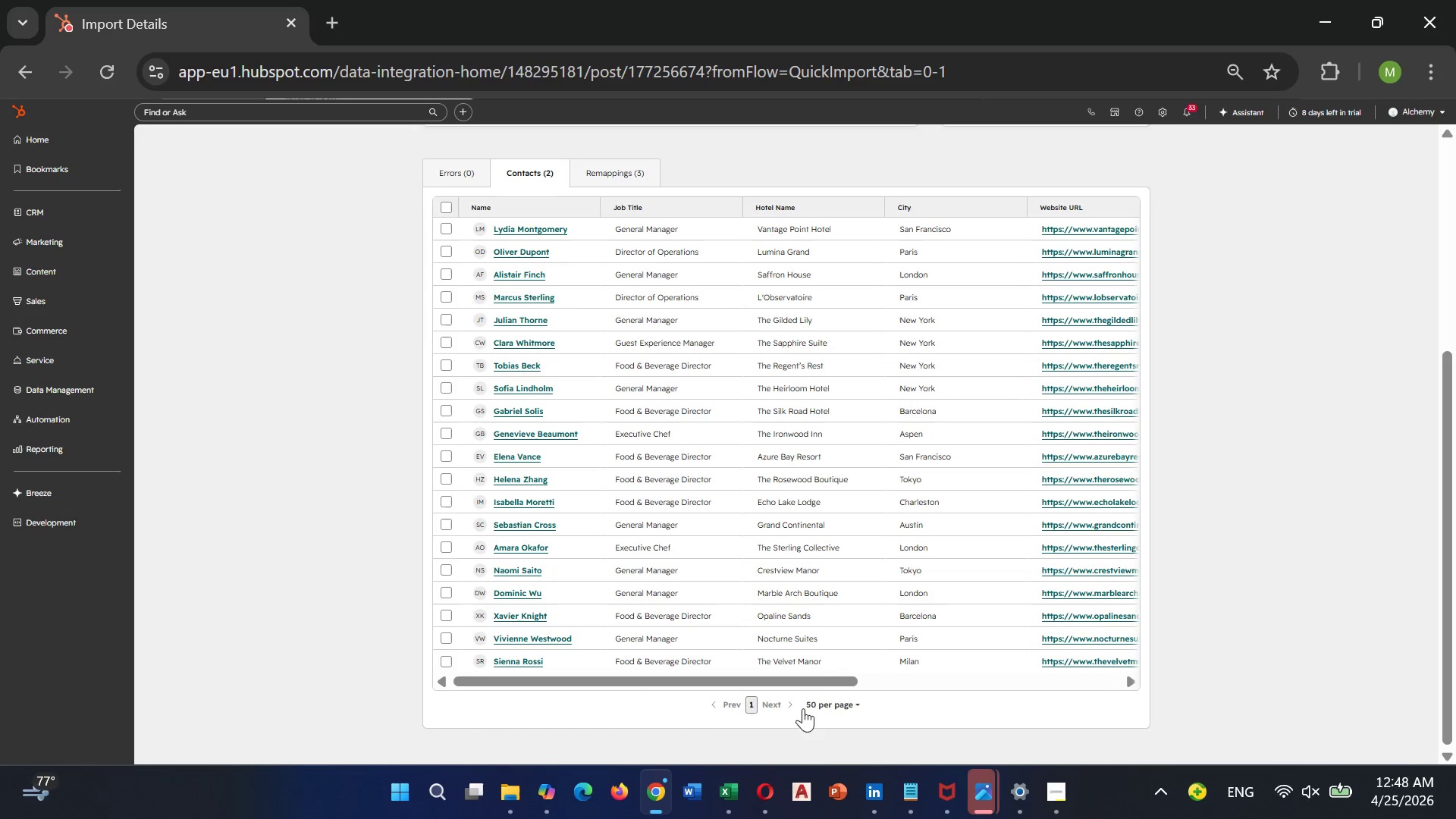 
left_click([824, 711])
 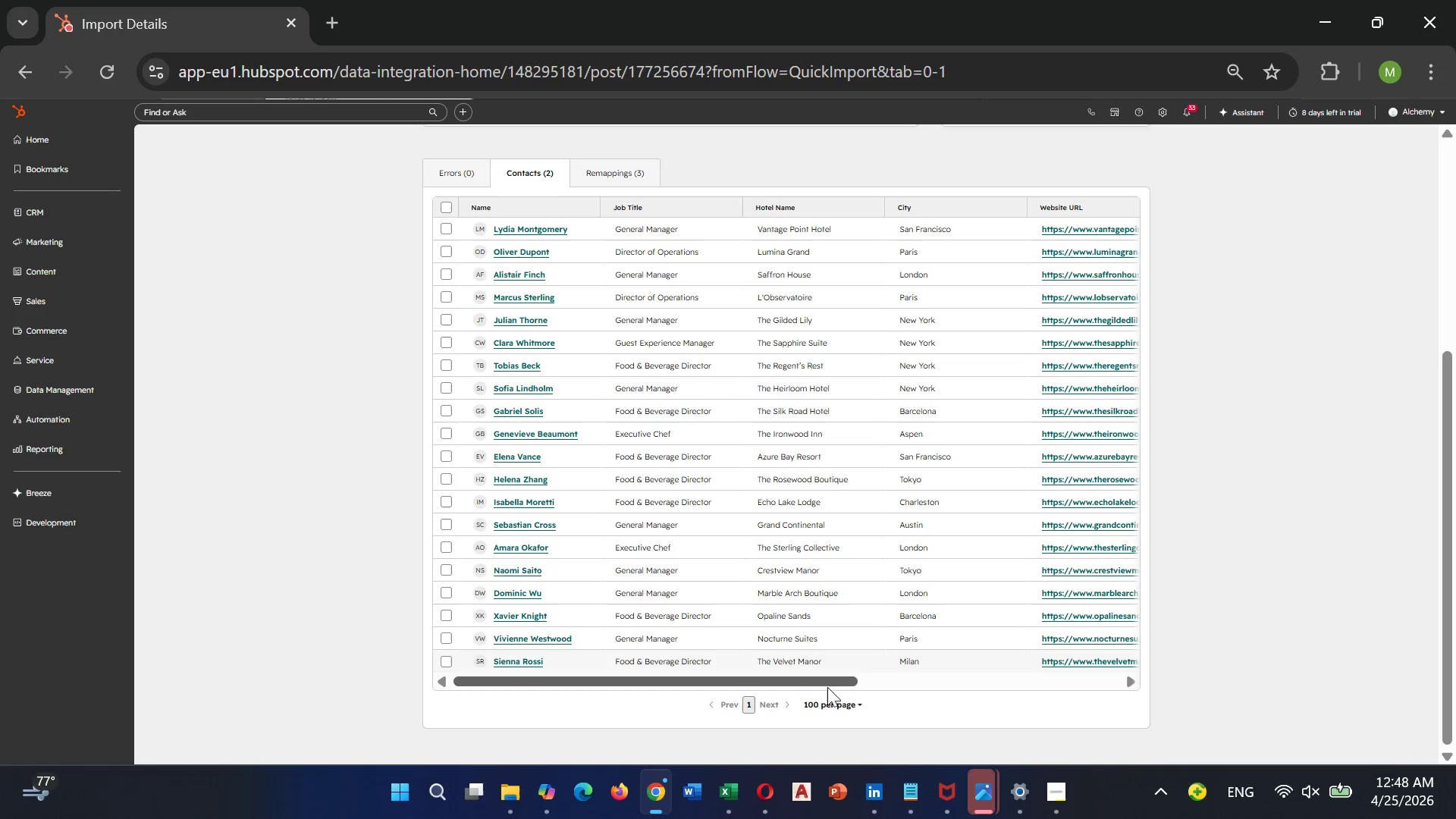 
left_click([827, 706])
 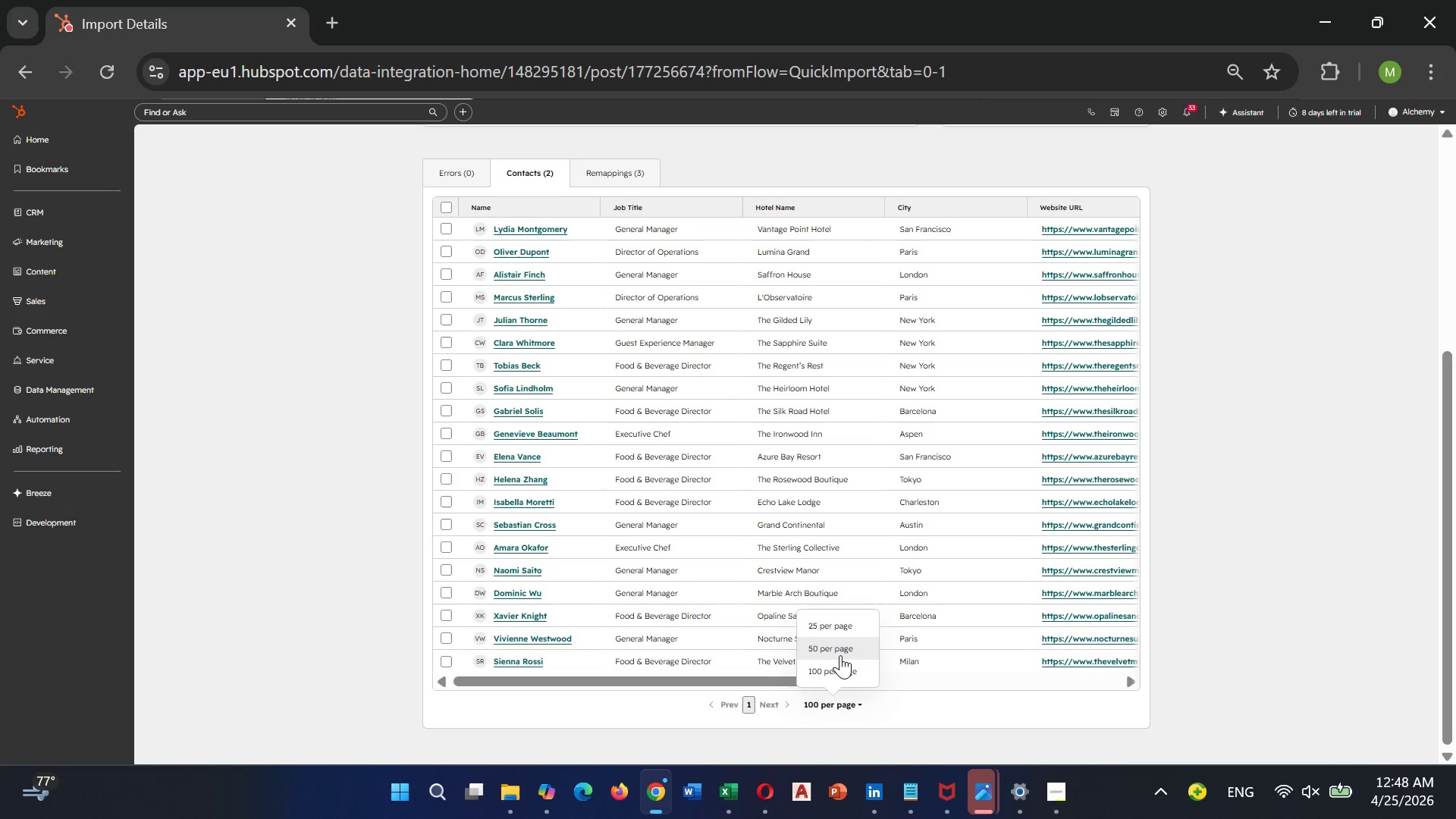 
left_click([840, 655])
 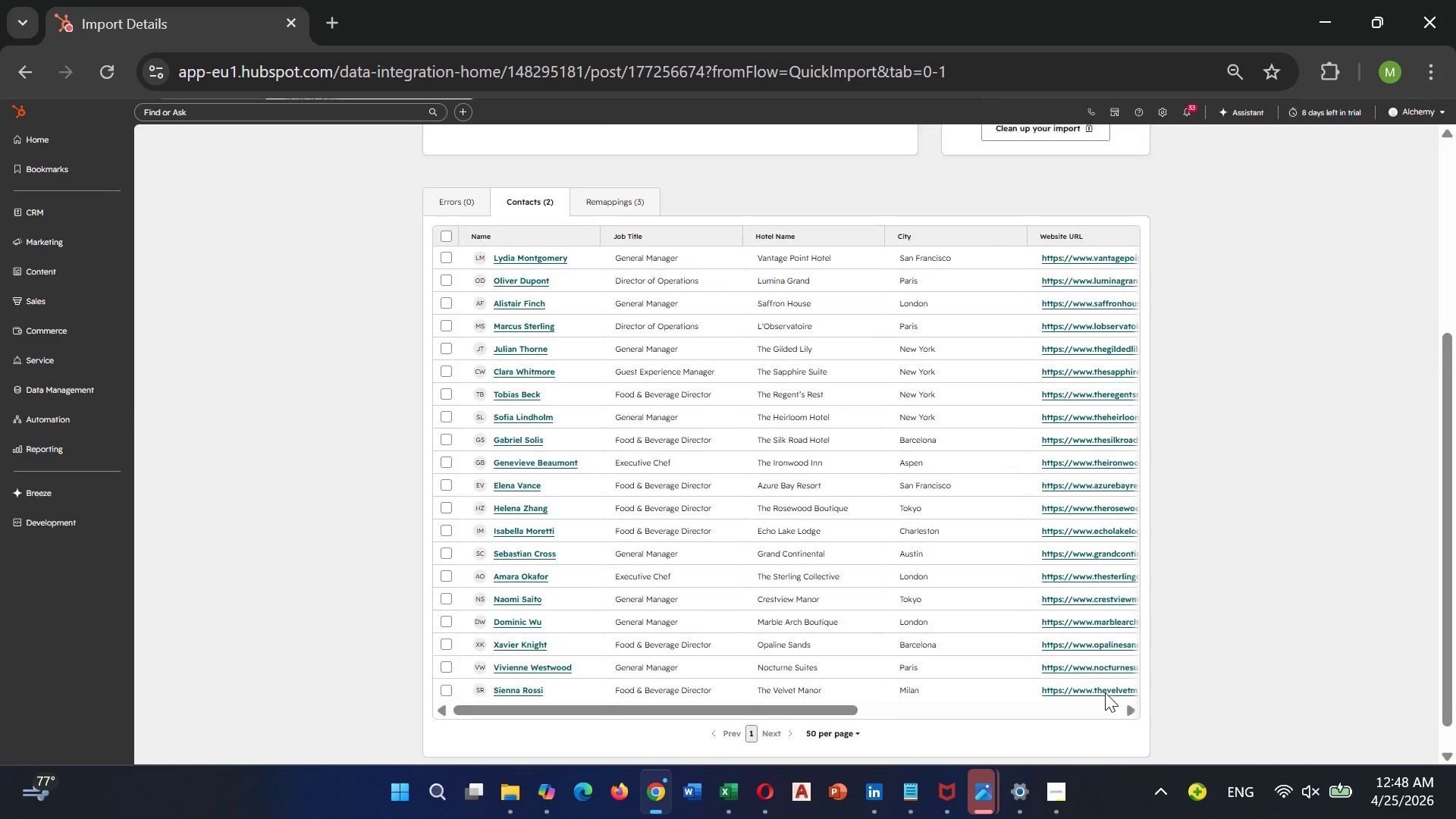 
scroll: coordinate [1105, 692], scroll_direction: up, amount: 6.0
 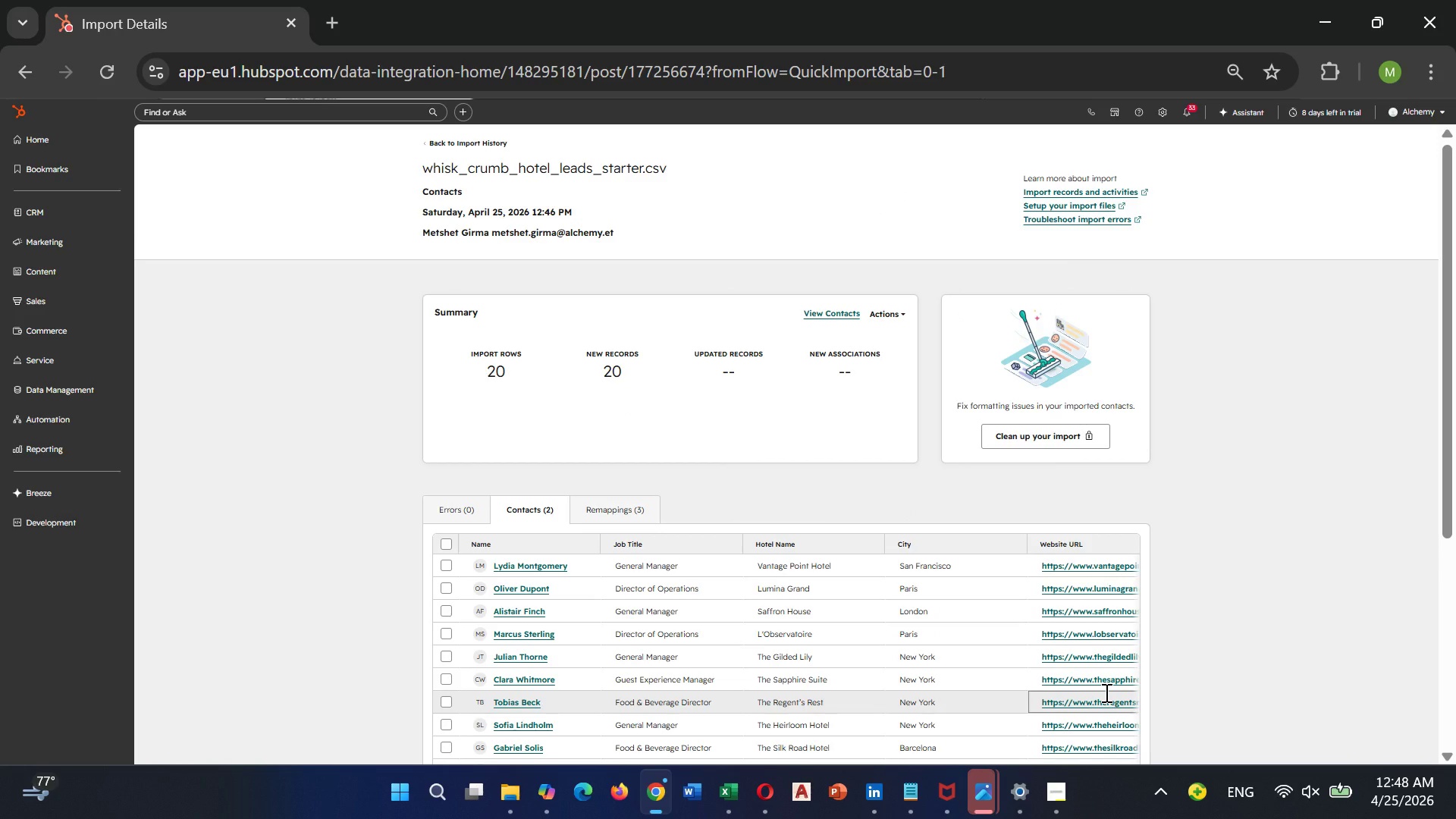 
key(Control+Minus)
 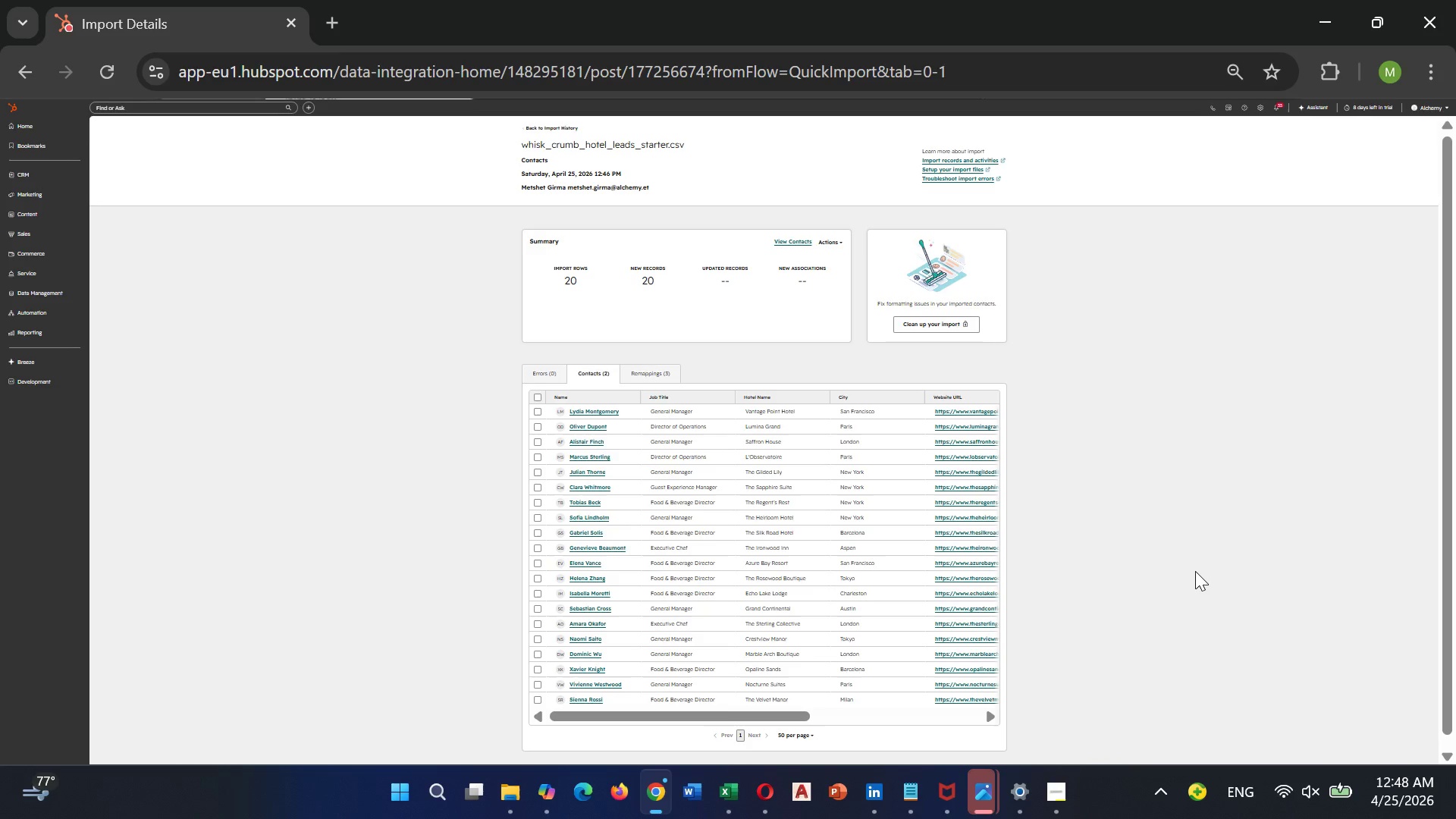 
wait(5.58)
 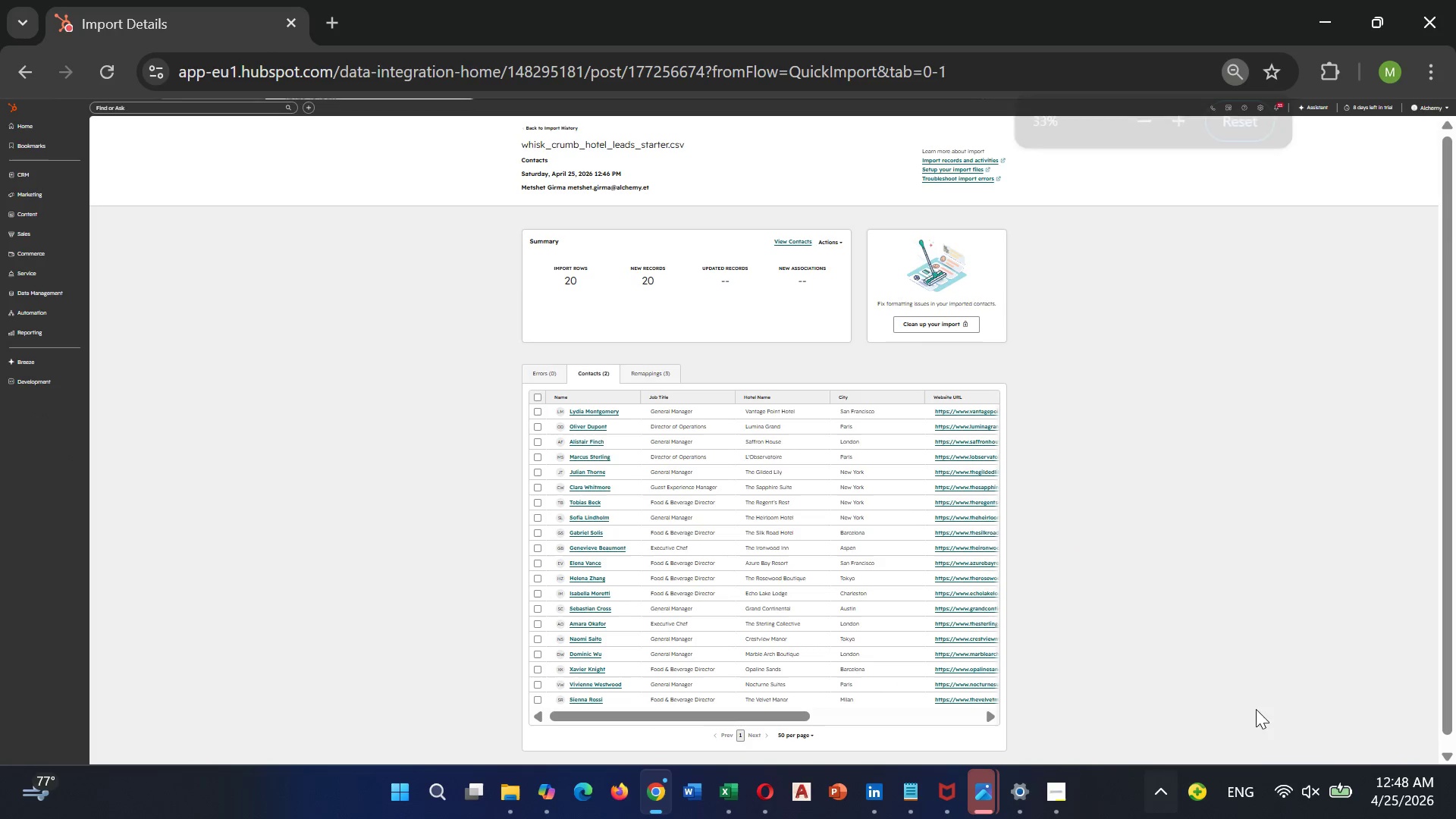 
key(PrintScreen)
 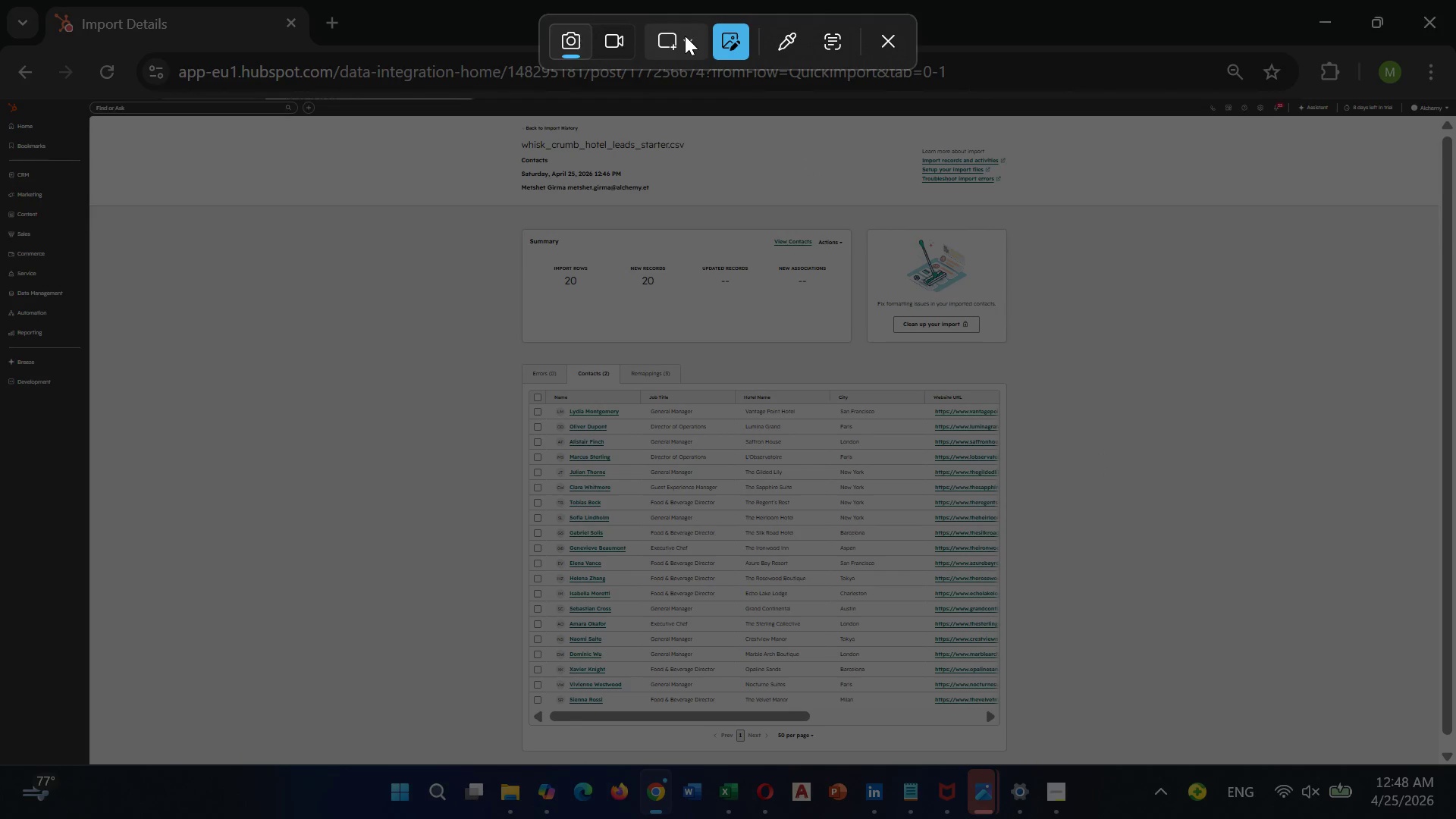 
left_click([685, 37])
 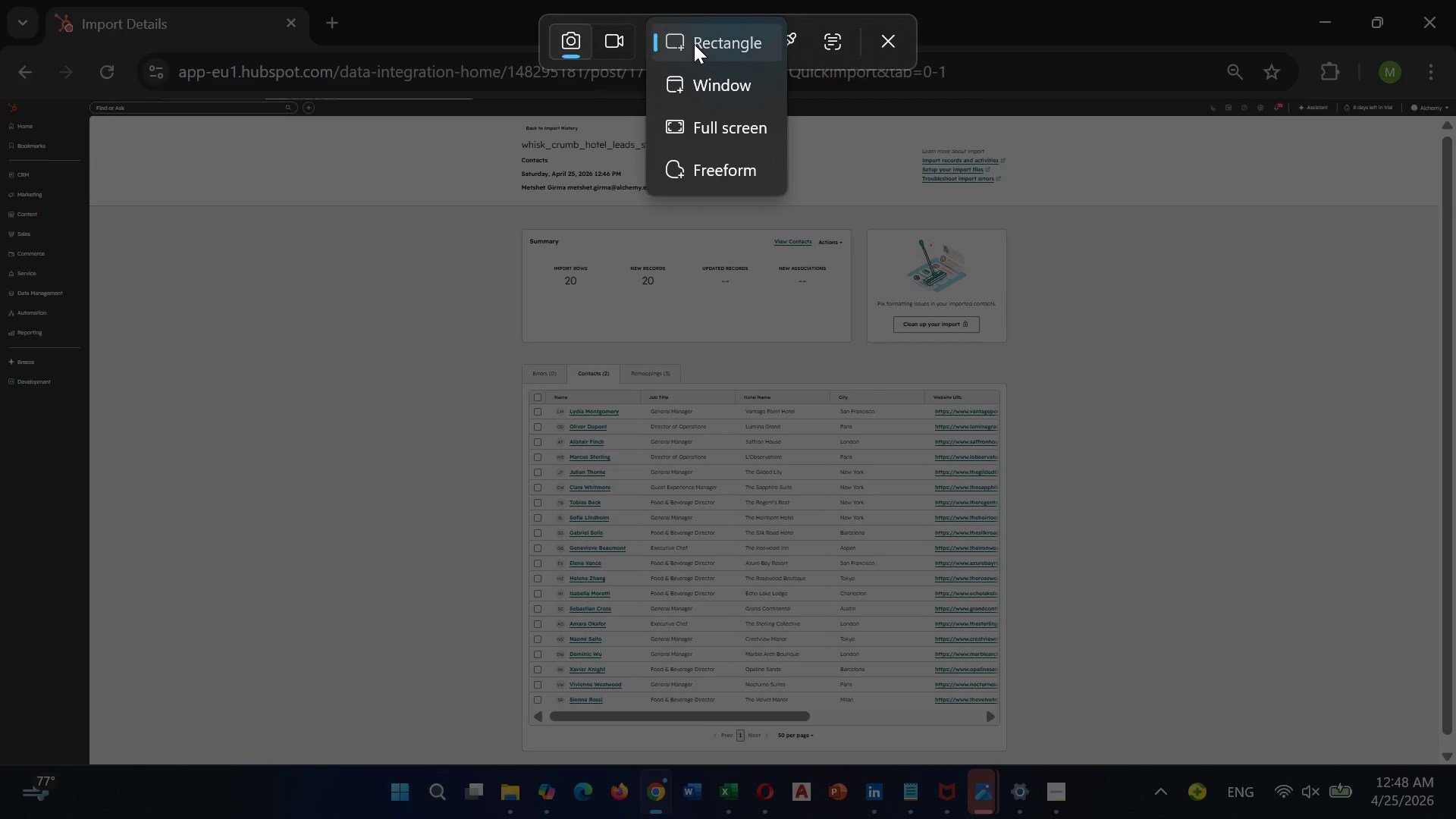 
left_click([694, 44])
 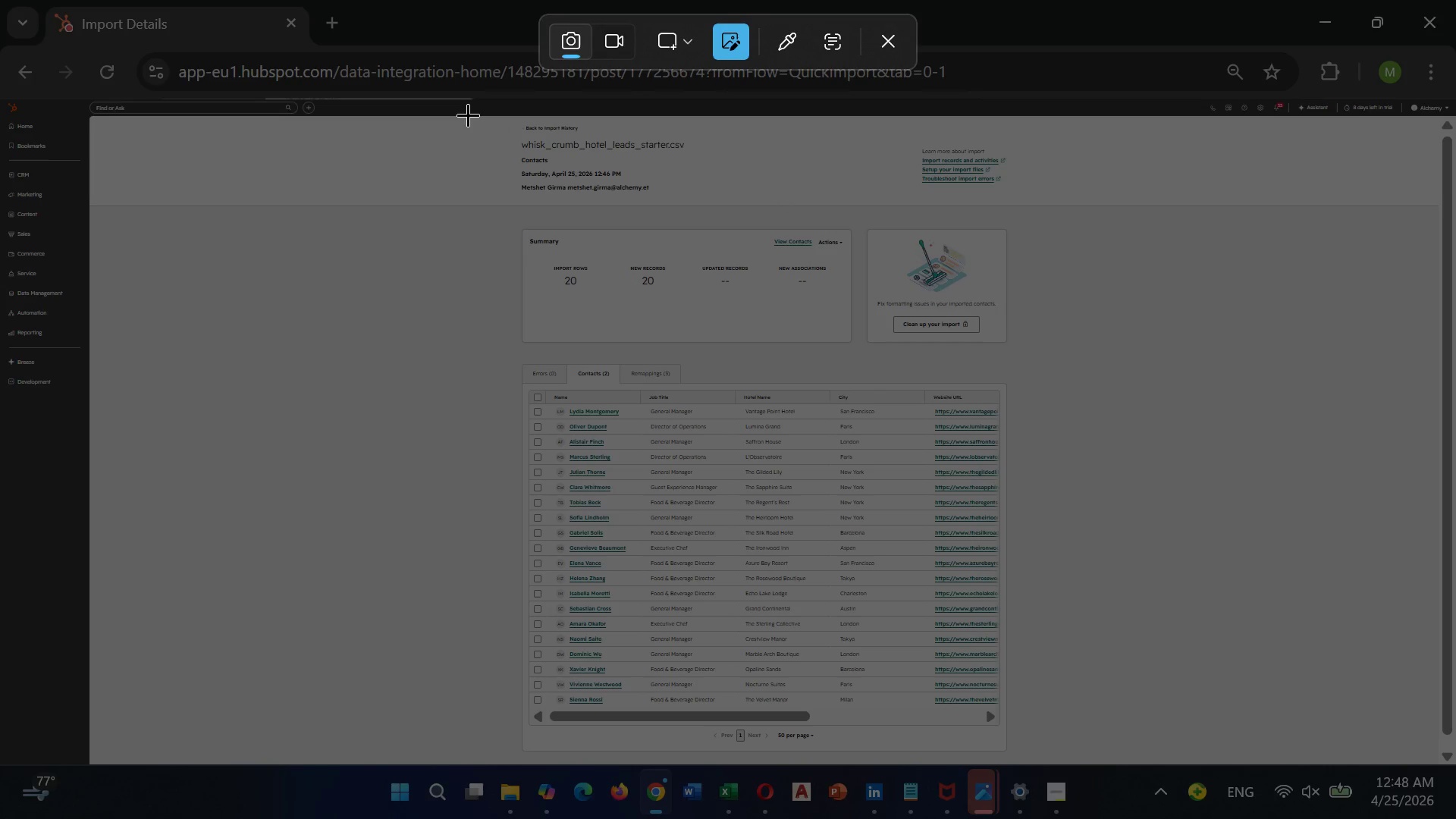 
left_click_drag(start_coordinate=[468, 115], to_coordinate=[1065, 754])
 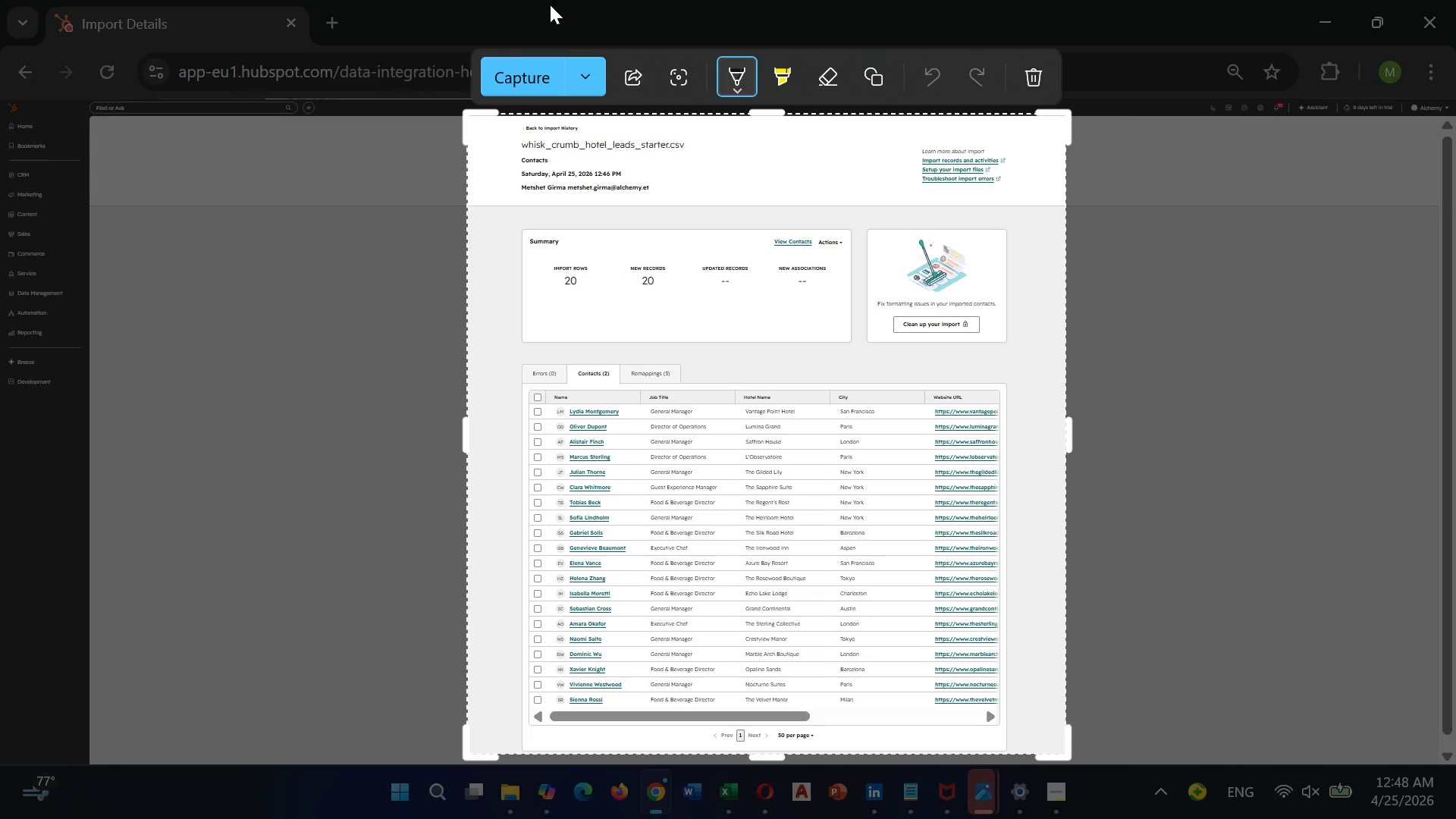 
mouse_move([571, 93])
 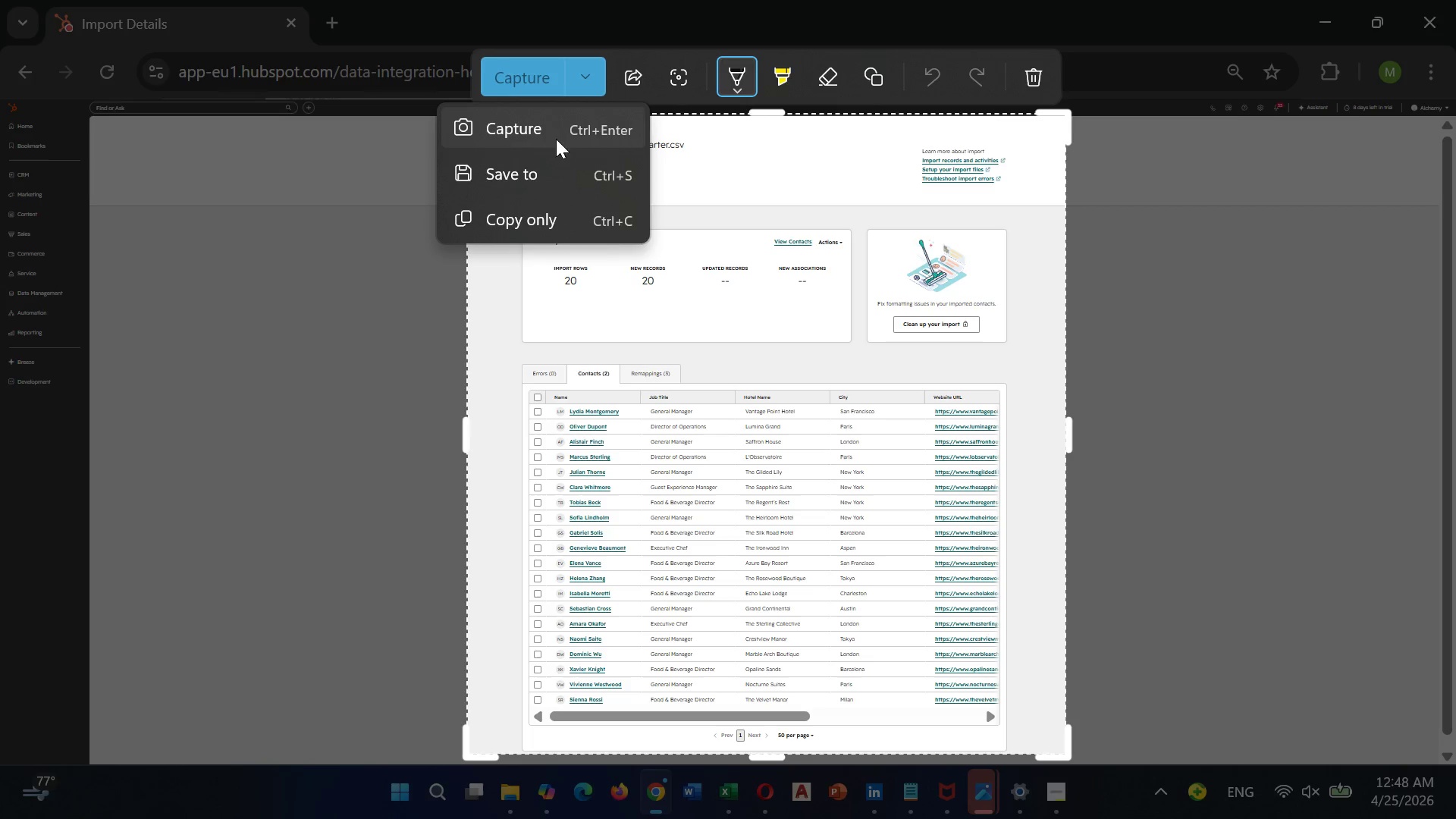 
left_click([534, 86])
 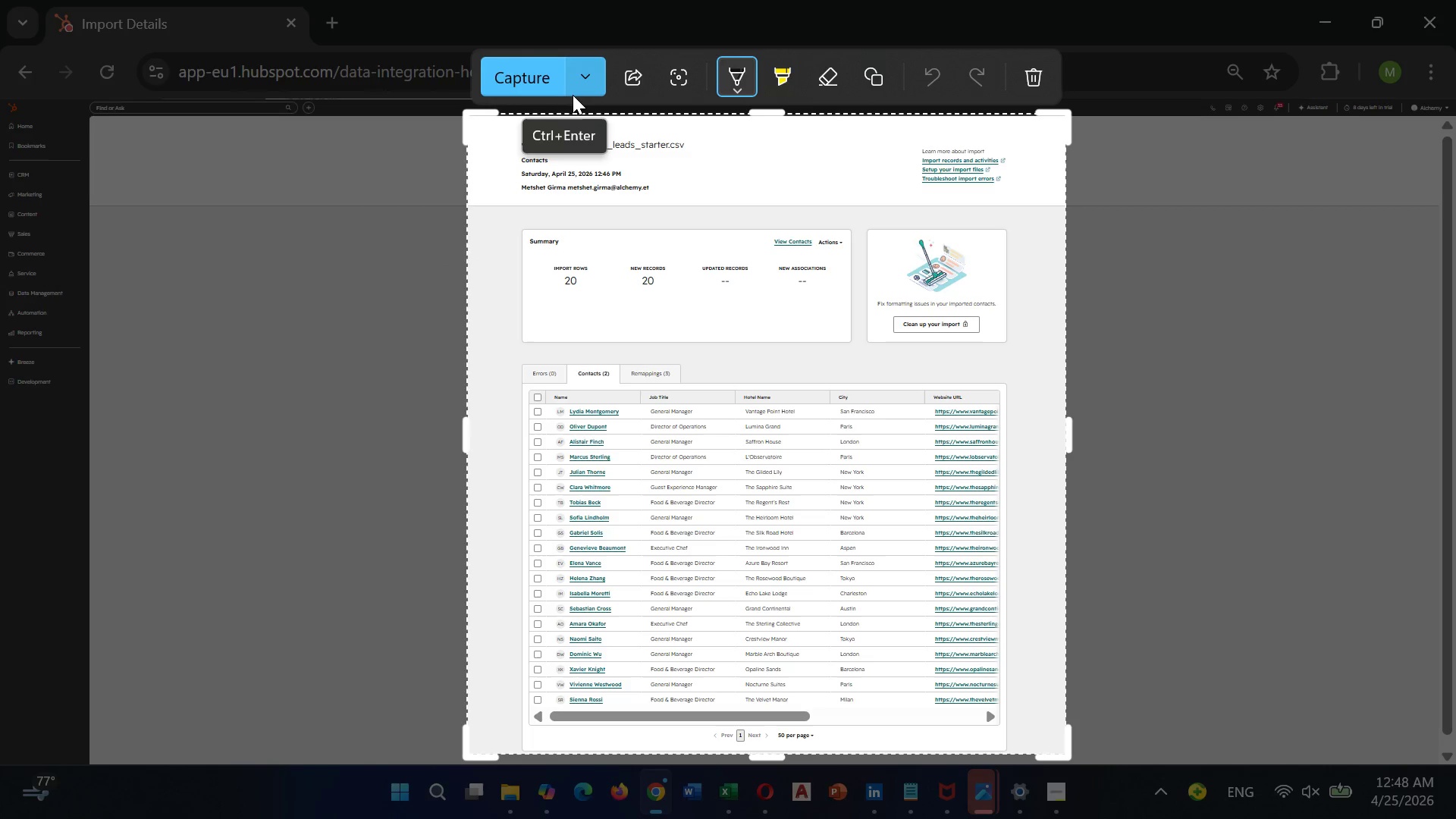 
left_click([581, 93])
 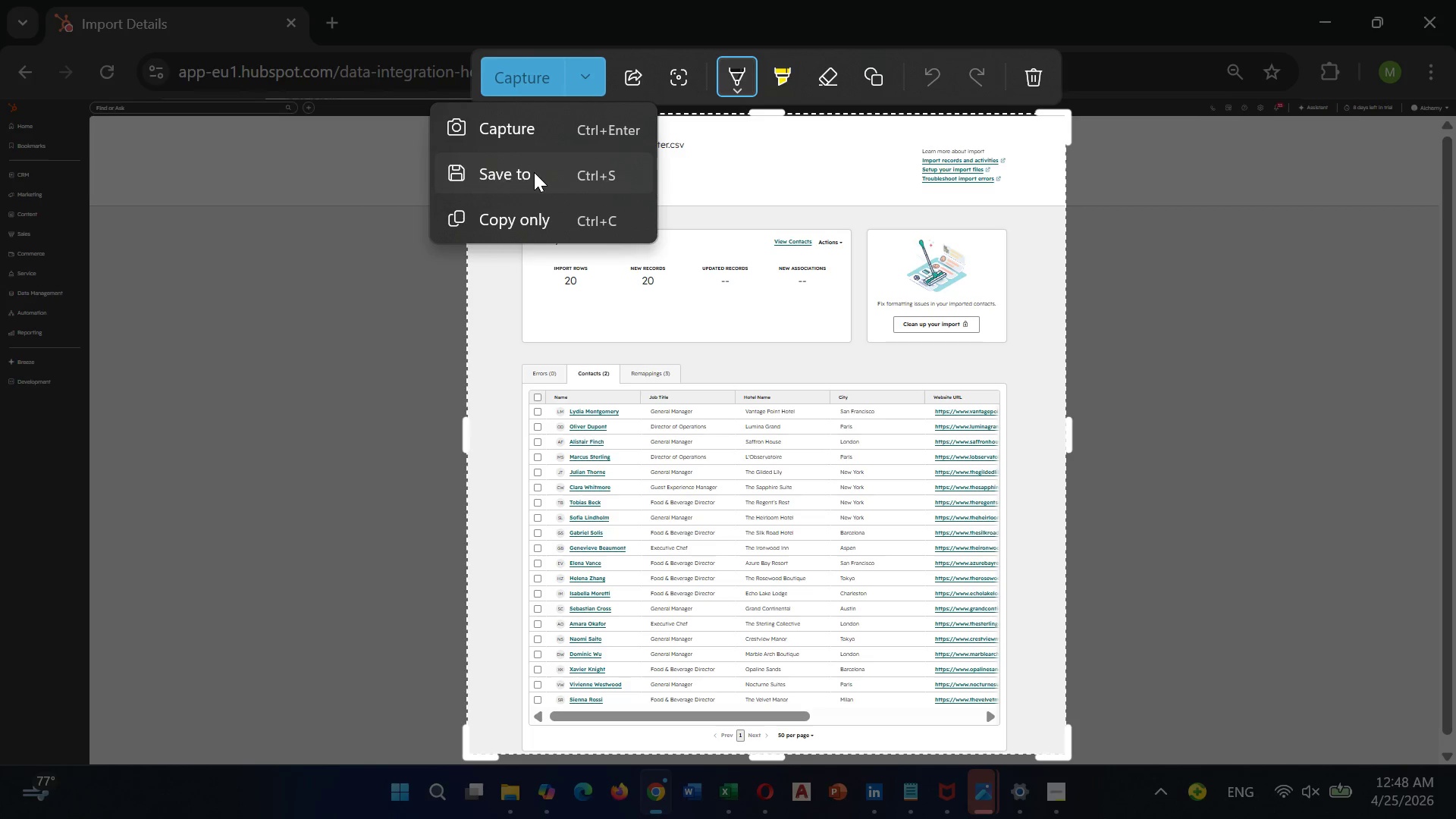 
left_click([534, 172])
 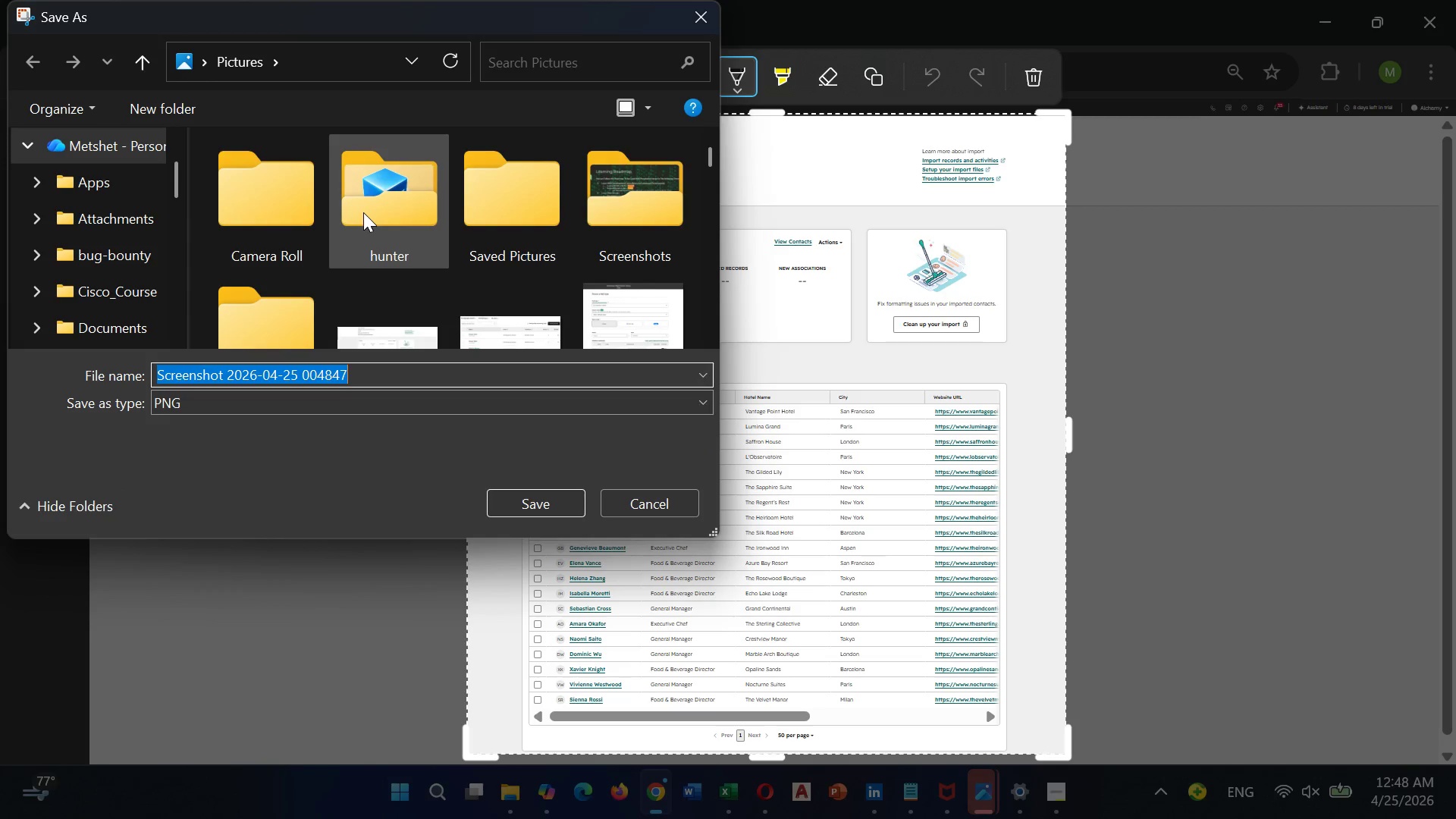 
key(Backspace)
type(Hotel Leads)
 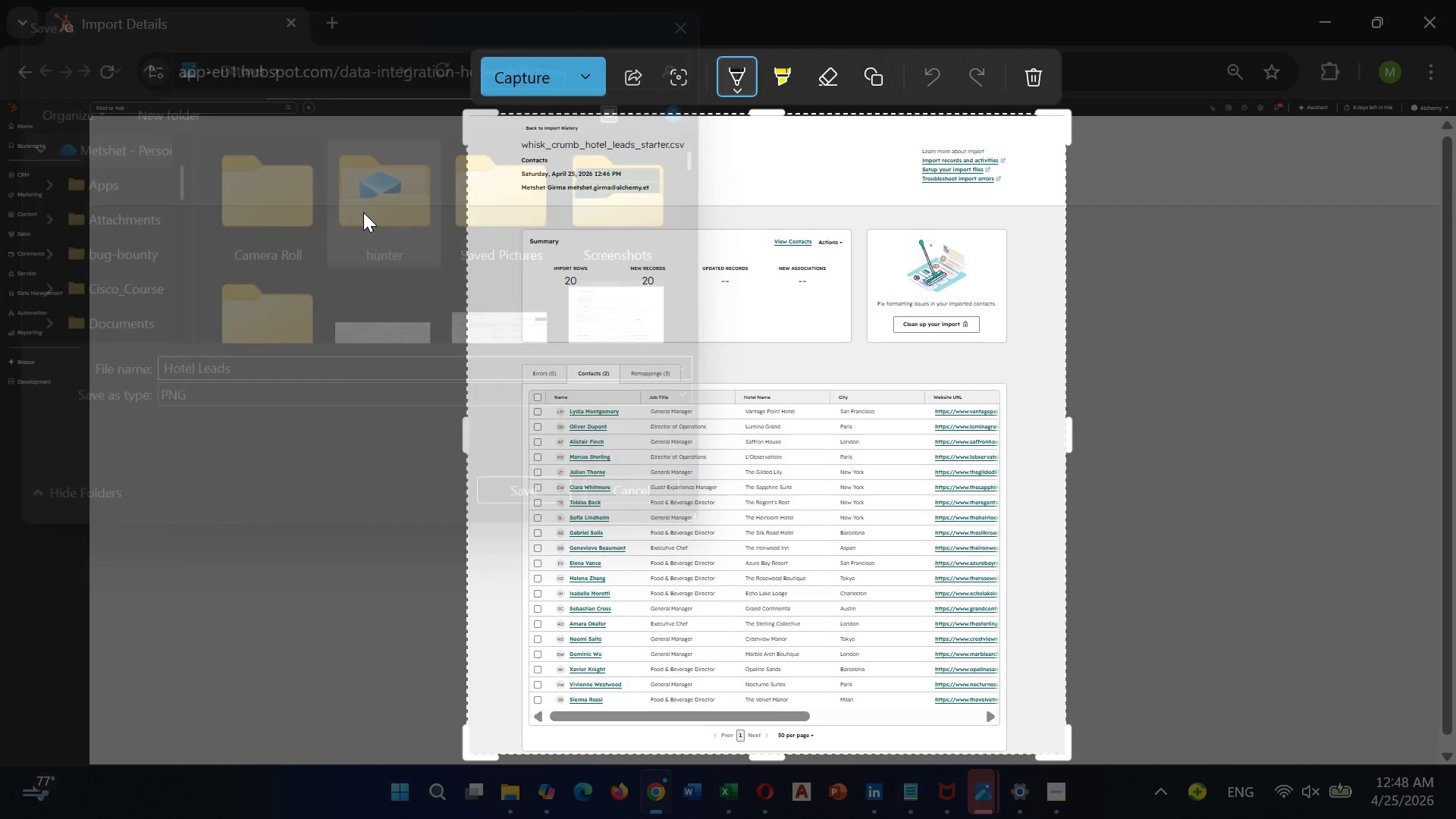 
key(Enter)
 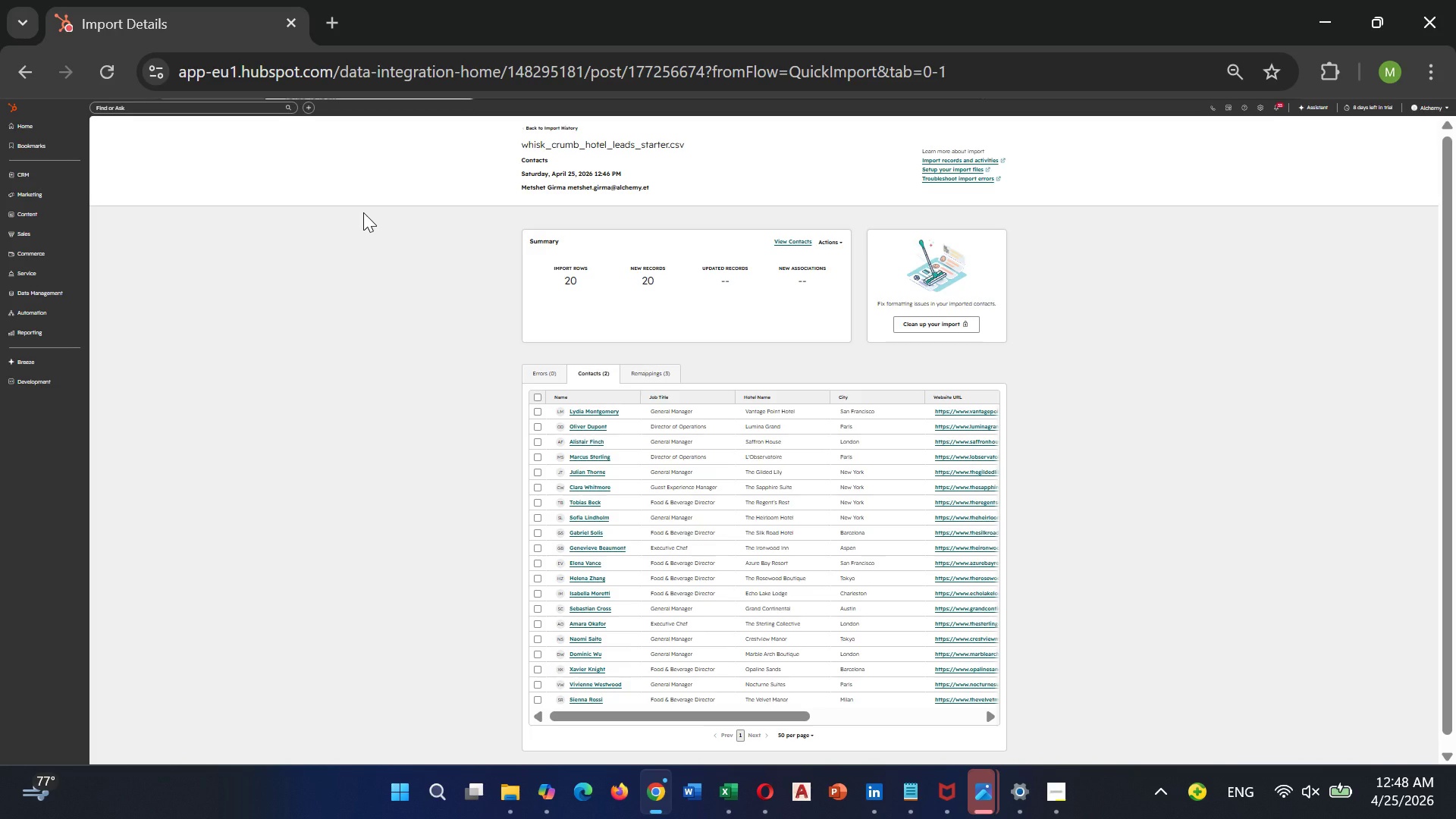 
key(Control+Equal)
 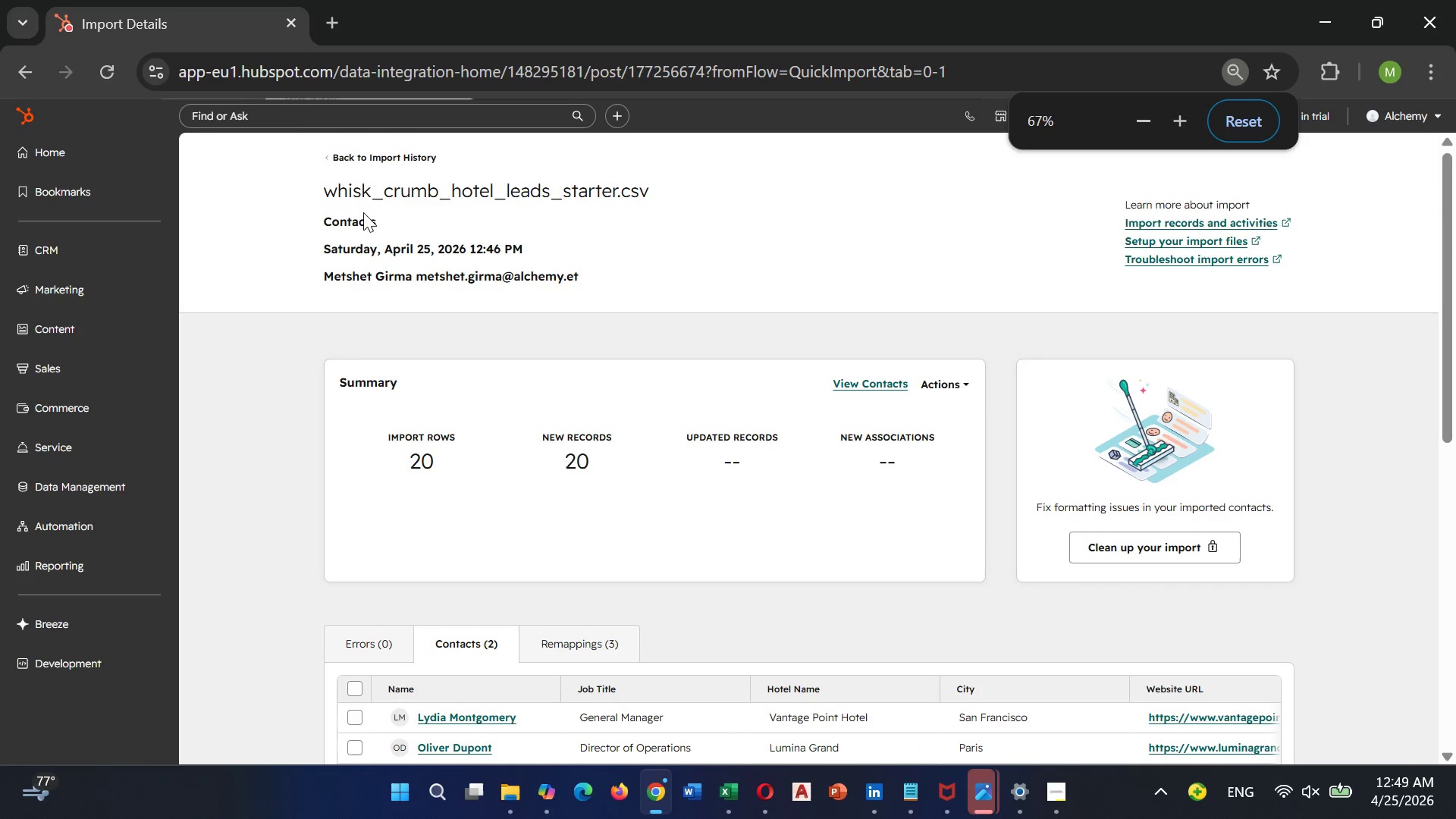 
key(Control+Equal)
 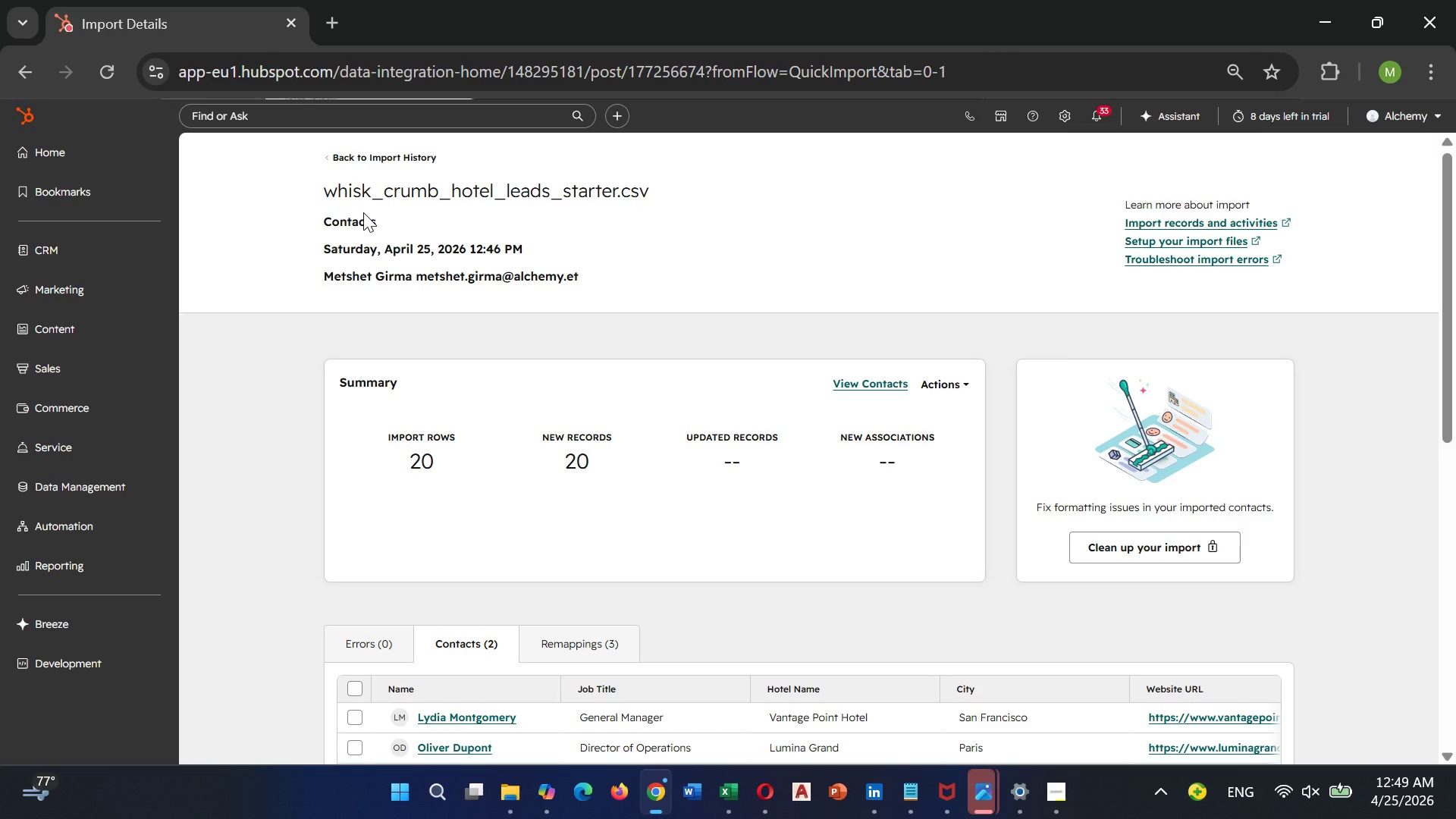 
wait(14.06)
 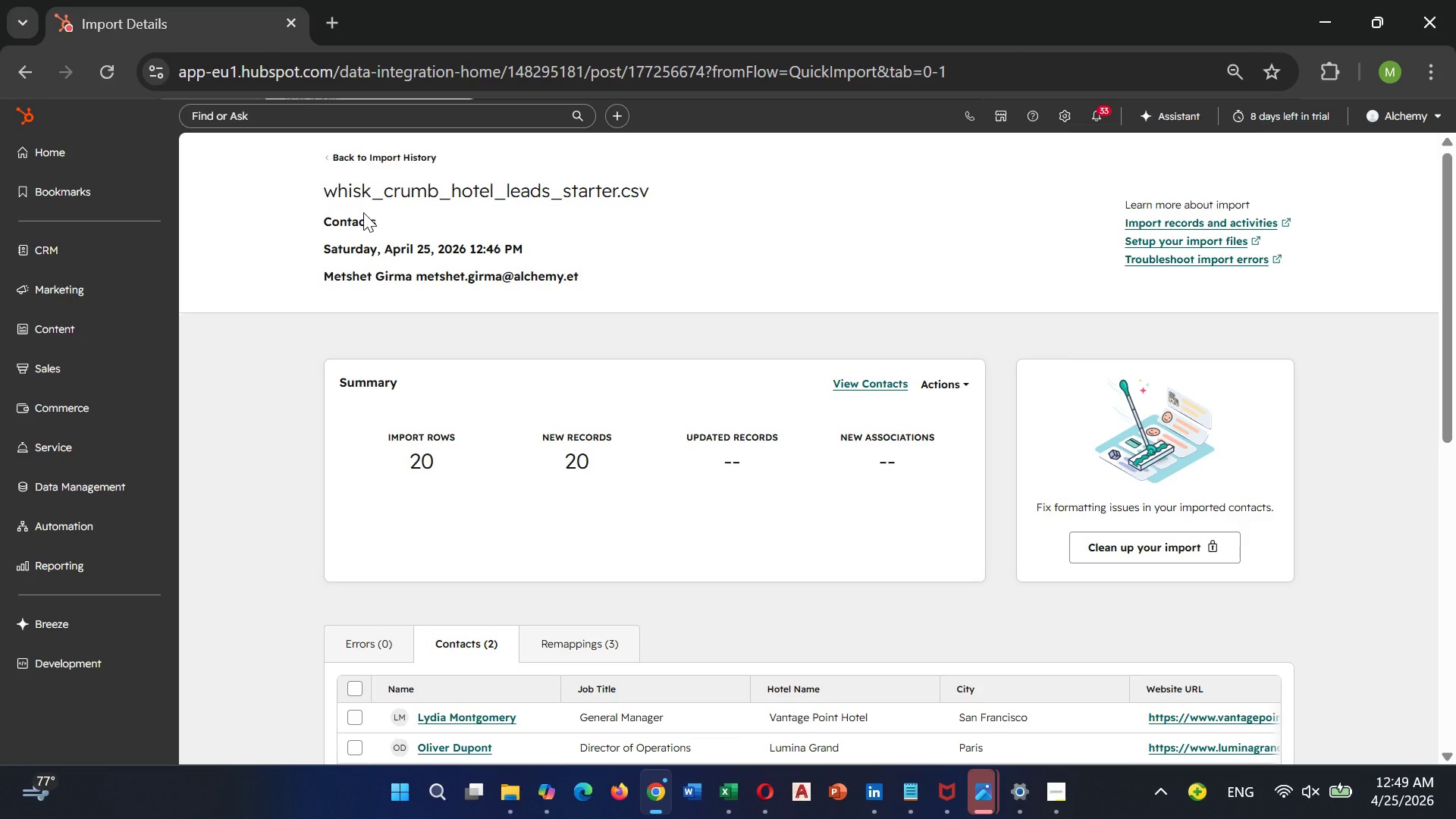 
scroll: coordinate [325, 124], scroll_direction: down, amount: 7.0
 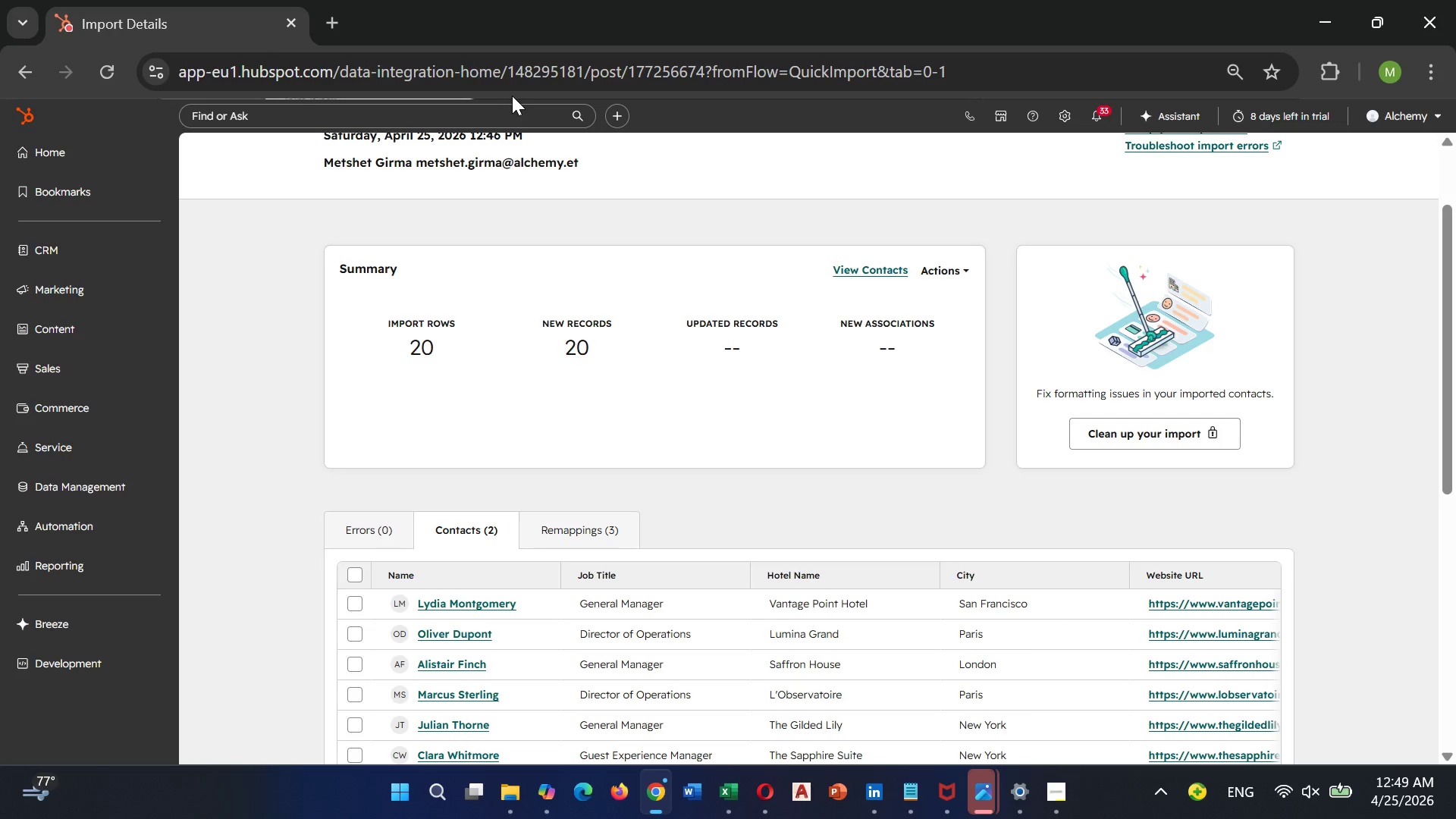 
wait(9.92)
 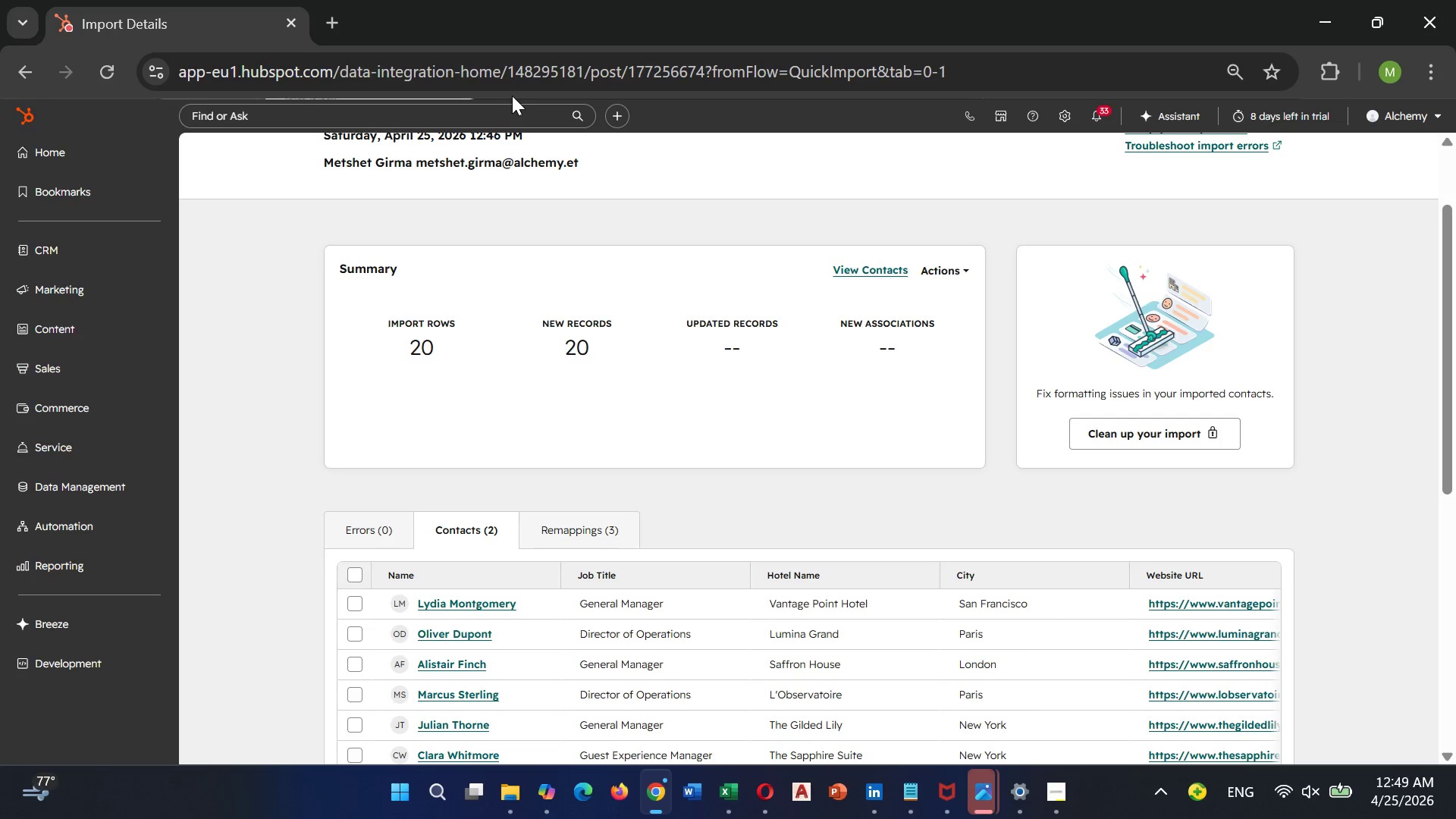 
scroll: coordinate [242, 341], scroll_direction: down, amount: 2.0
 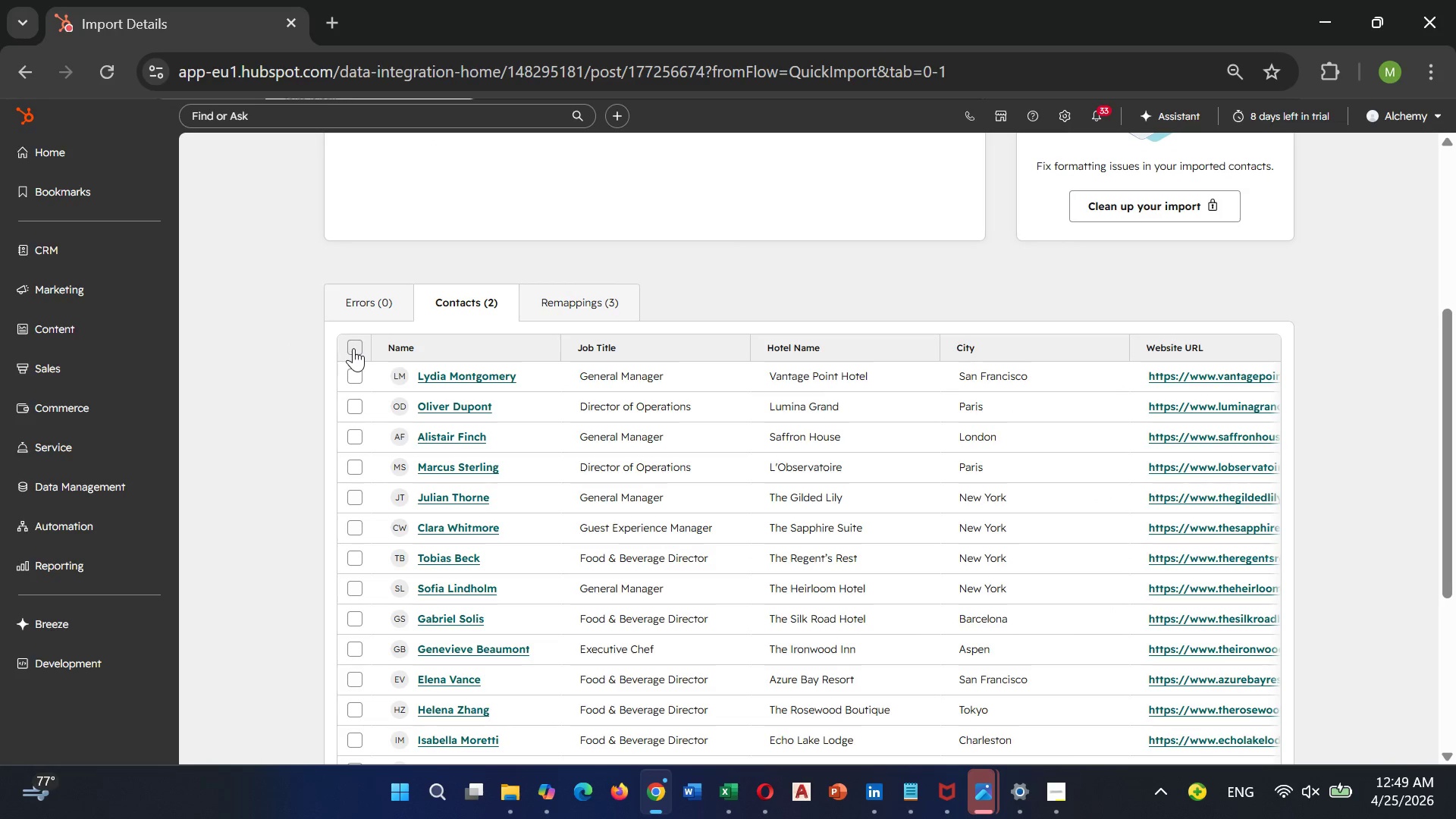 
left_click([353, 348])
 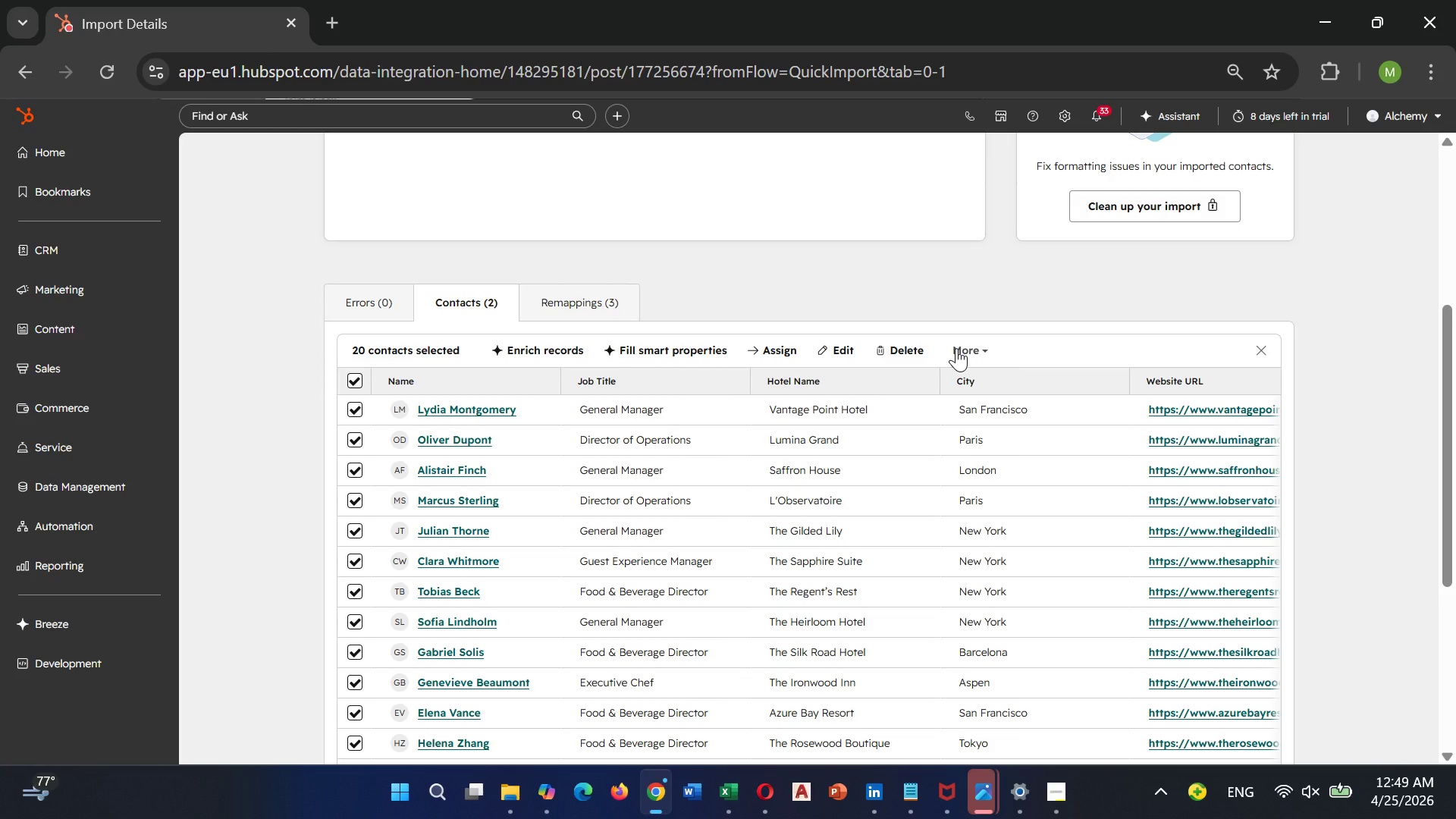 
wait(6.08)
 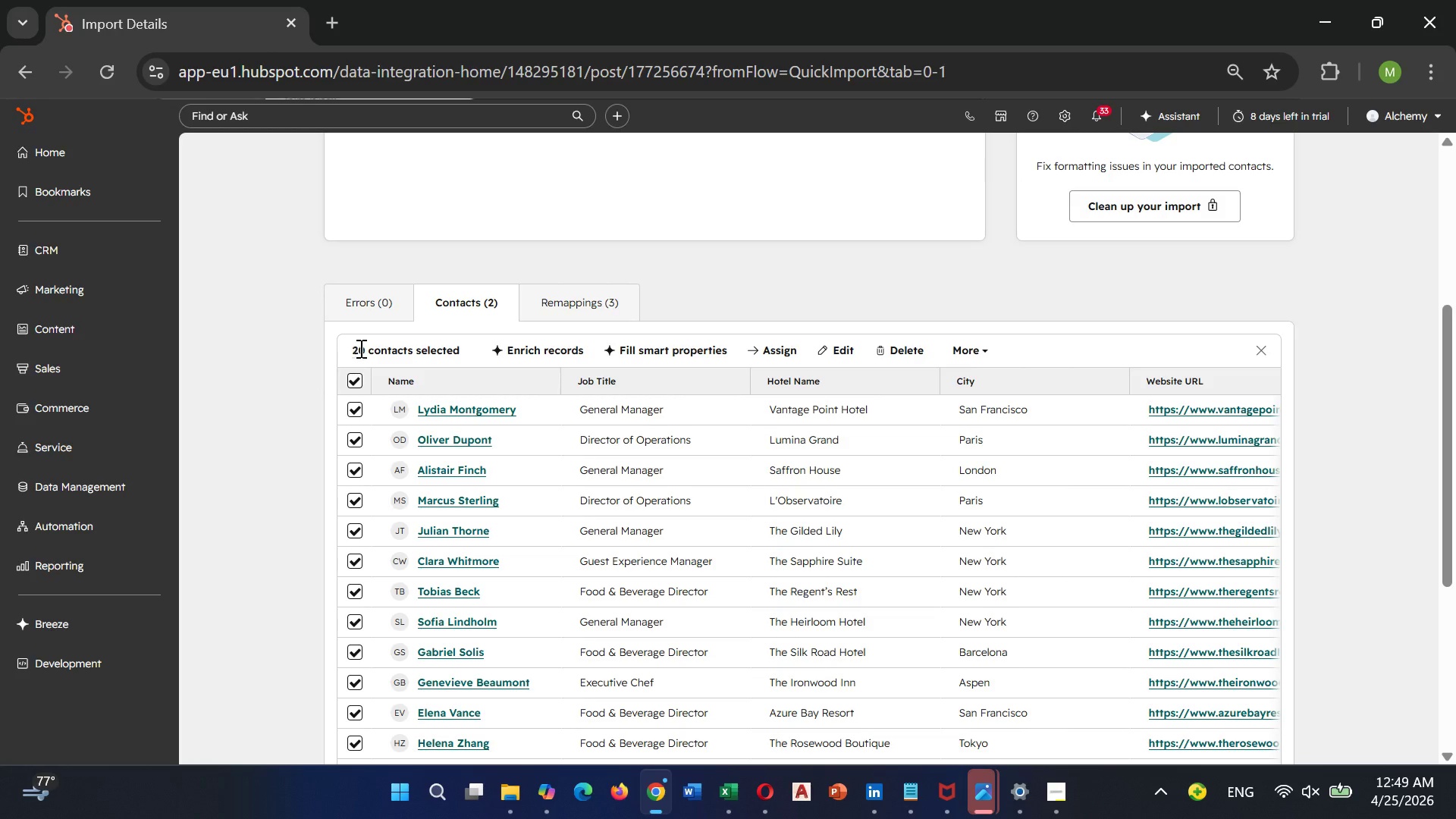 
scroll: coordinate [808, 433], scroll_direction: down, amount: 4.0
 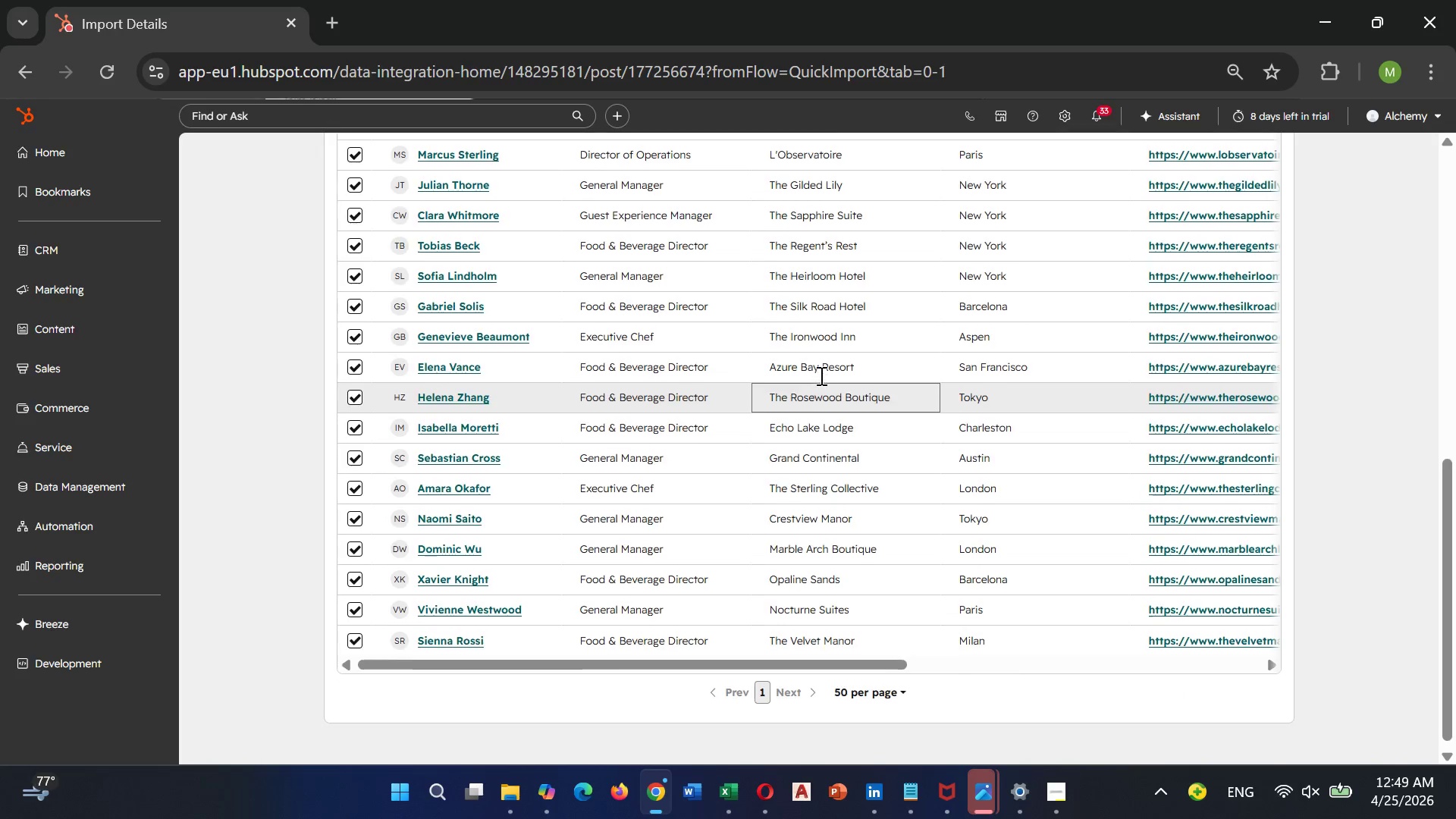 
scroll: coordinate [820, 375], scroll_direction: up, amount: 4.0
 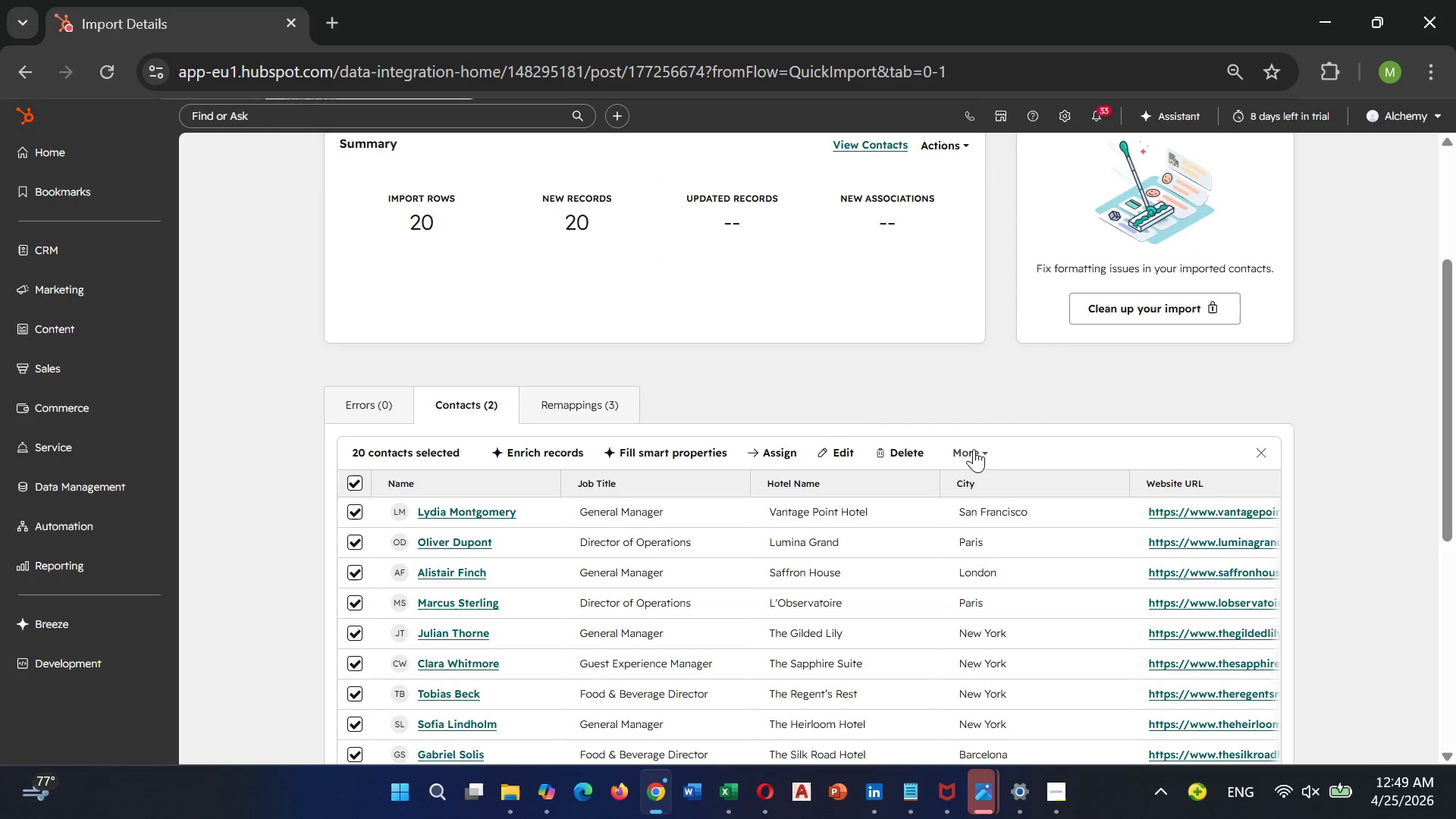 
left_click([974, 449])
 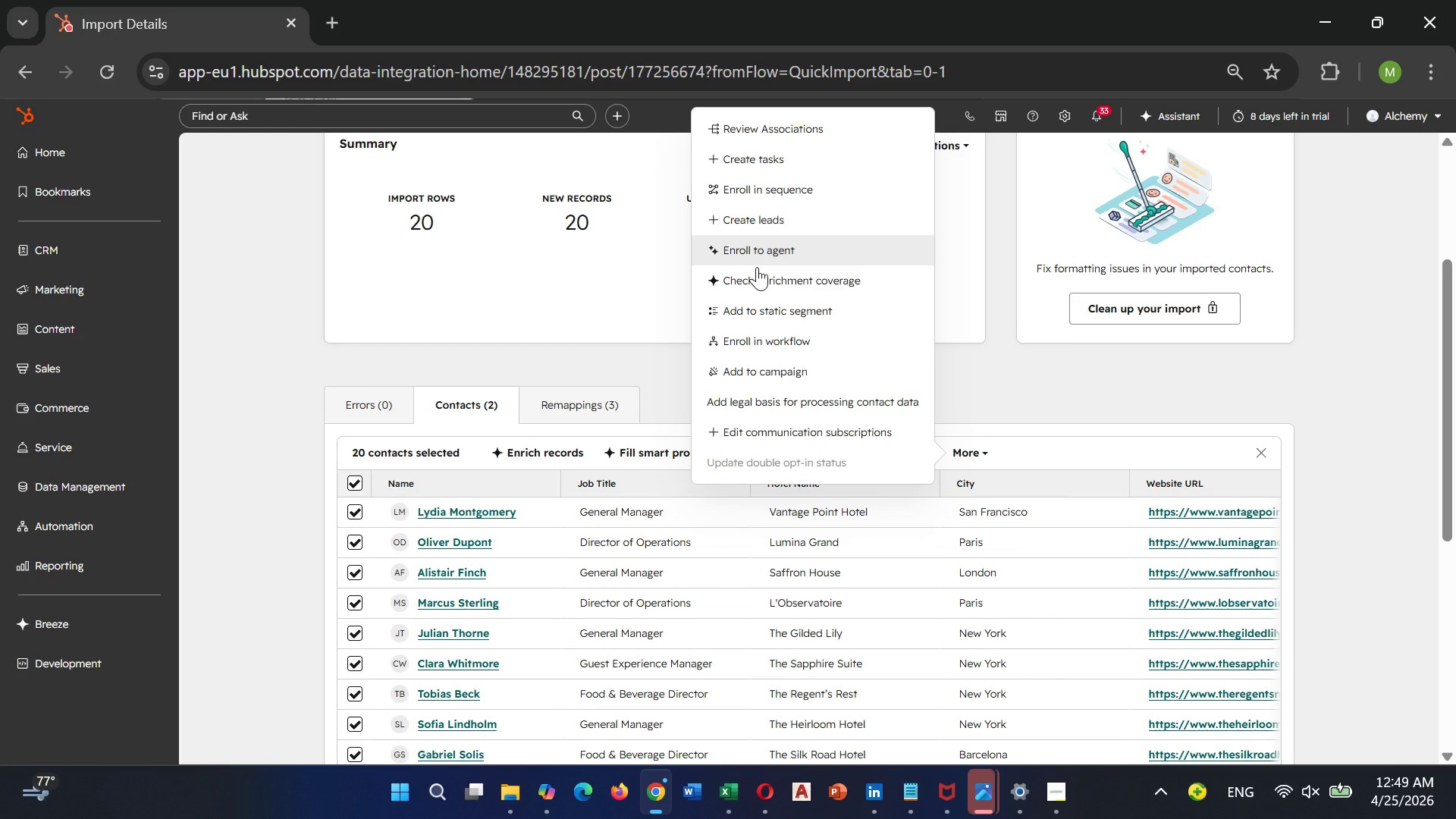 
wait(21.09)
 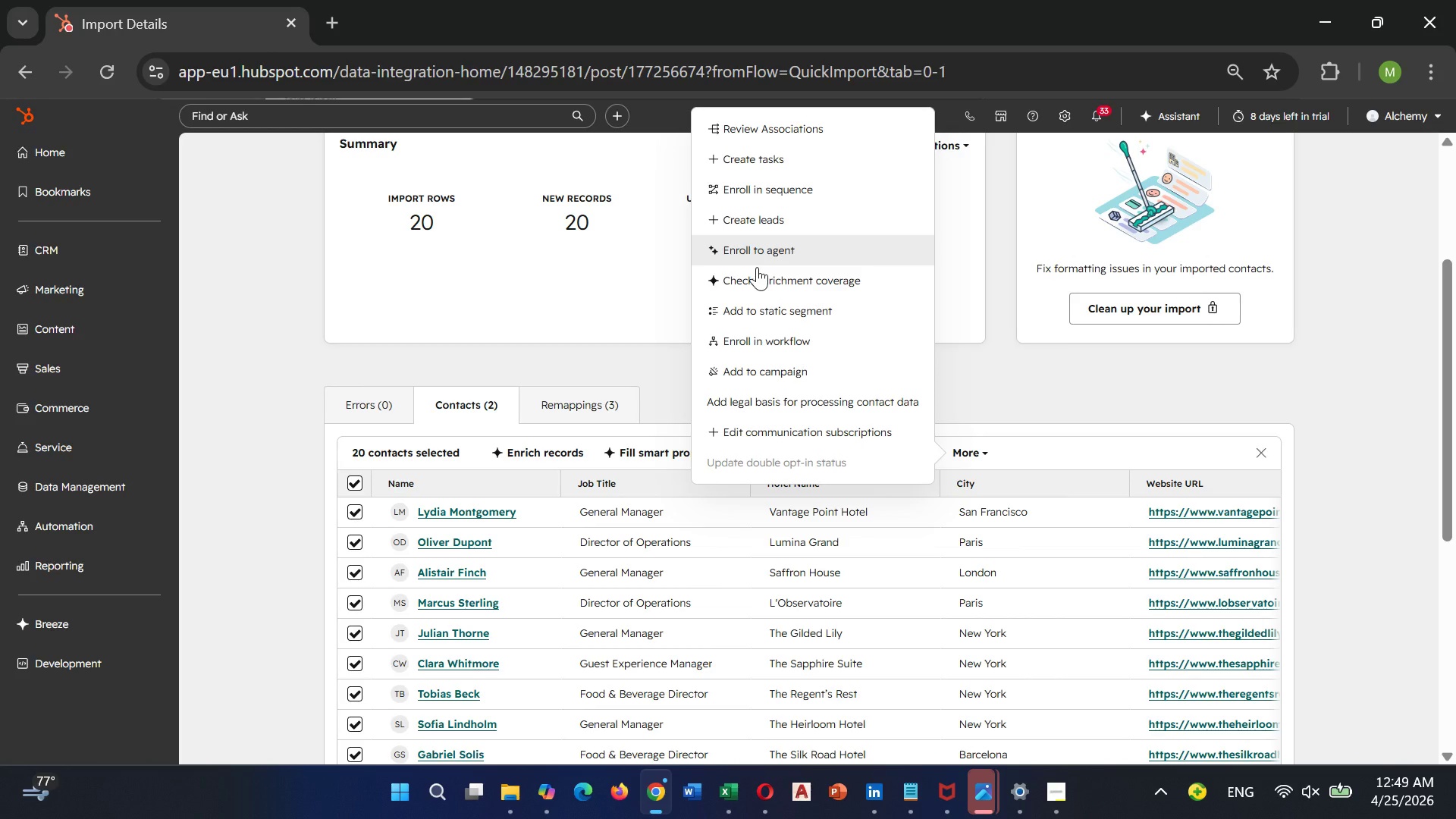 
left_click([761, 309])
 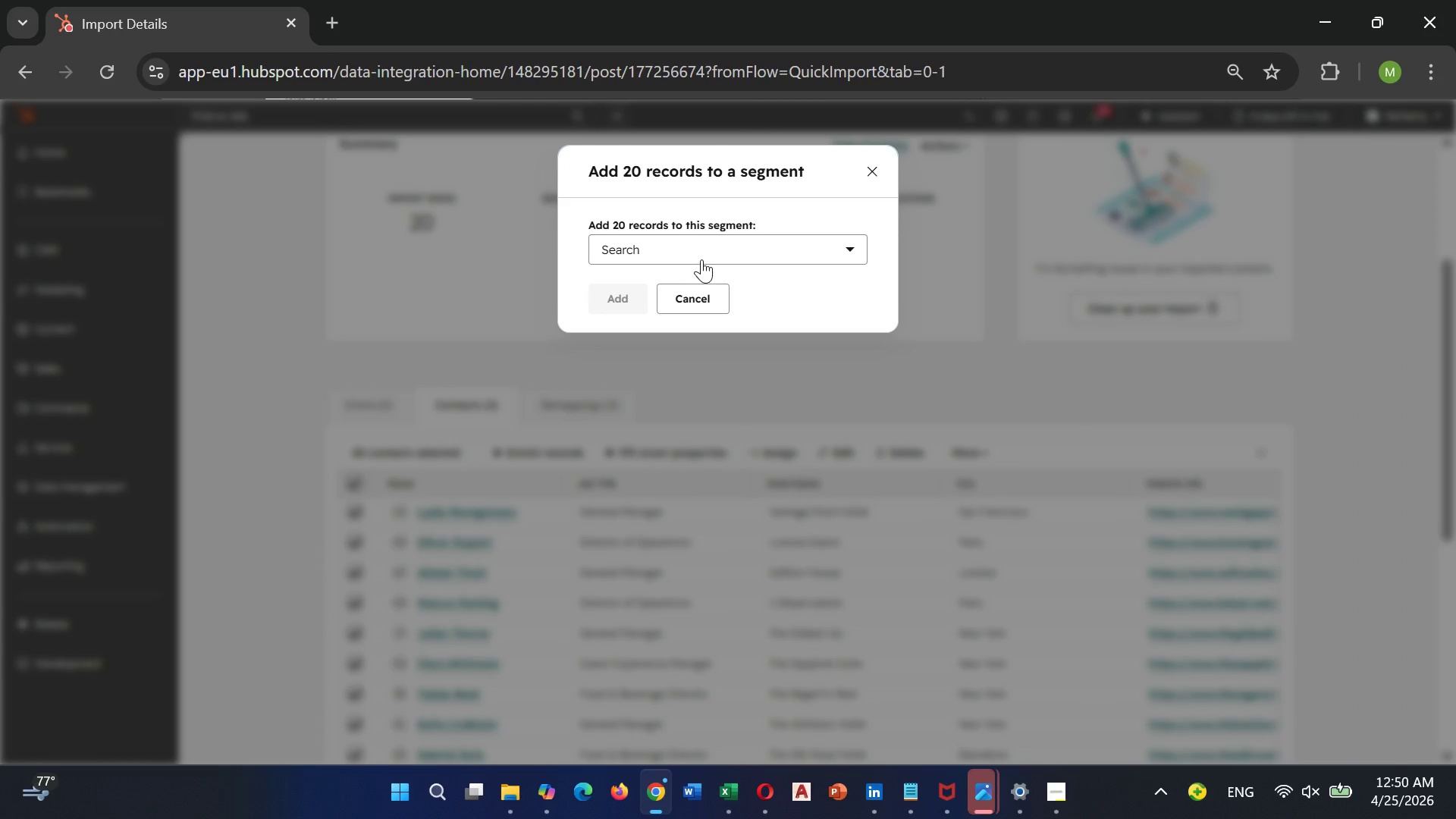 
left_click([697, 253])
 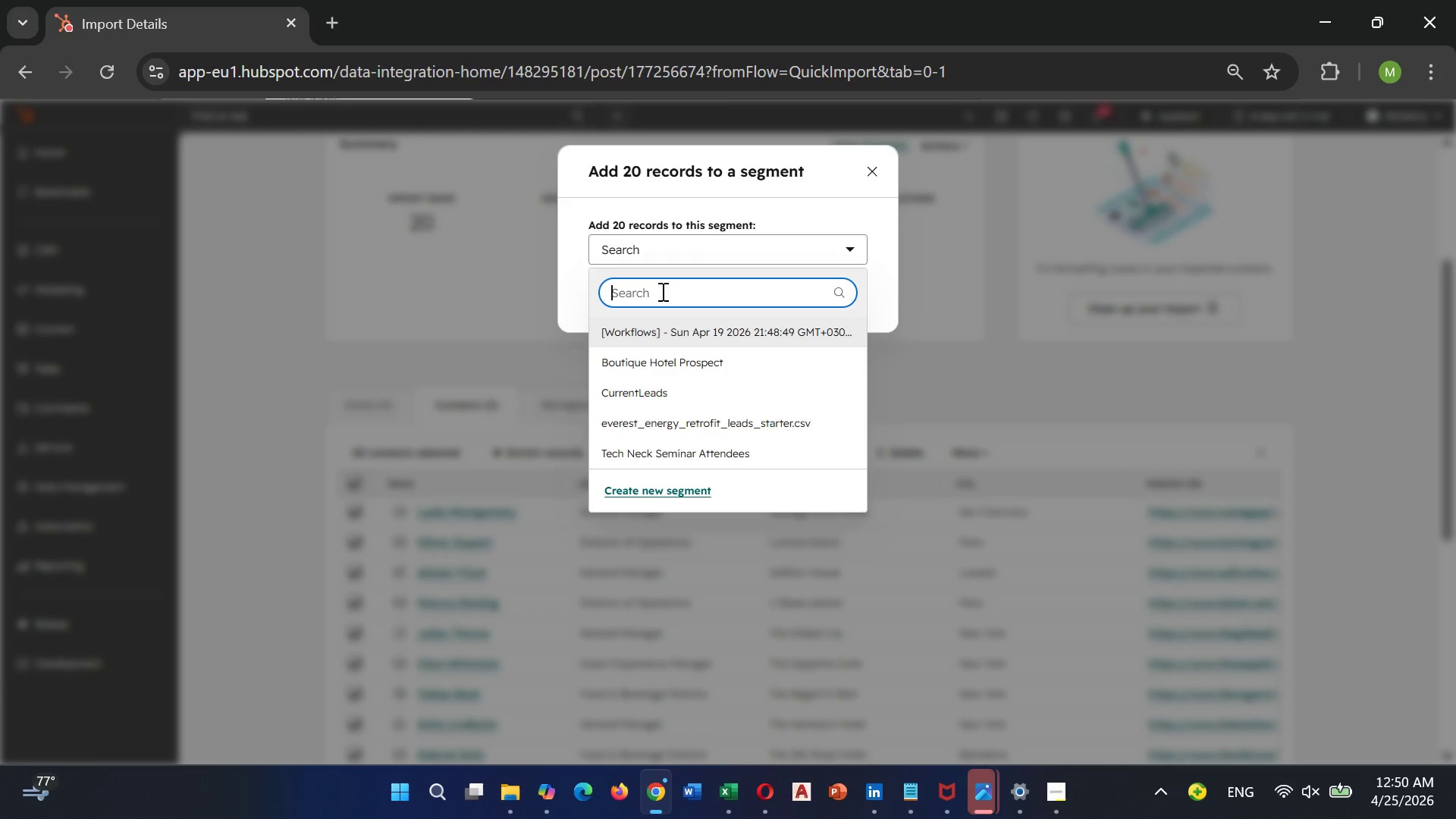 
wait(6.98)
 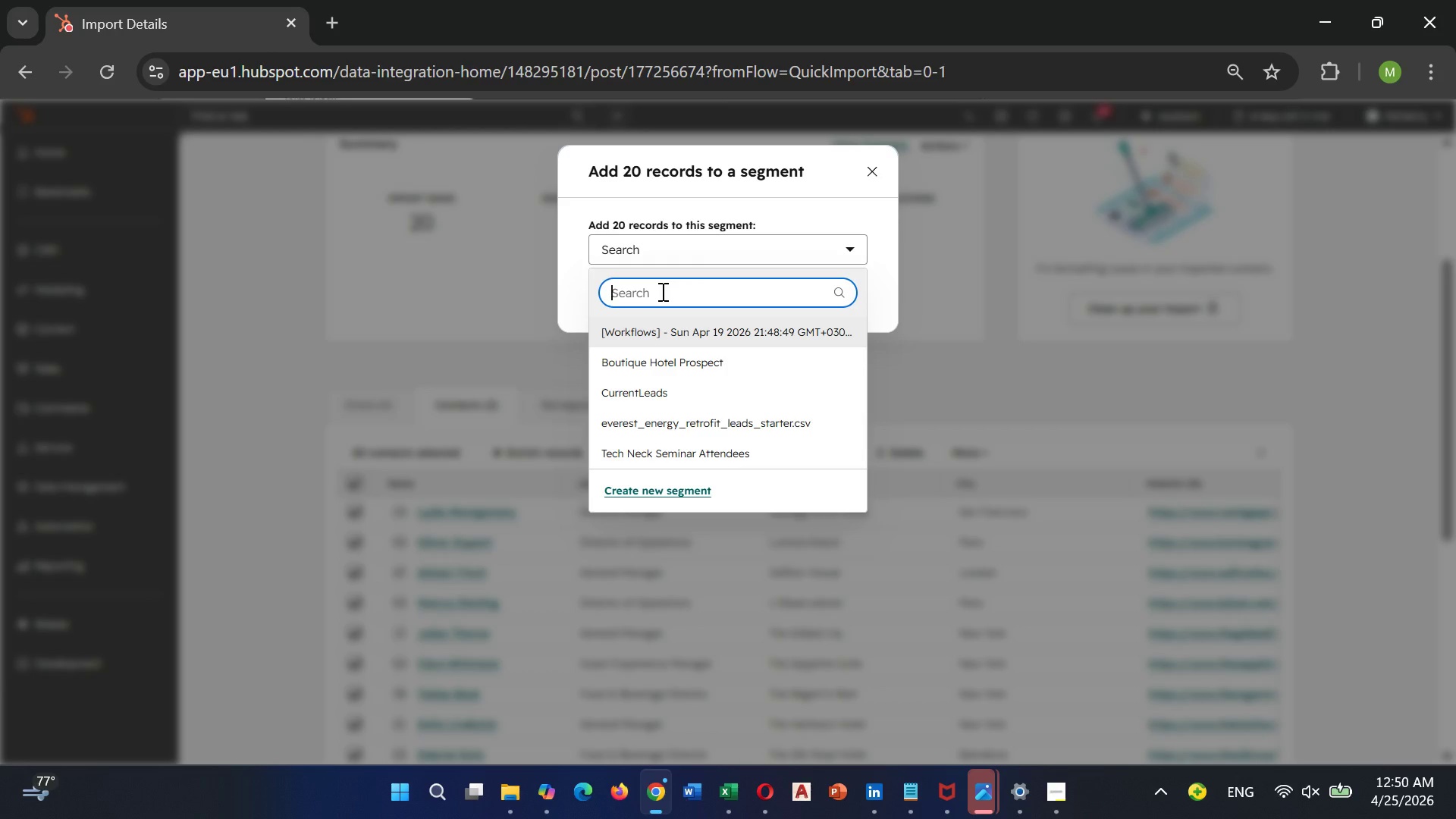 
key(Shift+B)
 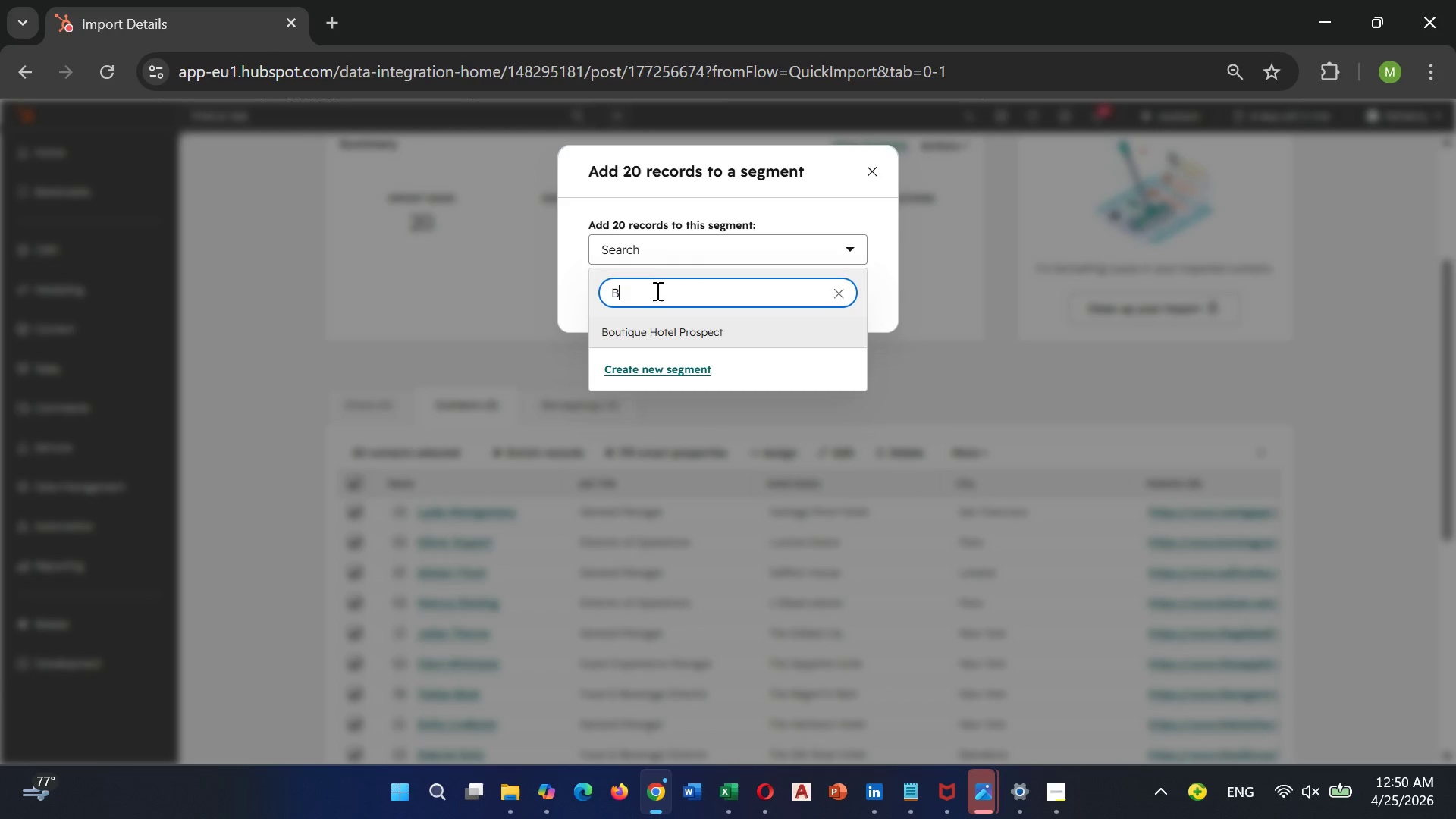 
left_click([654, 343])
 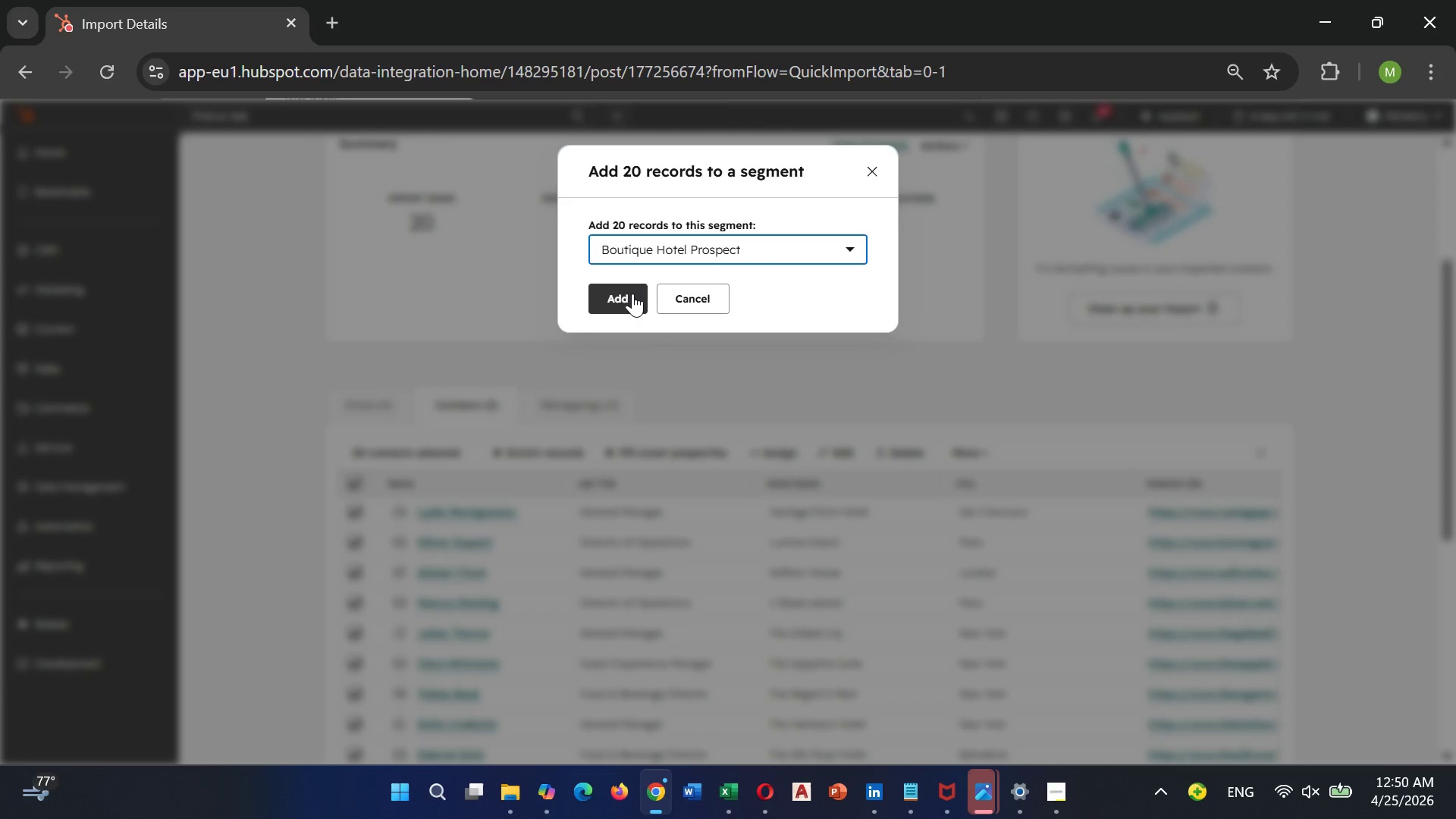 
left_click([632, 293])
 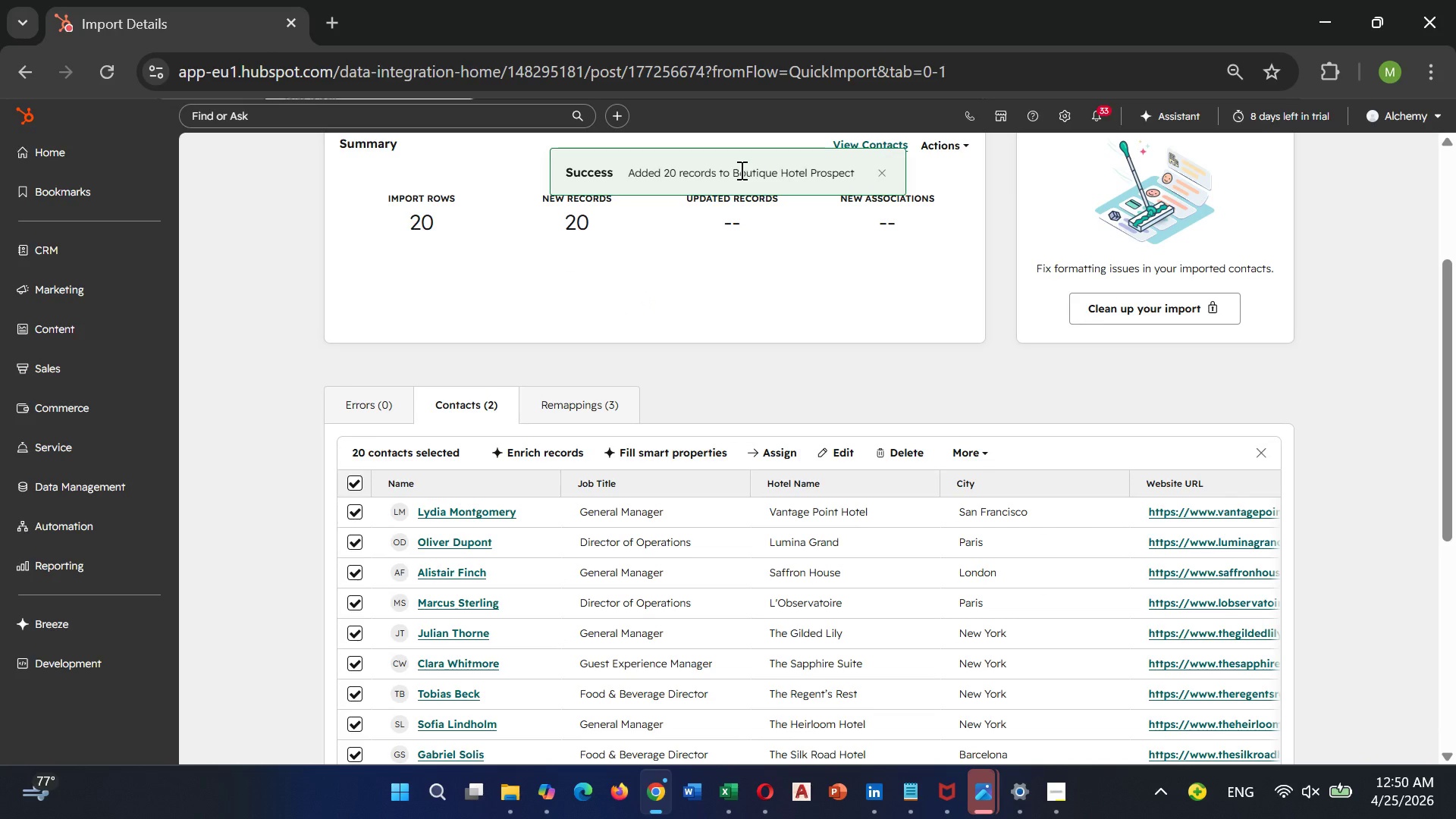 
double_click([740, 170])
 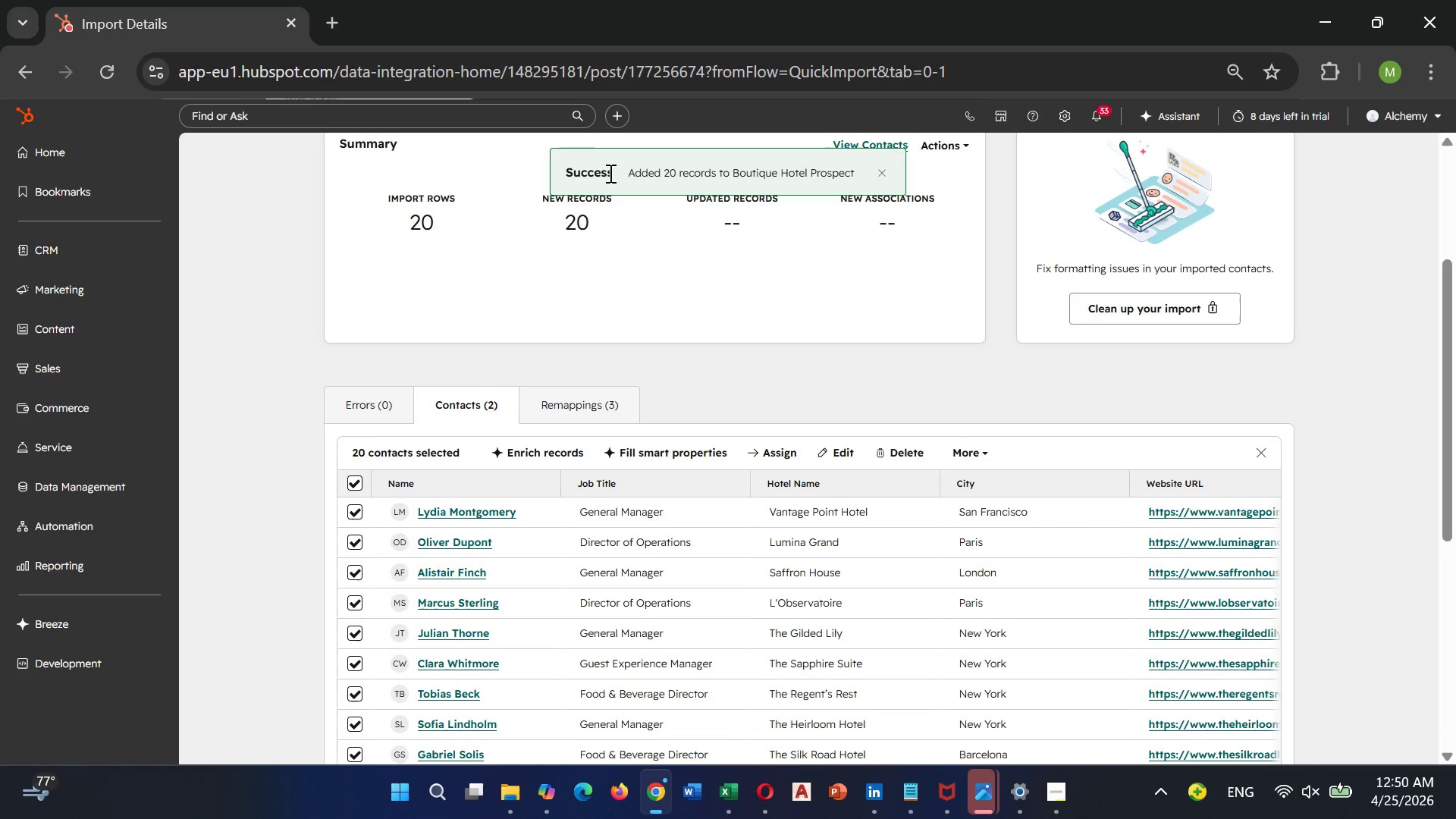 
left_click([609, 173])
 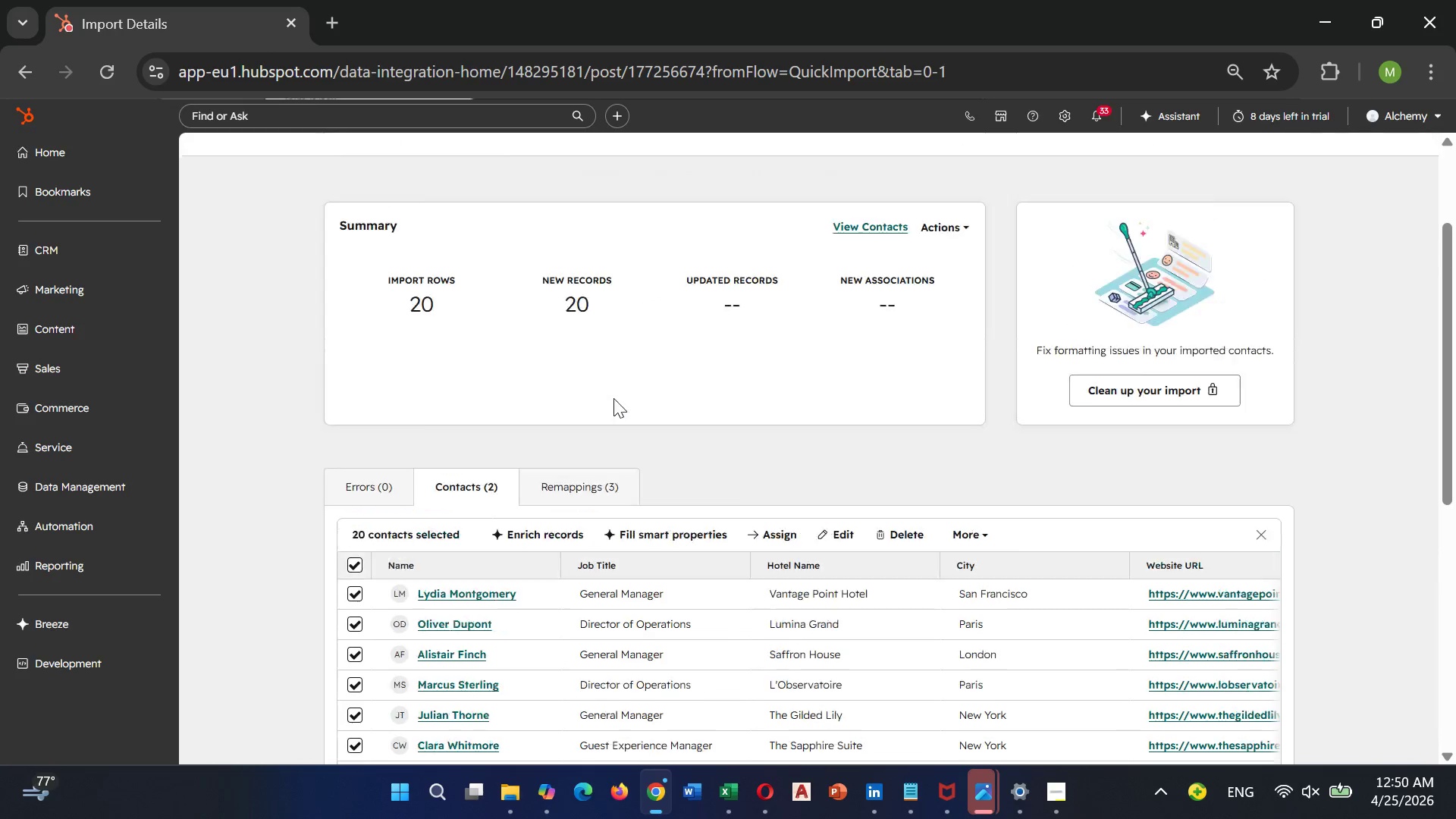 
scroll: coordinate [613, 405], scroll_direction: up, amount: 3.0
 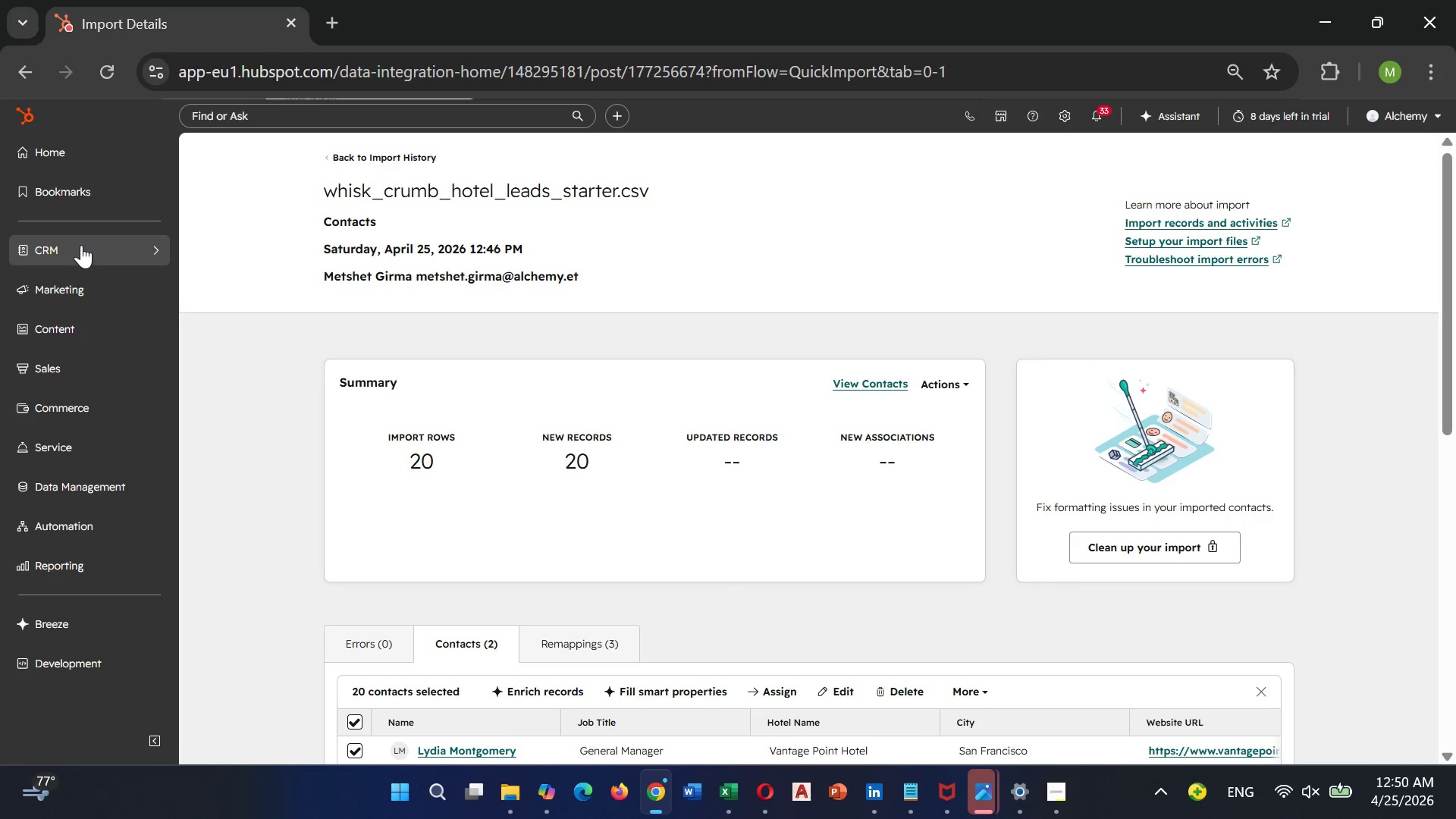 
left_click([81, 245])
 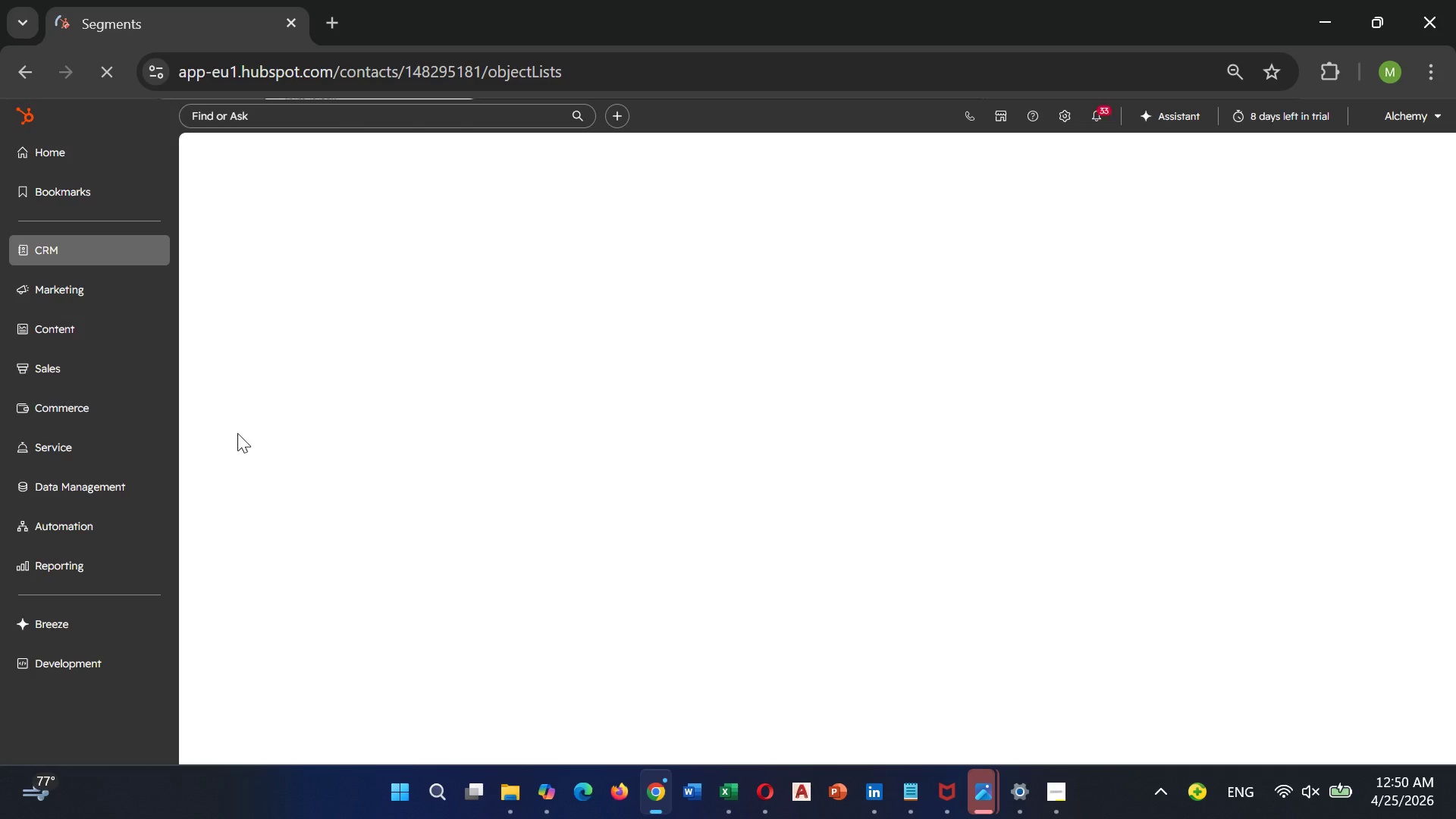 
mouse_move([265, 433])
 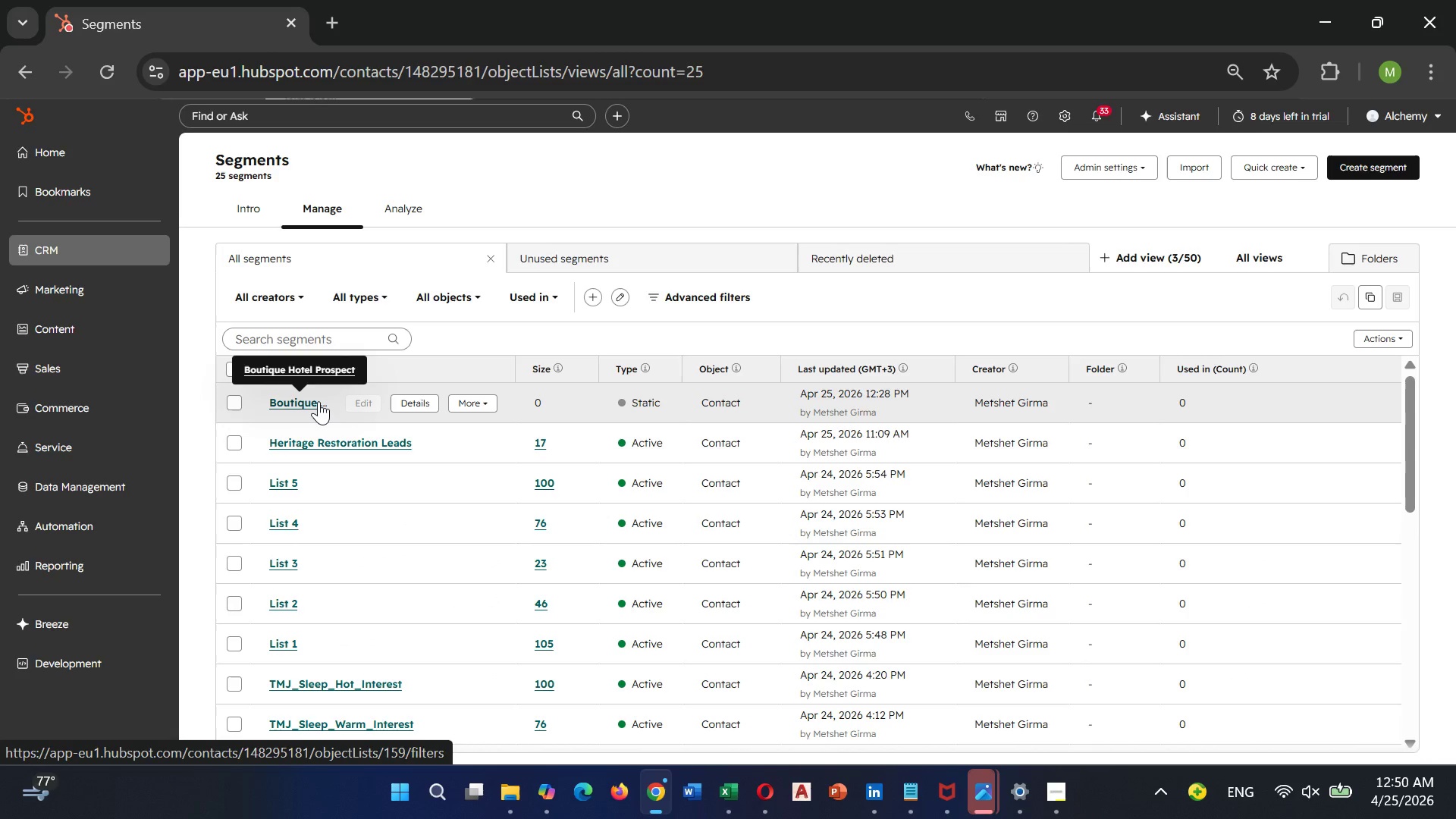 
left_click([318, 401])
 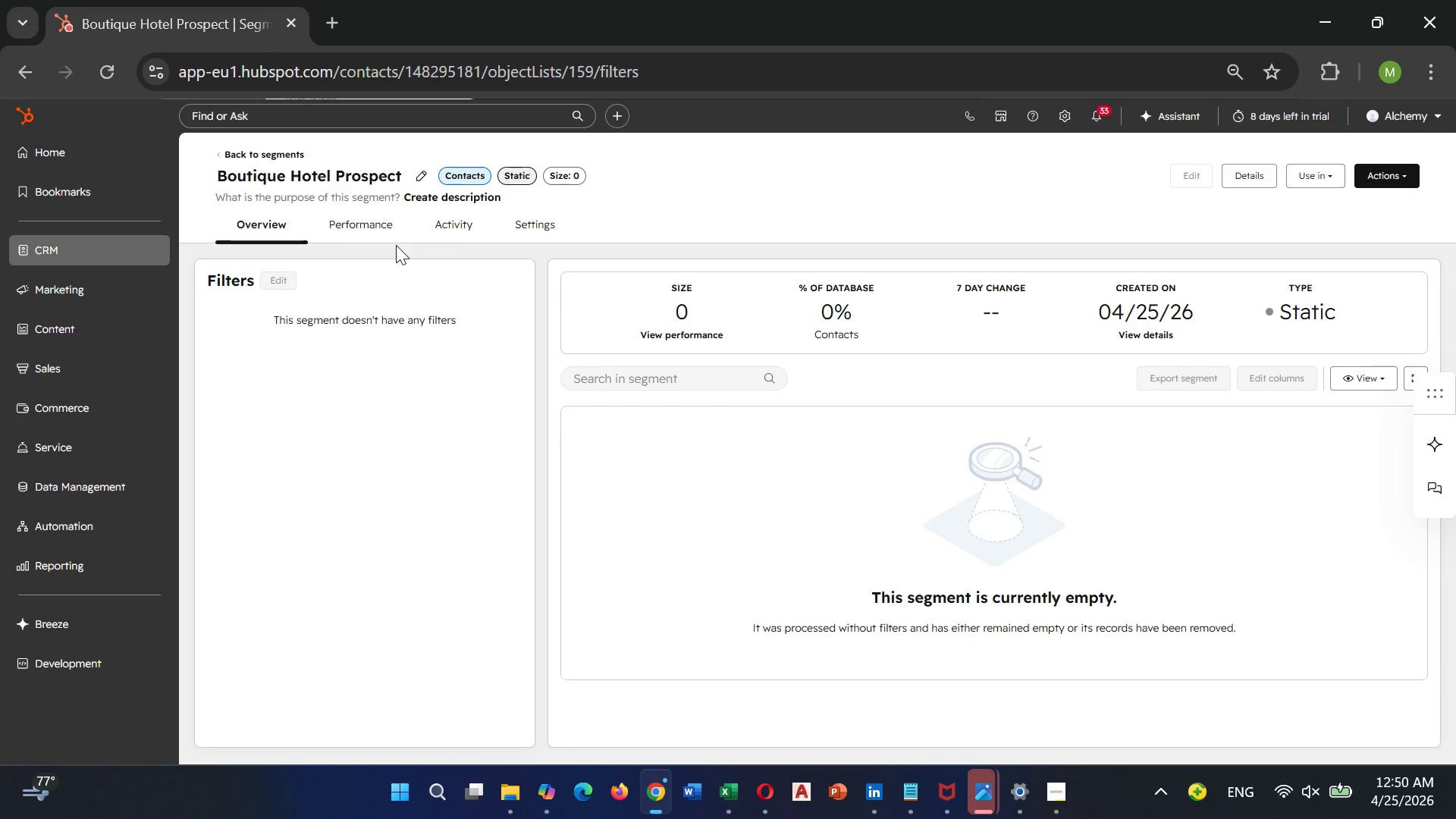 
wait(13.06)
 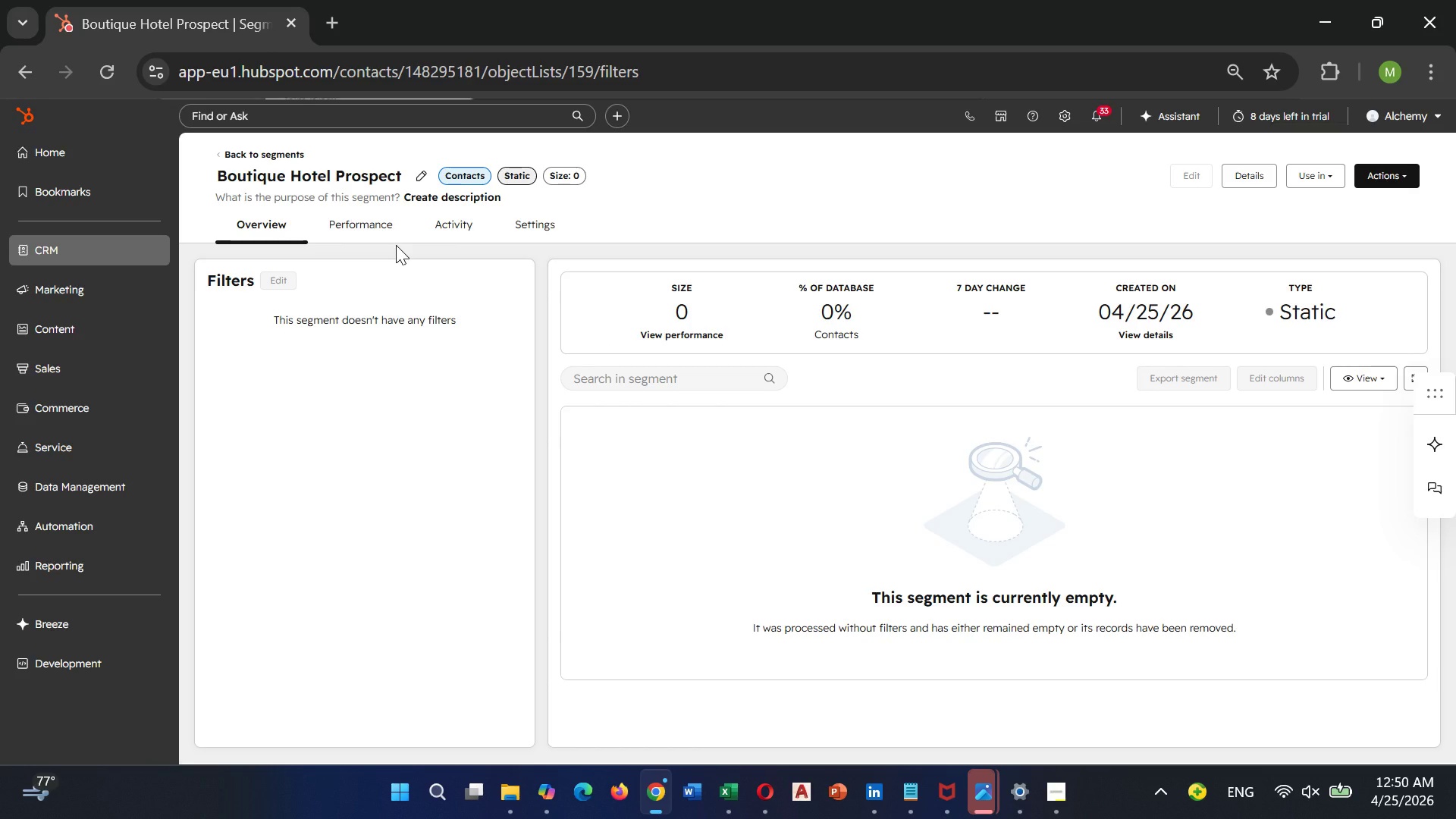 
scroll: coordinate [479, 331], scroll_direction: down, amount: 2.0
 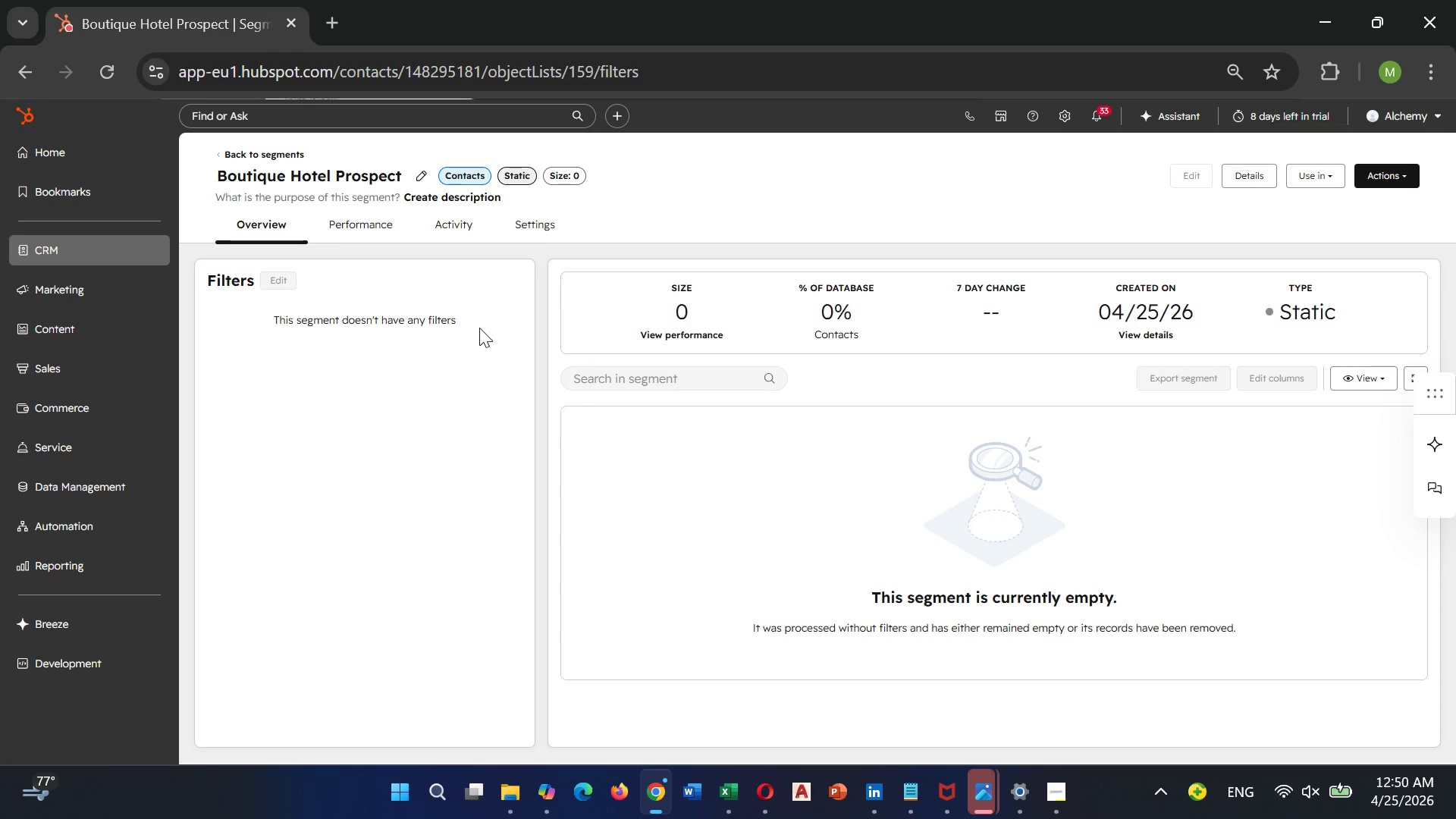 
scroll: coordinate [479, 328], scroll_direction: up, amount: 1.0
 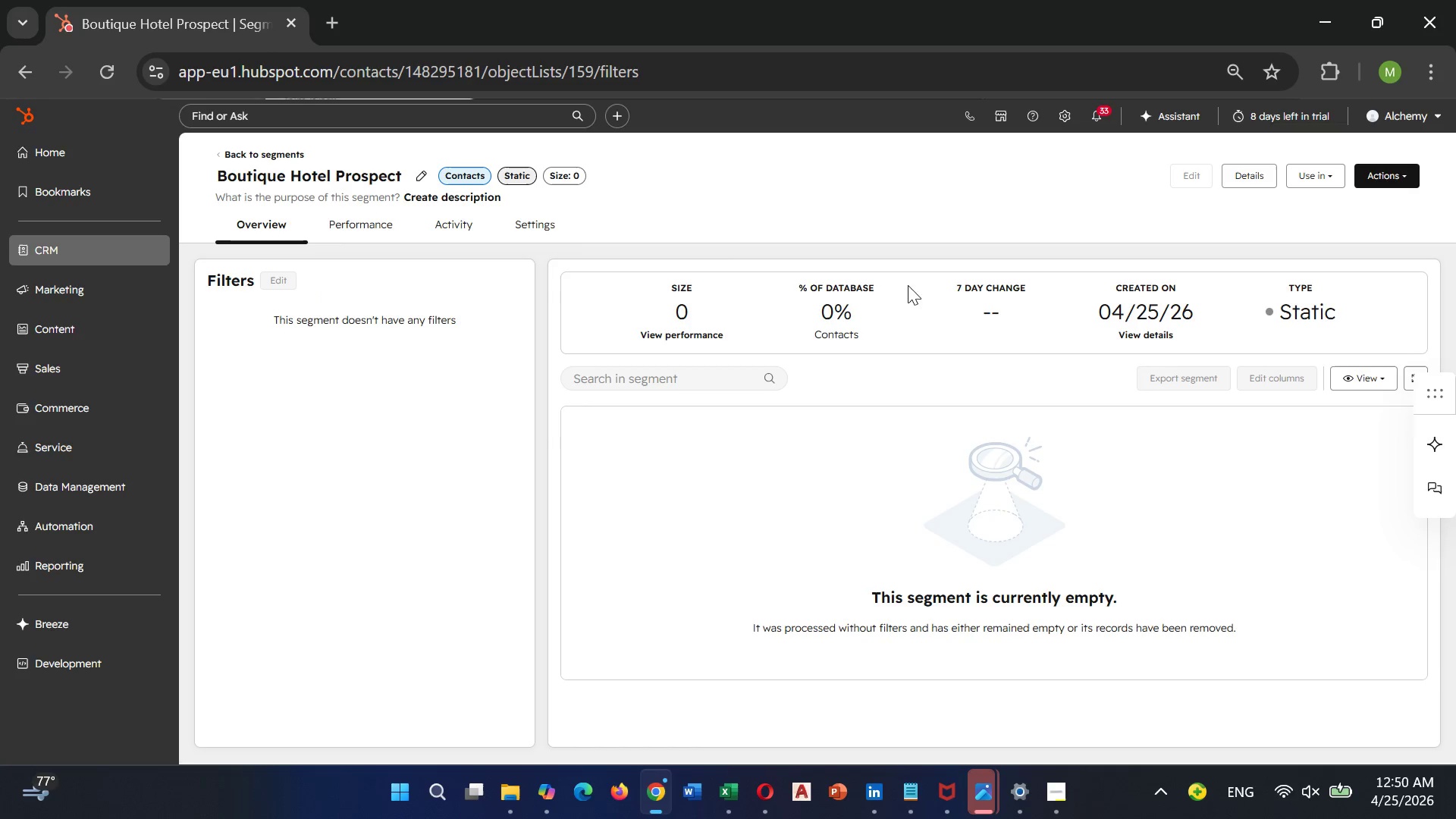 
wait(7.41)
 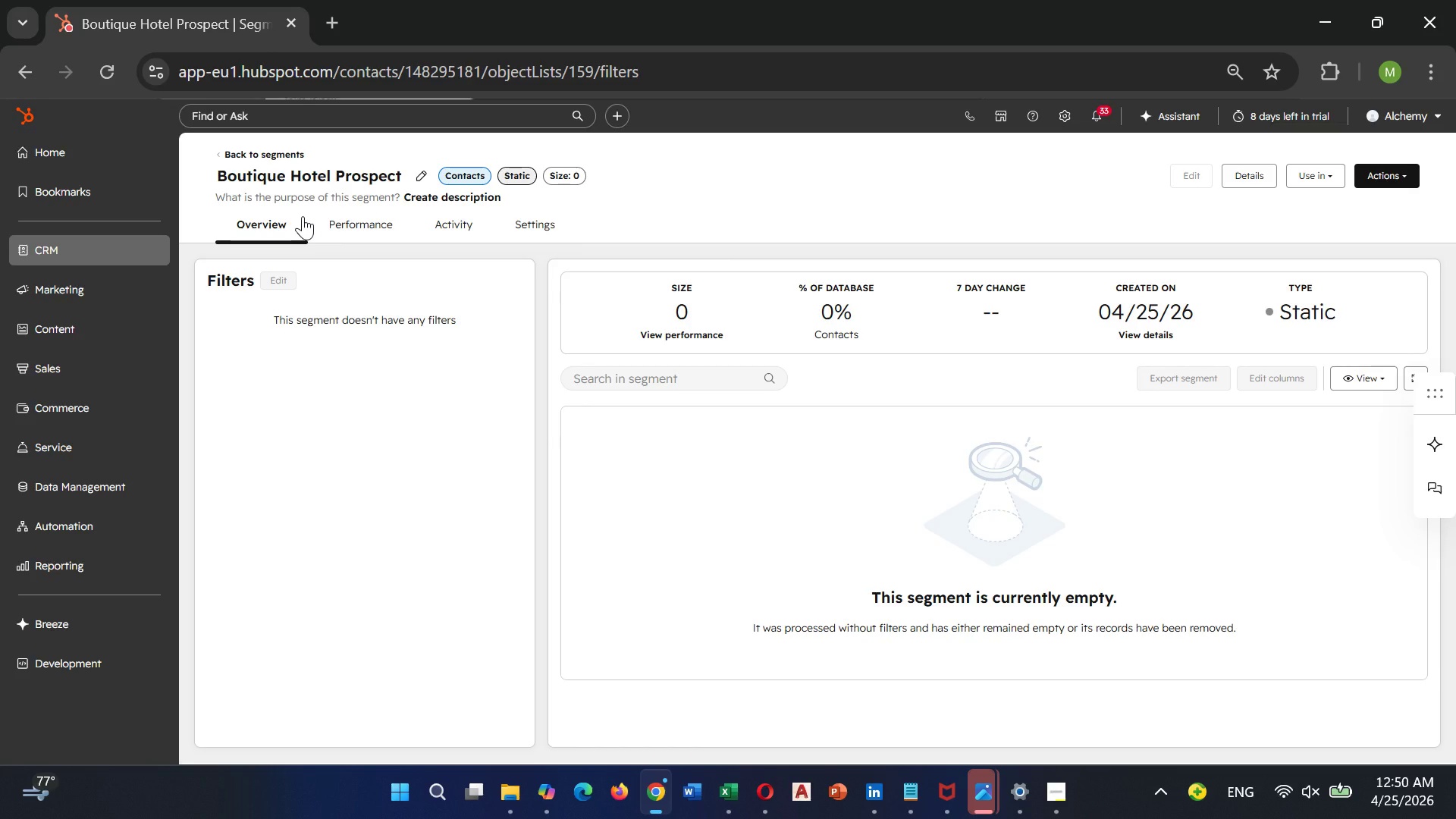 
scroll: coordinate [1032, 277], scroll_direction: none, amount: 0.0
 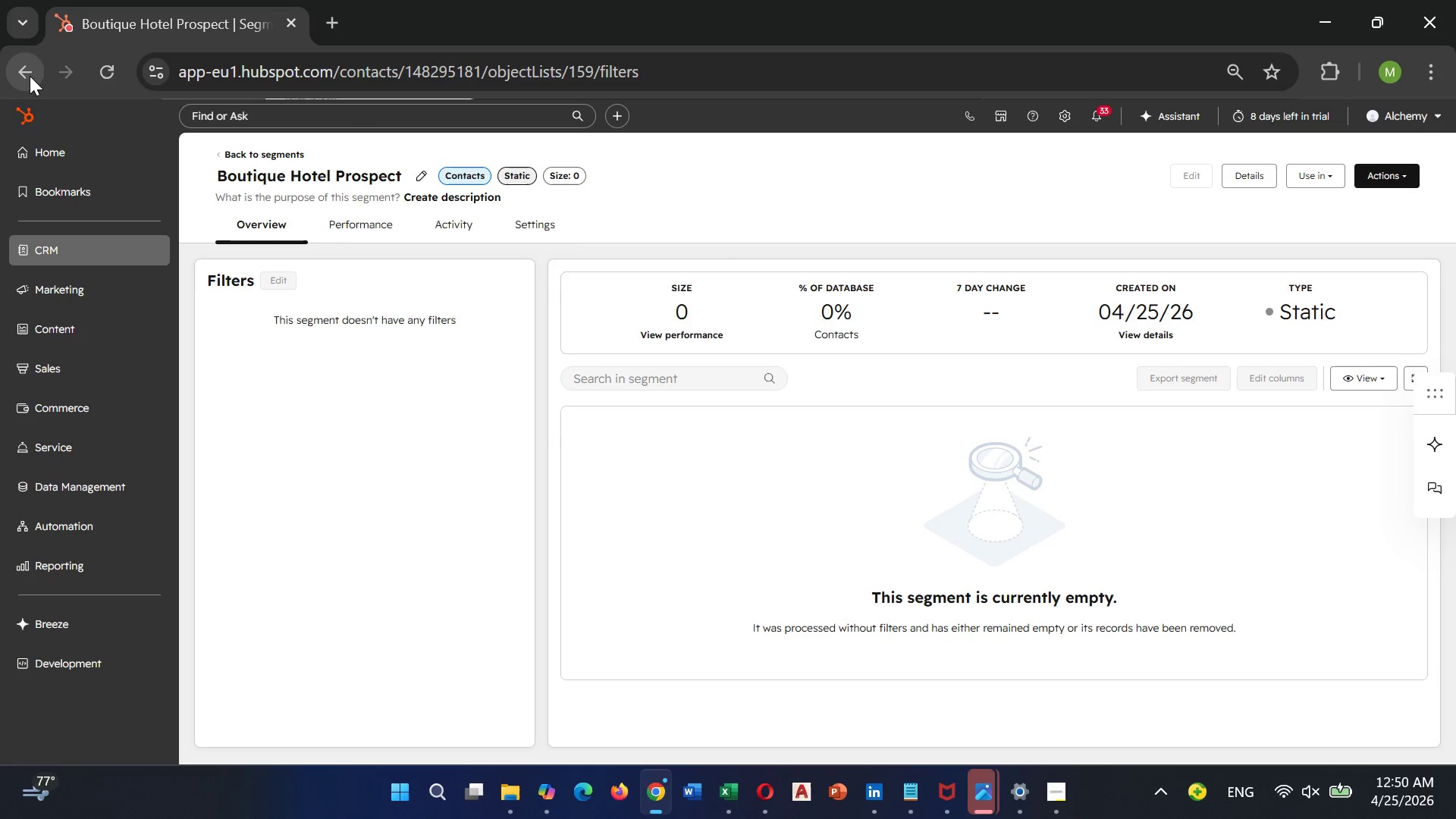 
left_click([30, 76])
 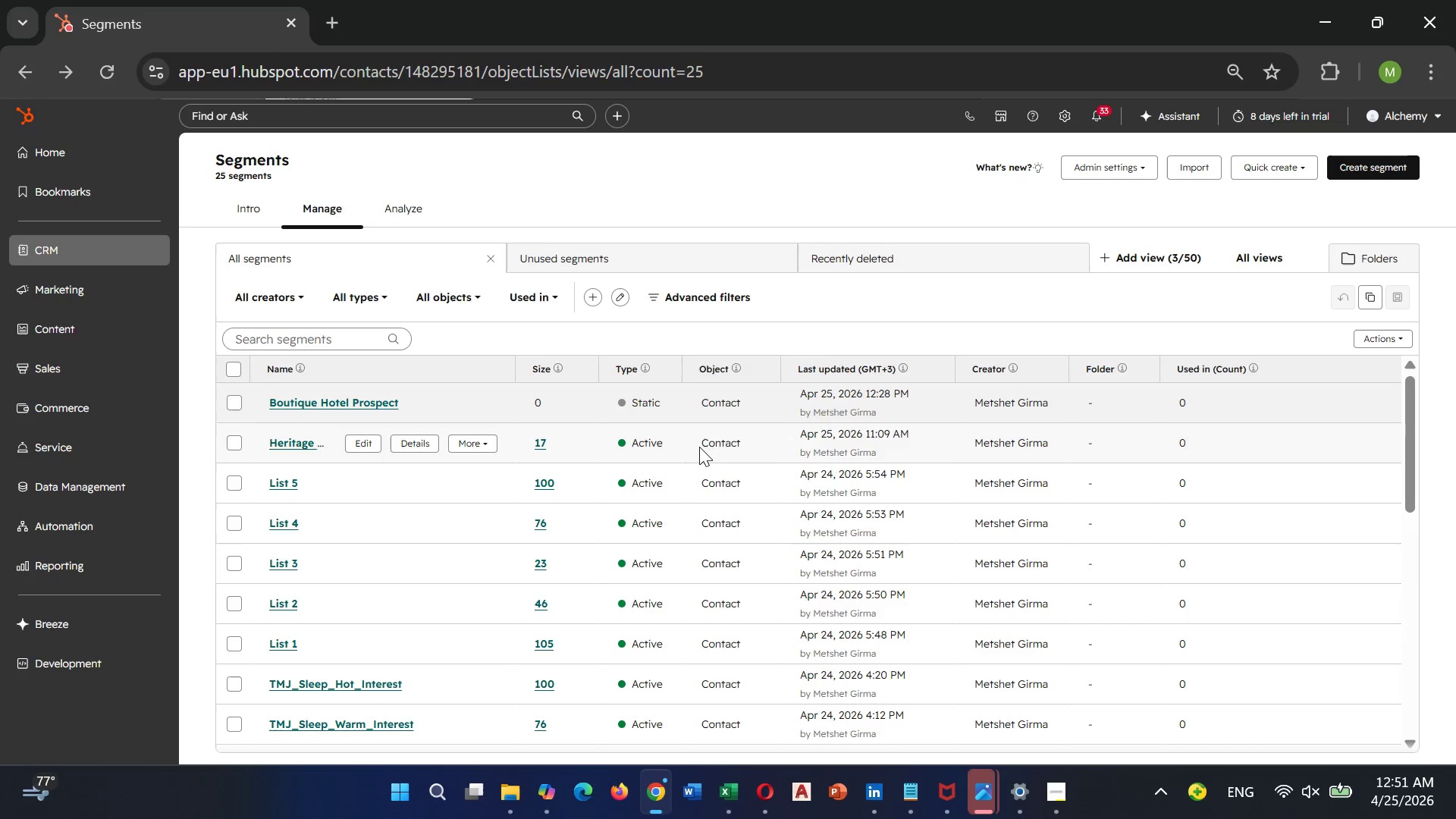 
wait(7.95)
 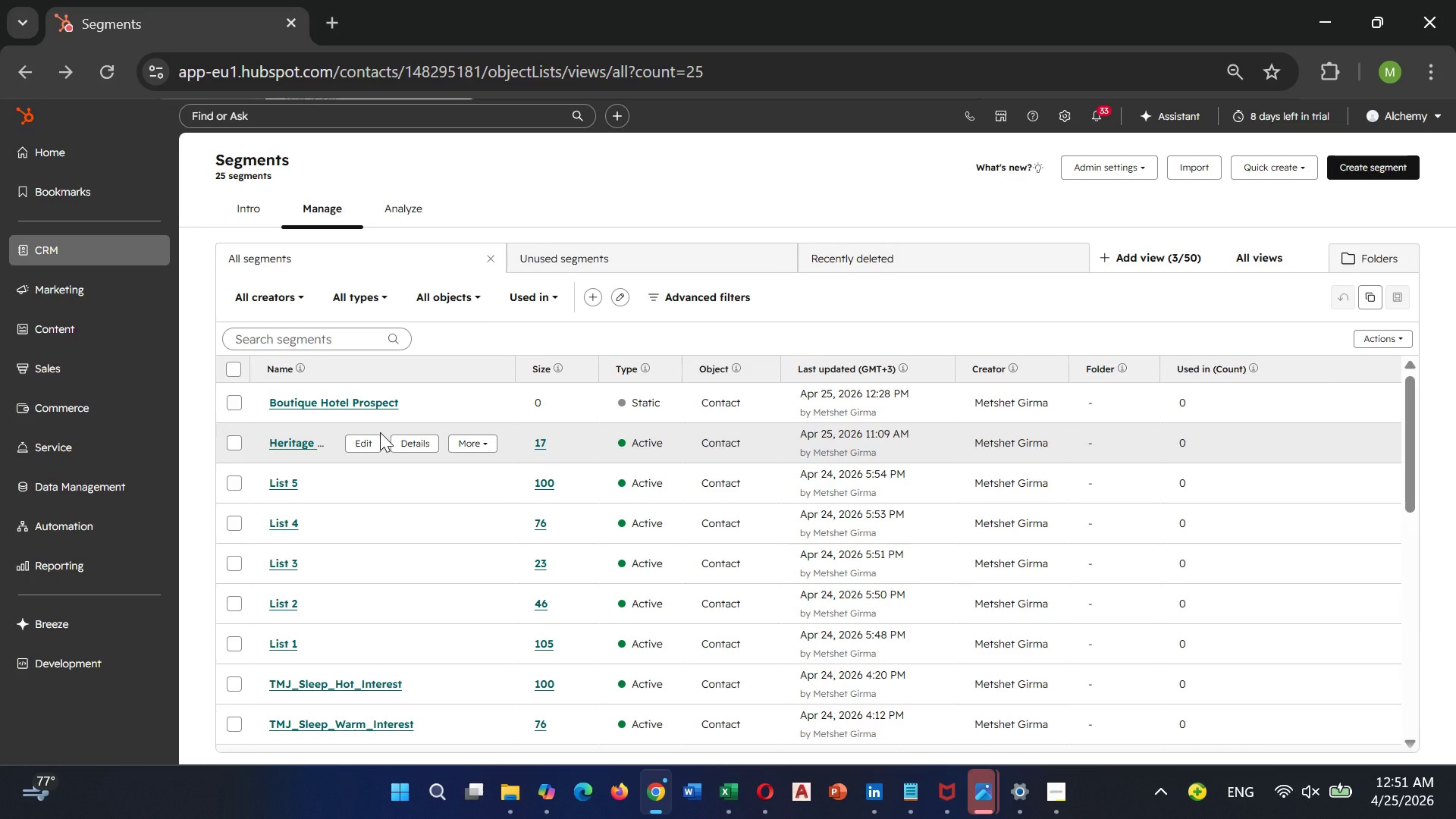 
mouse_move([273, -2])
 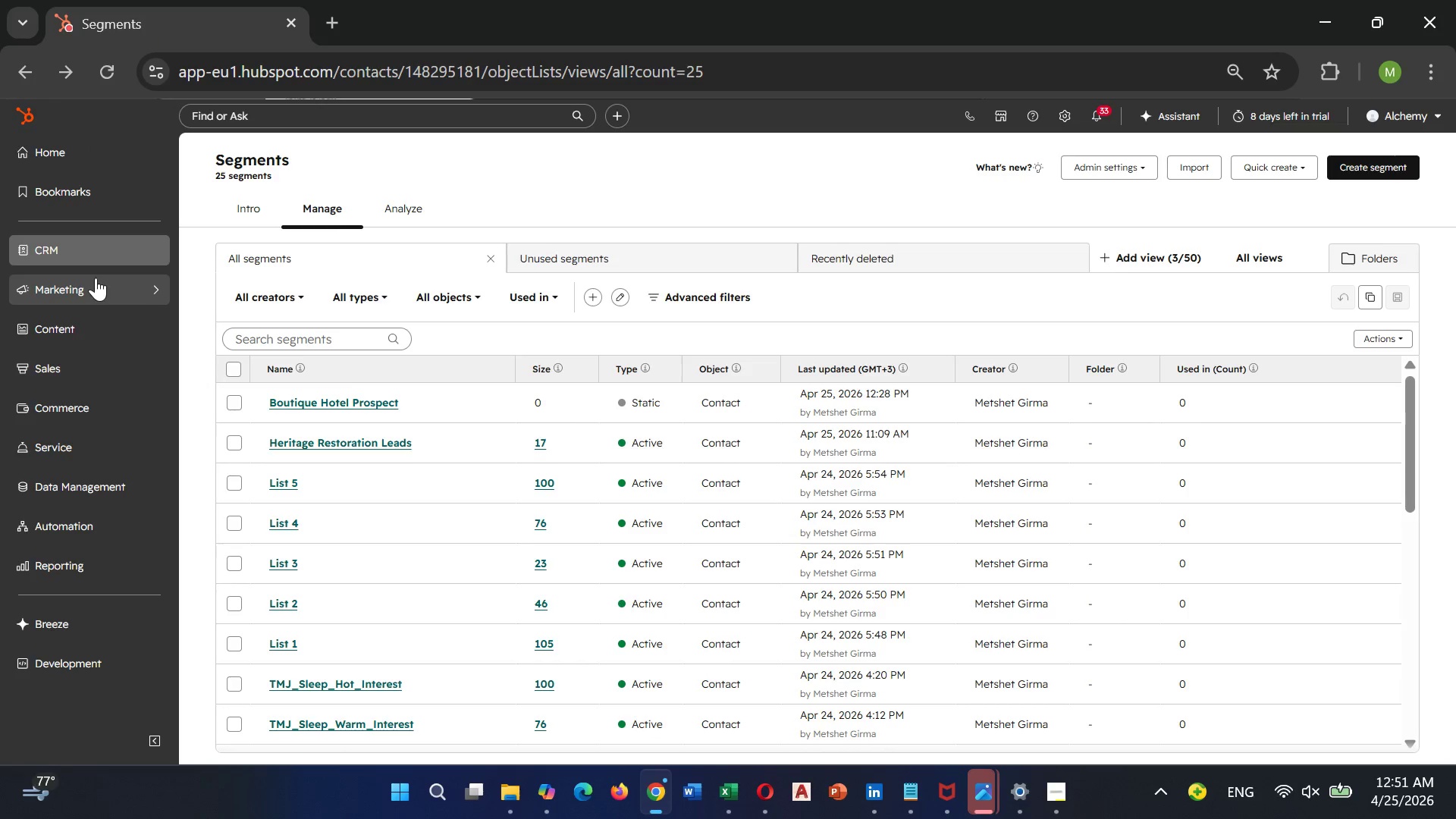 
wait(5.7)
 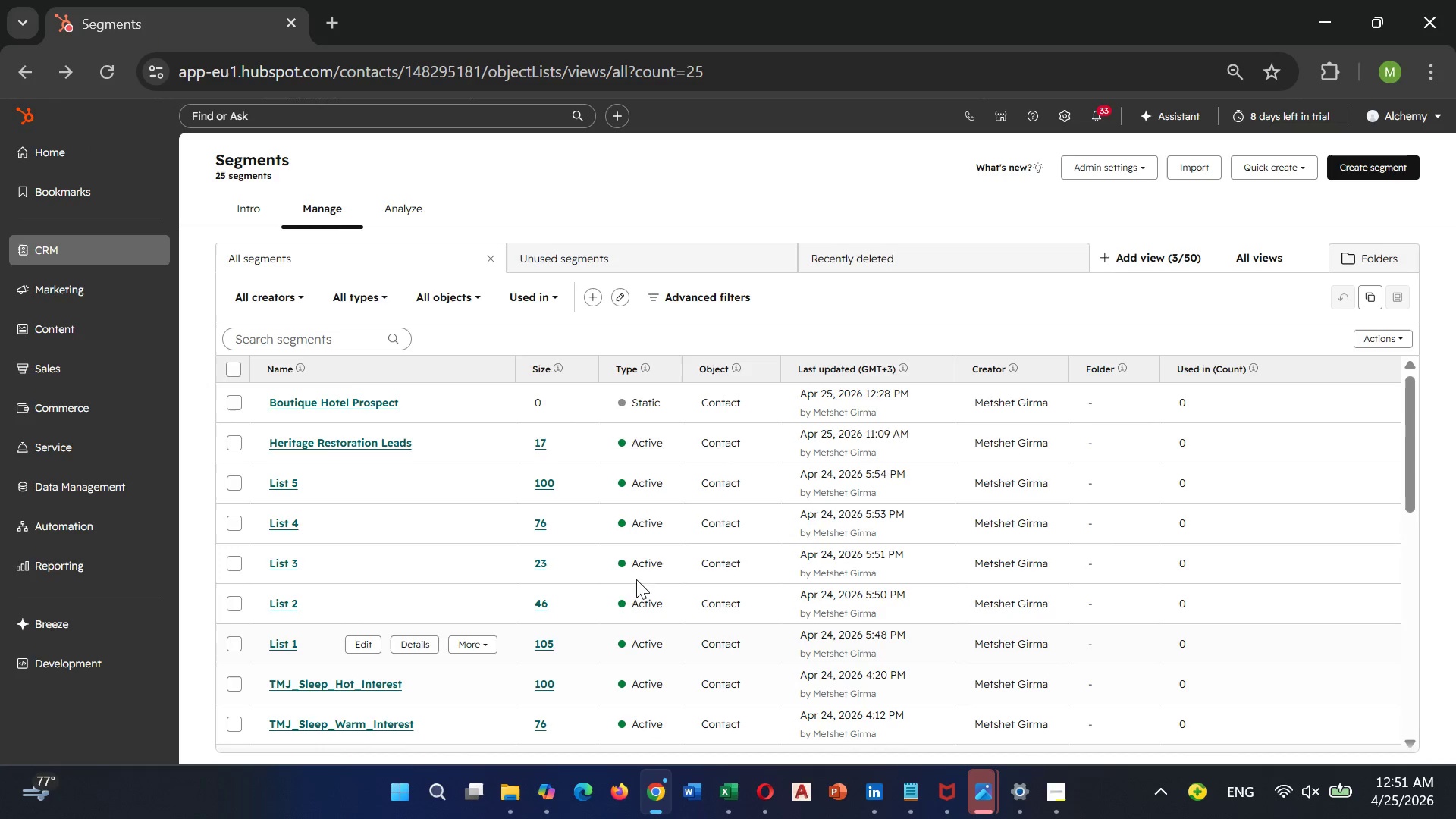 
left_click([111, 257])
 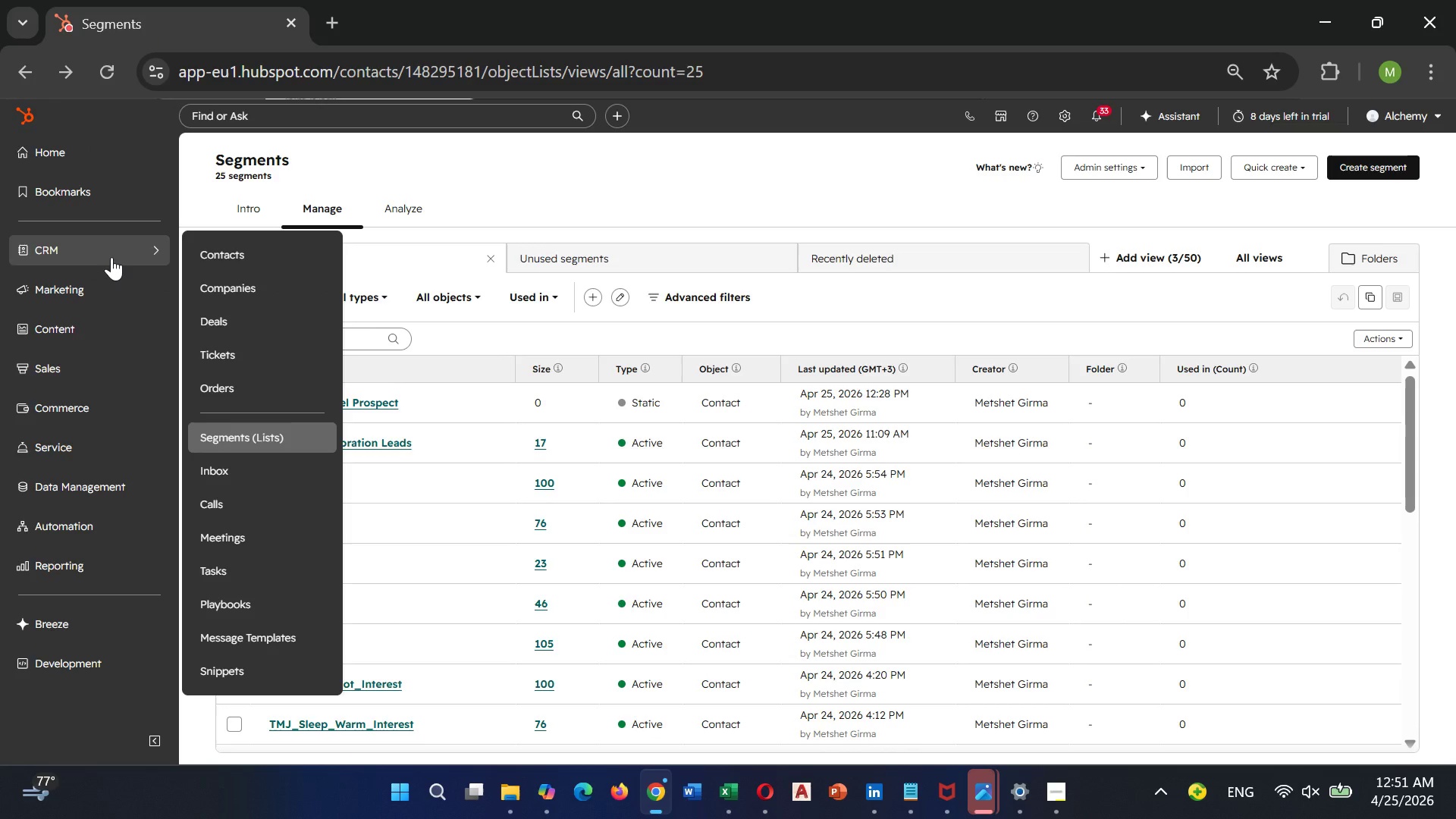 
mouse_move([89, 303])
 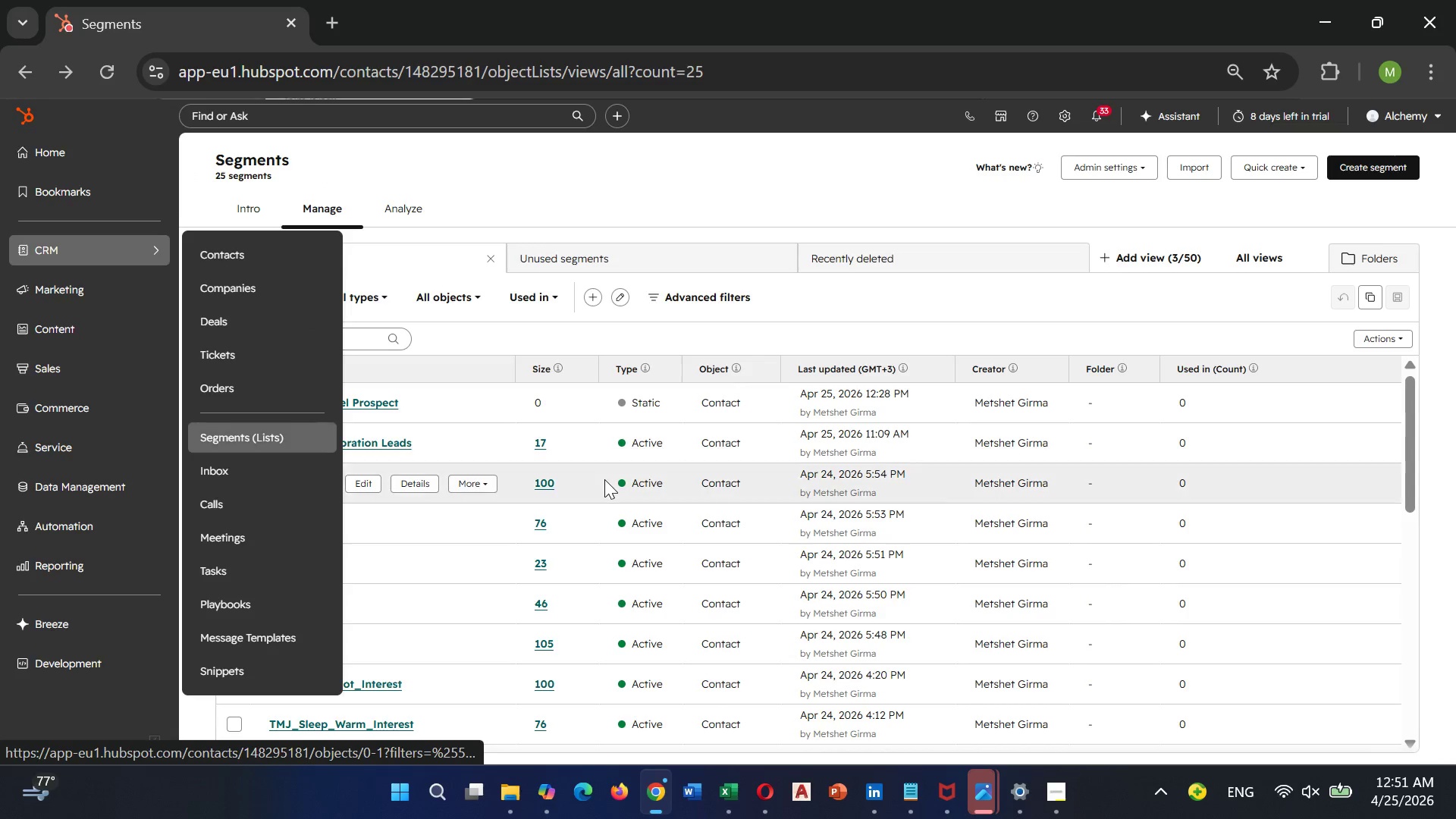 
wait(13.67)
 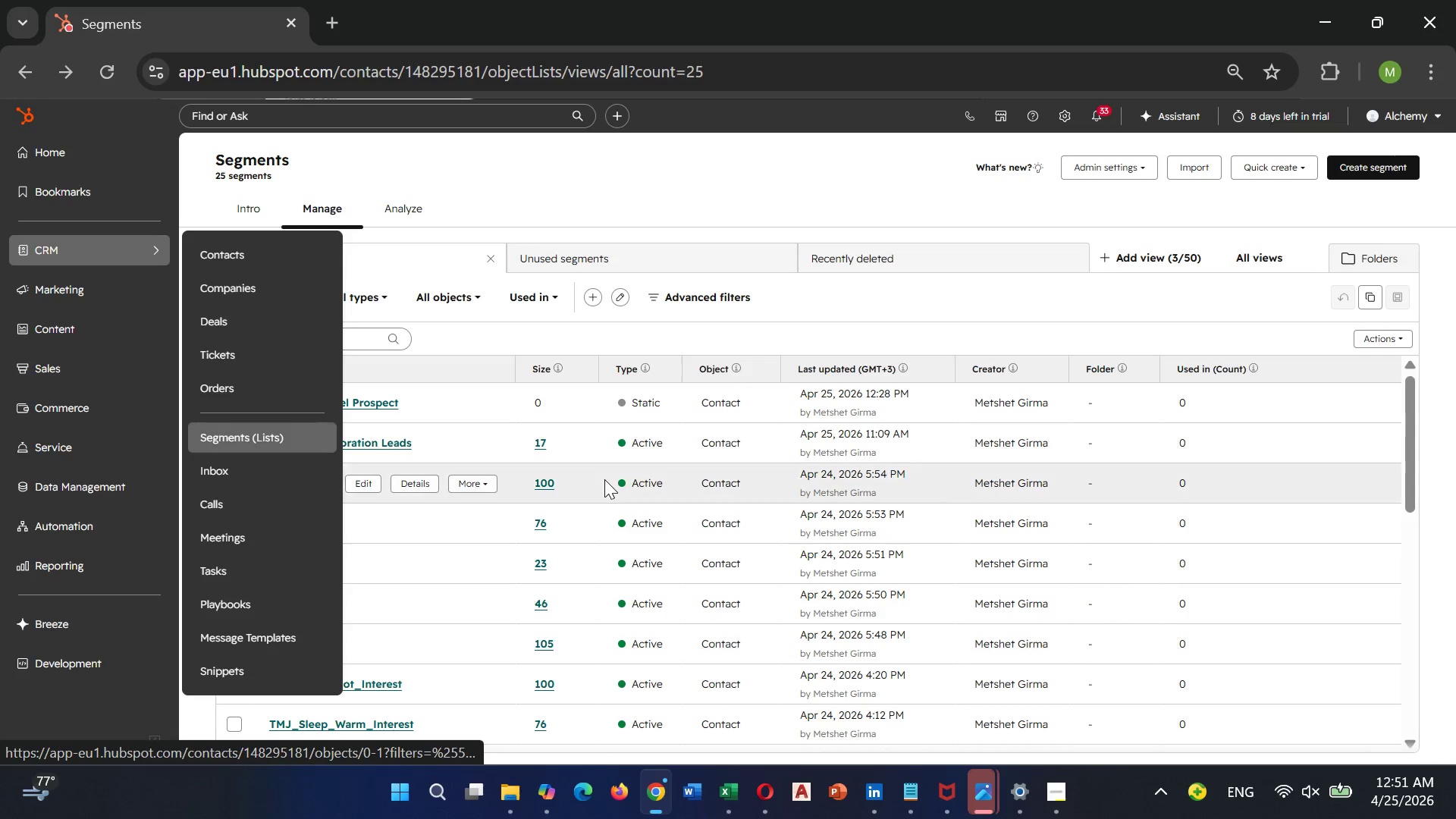 
left_click([1065, 119])
 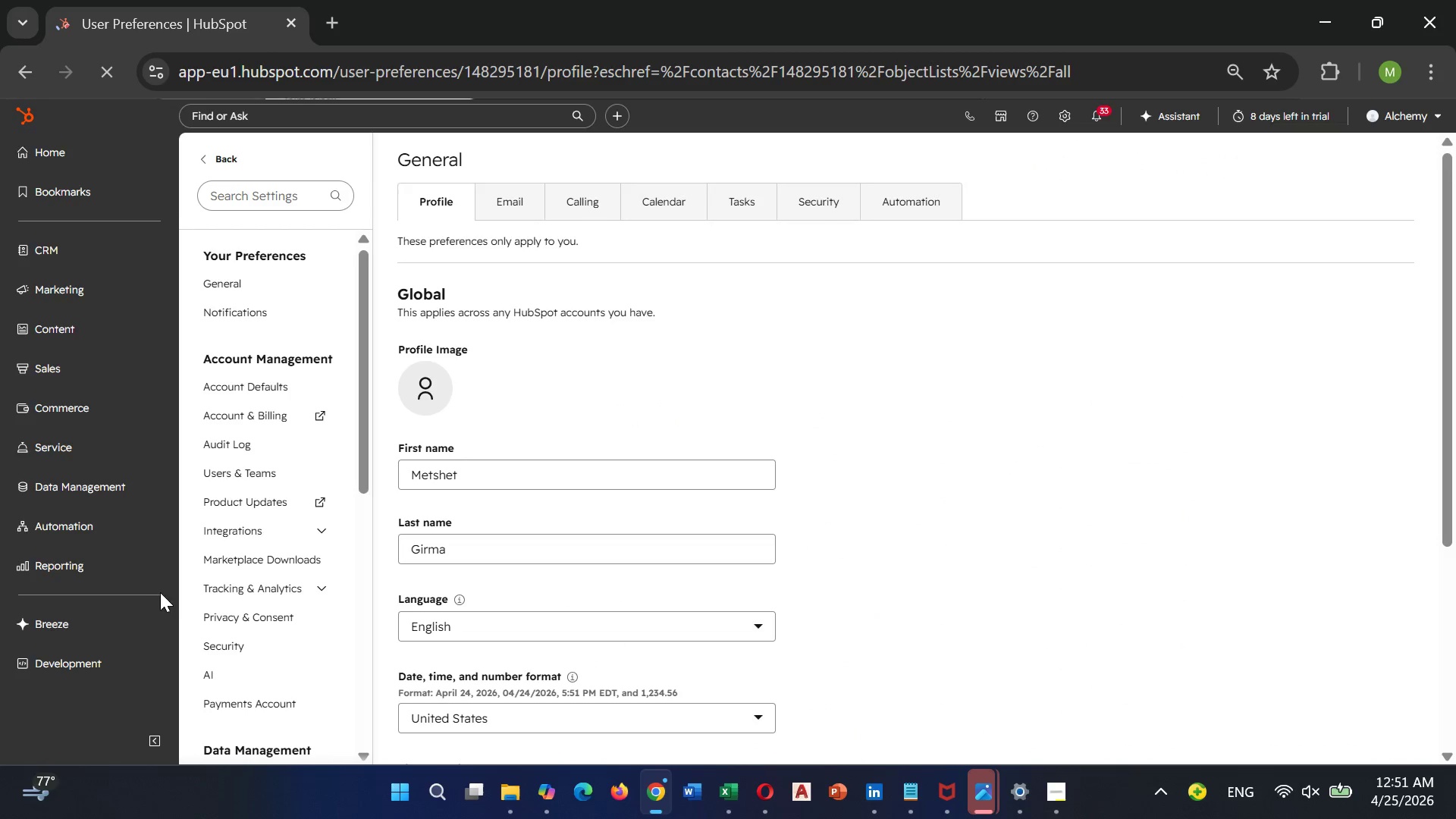 
scroll: coordinate [206, 573], scroll_direction: down, amount: 2.0
 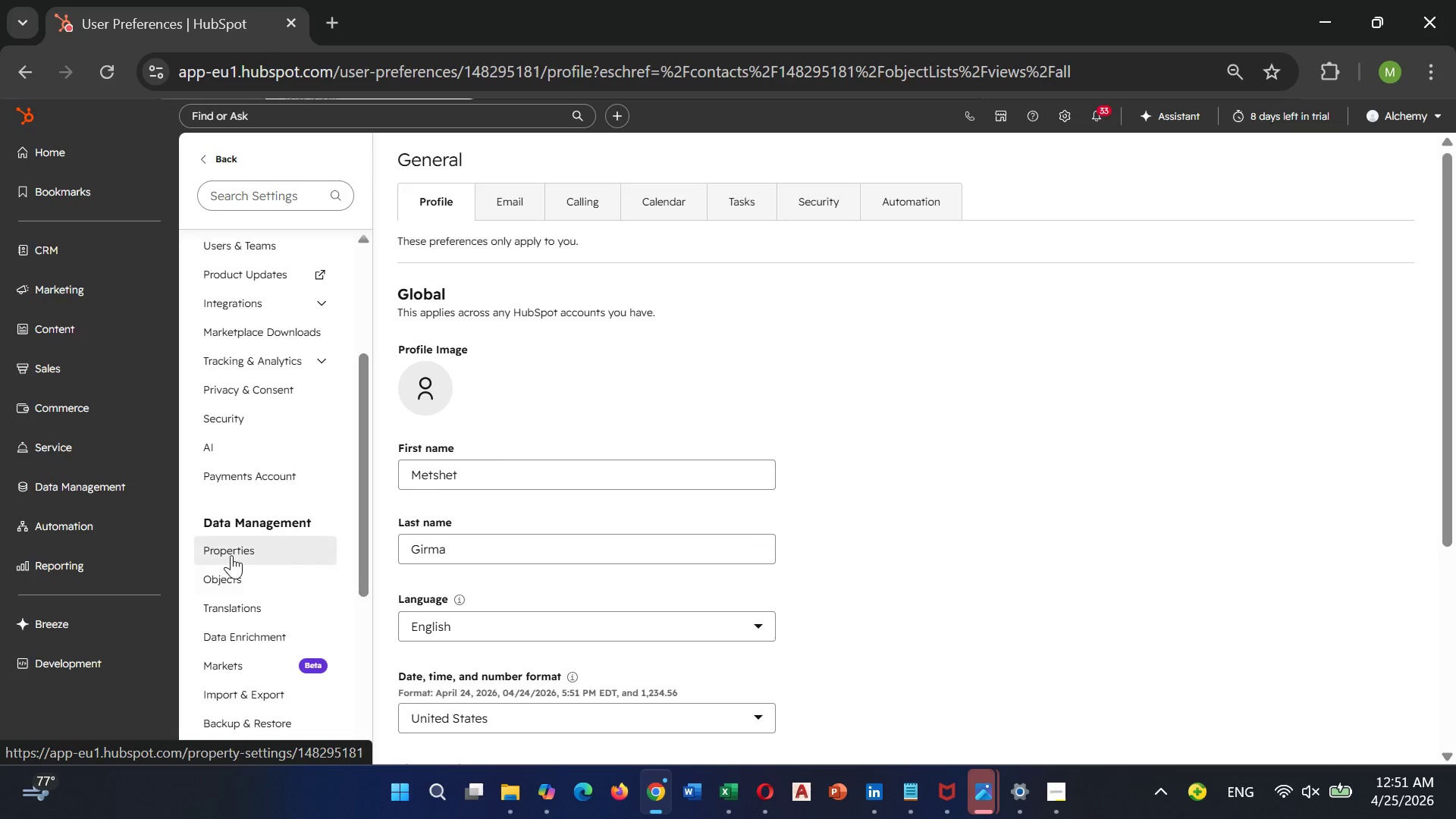 
left_click([231, 554])
 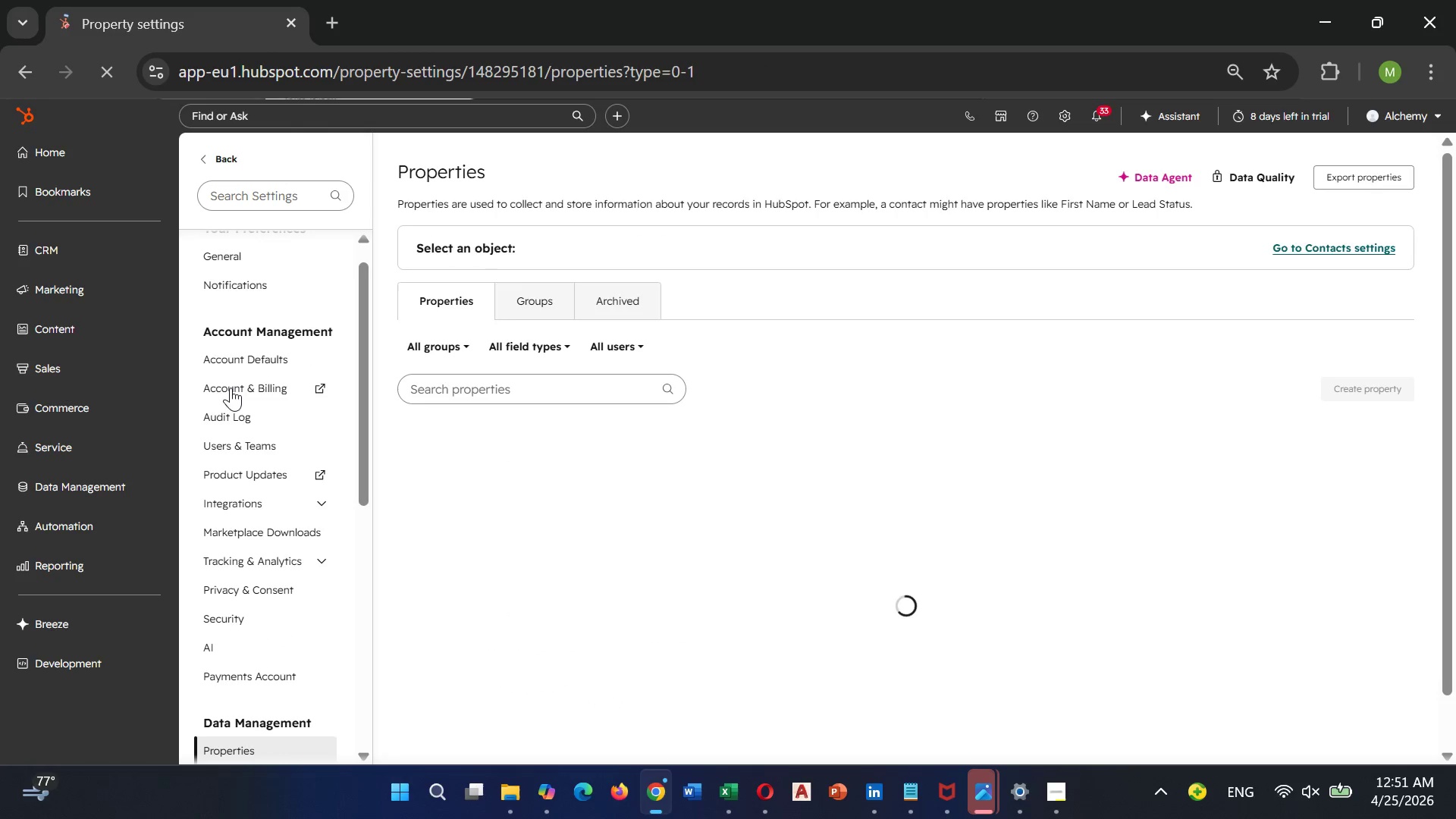 
scroll: coordinate [300, 510], scroll_direction: down, amount: 2.0
 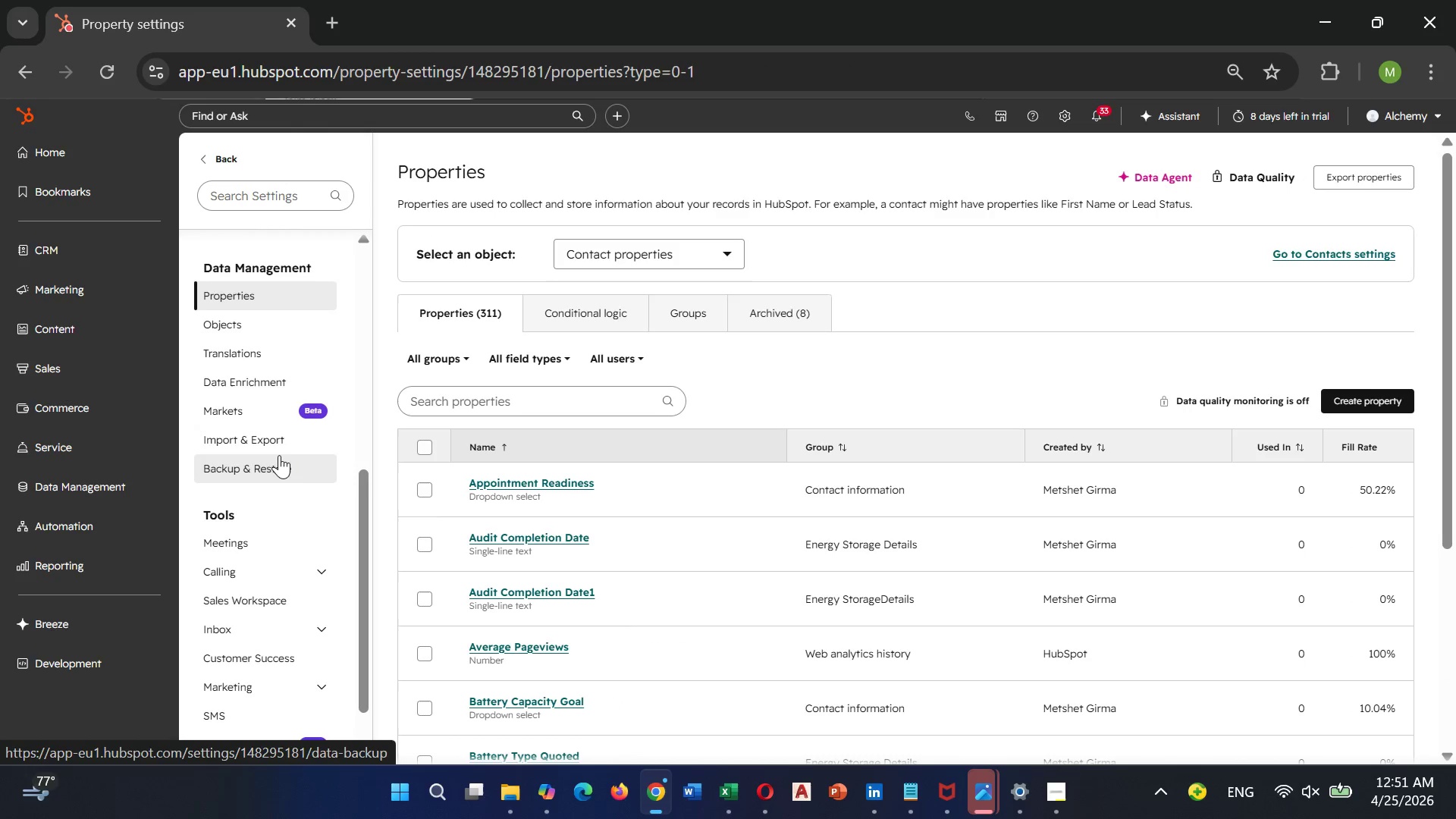 
left_click([278, 445])
 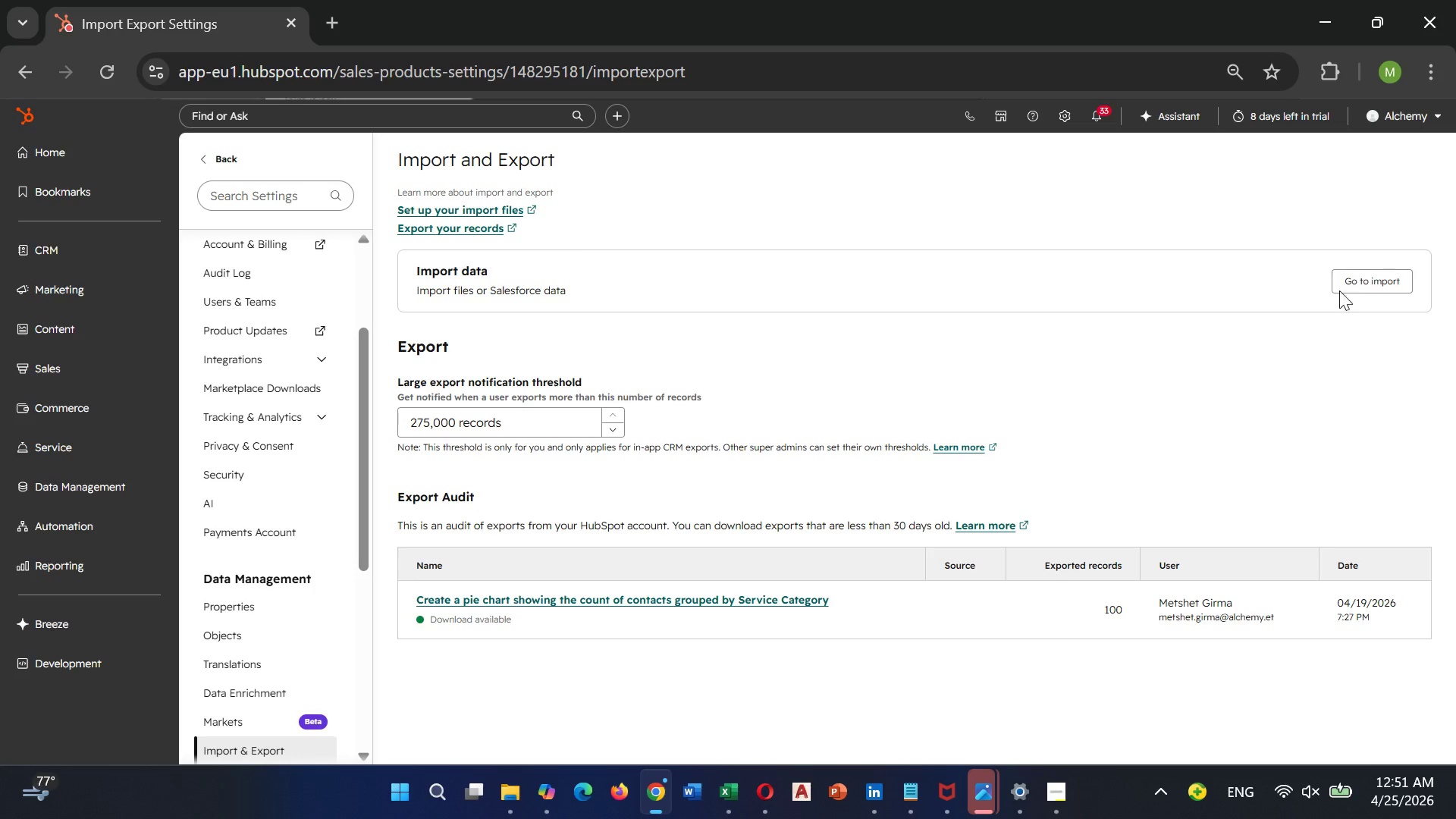 
left_click_drag(start_coordinate=[1351, 284], to_coordinate=[1345, 284])
 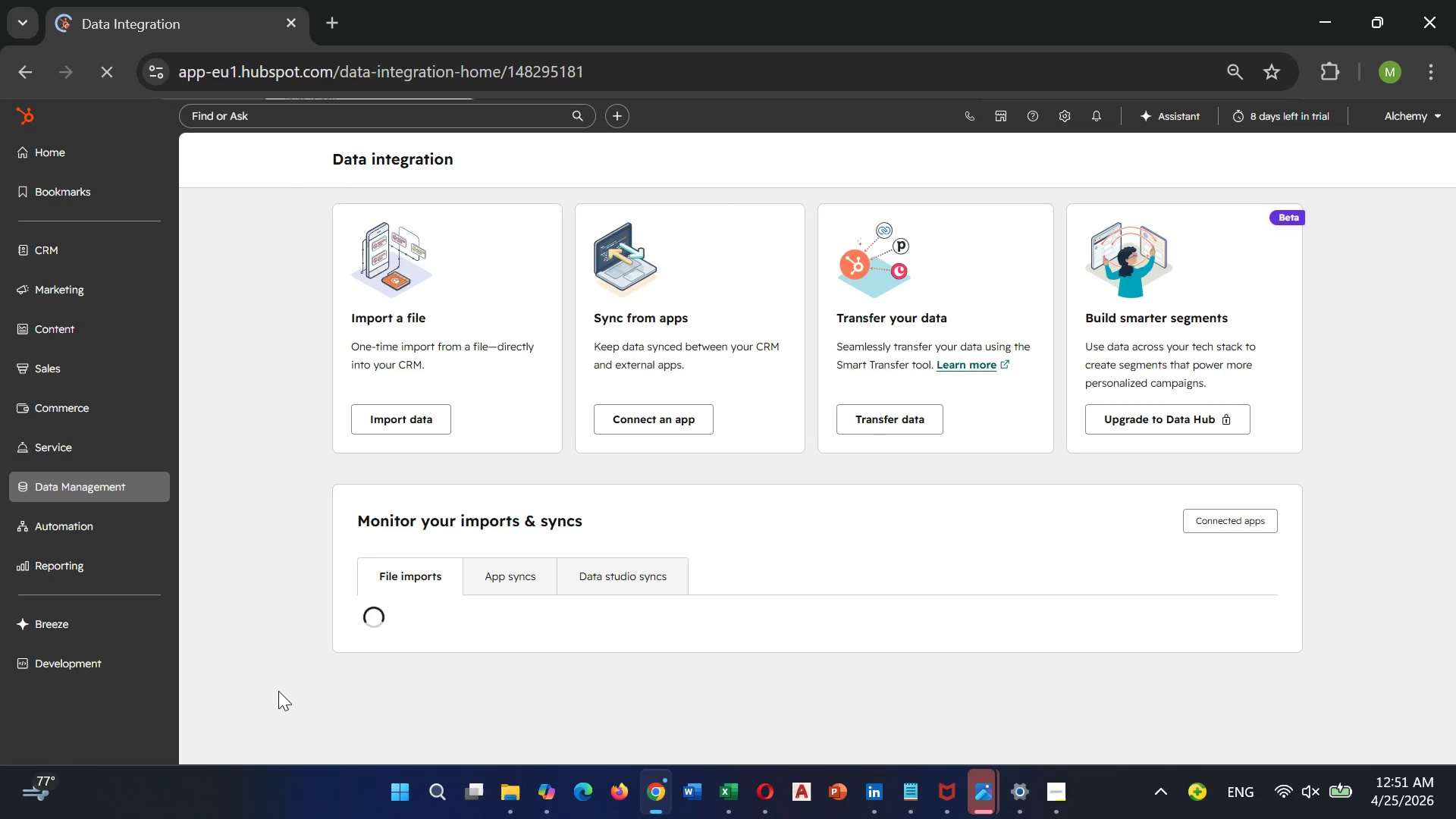 
wait(7.89)
 